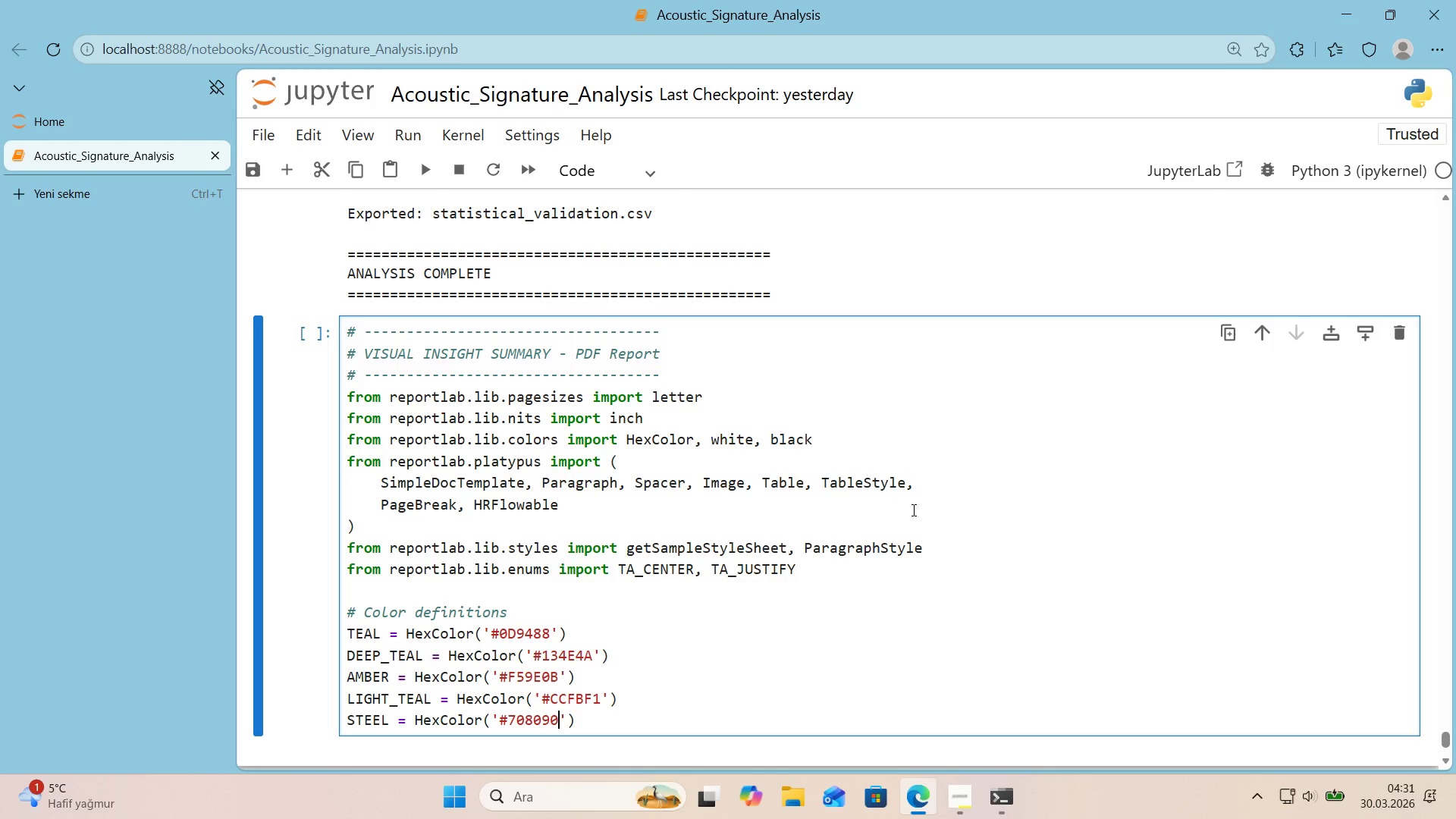 
key(ArrowRight)
 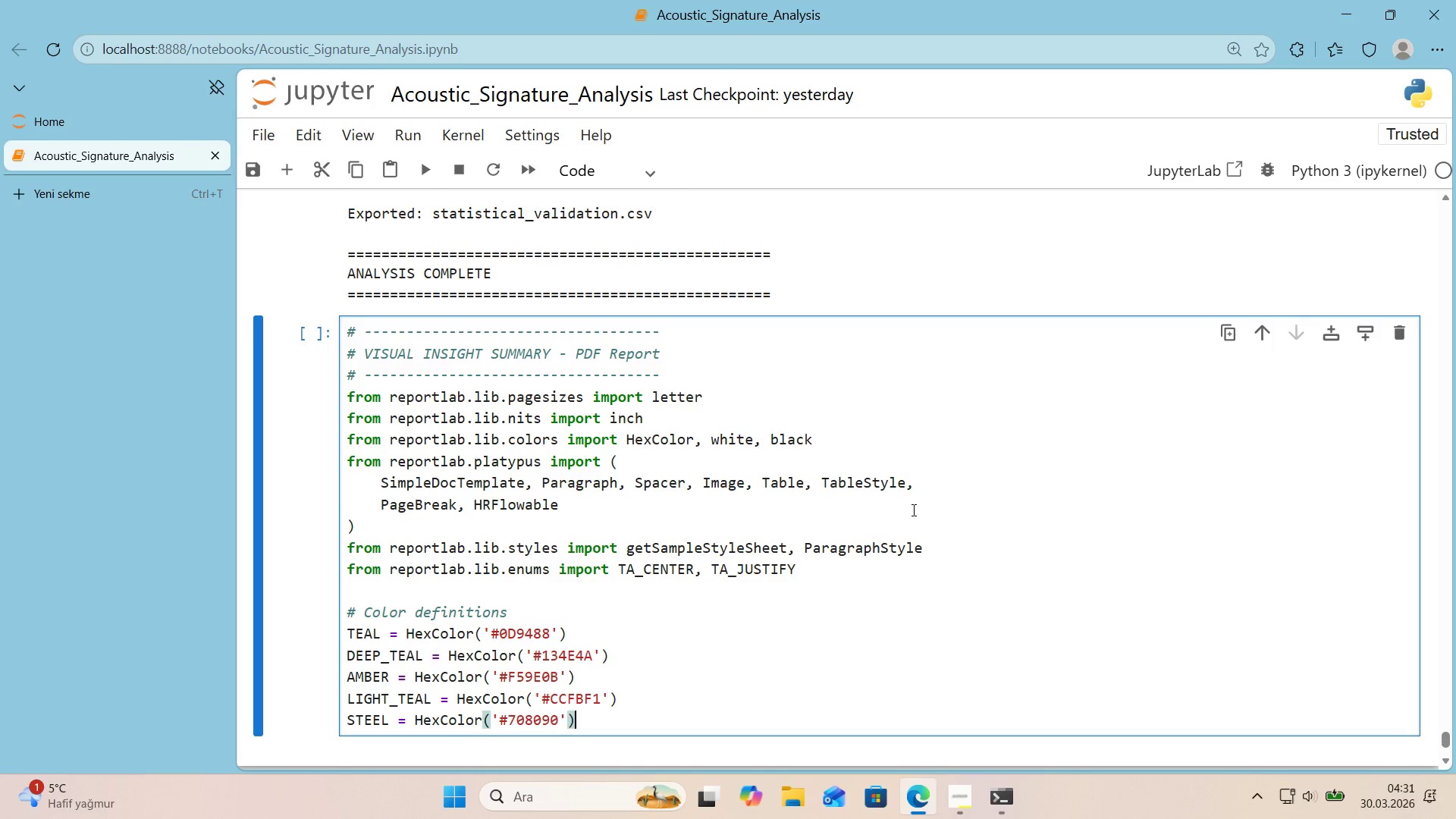 
key(ArrowRight)
 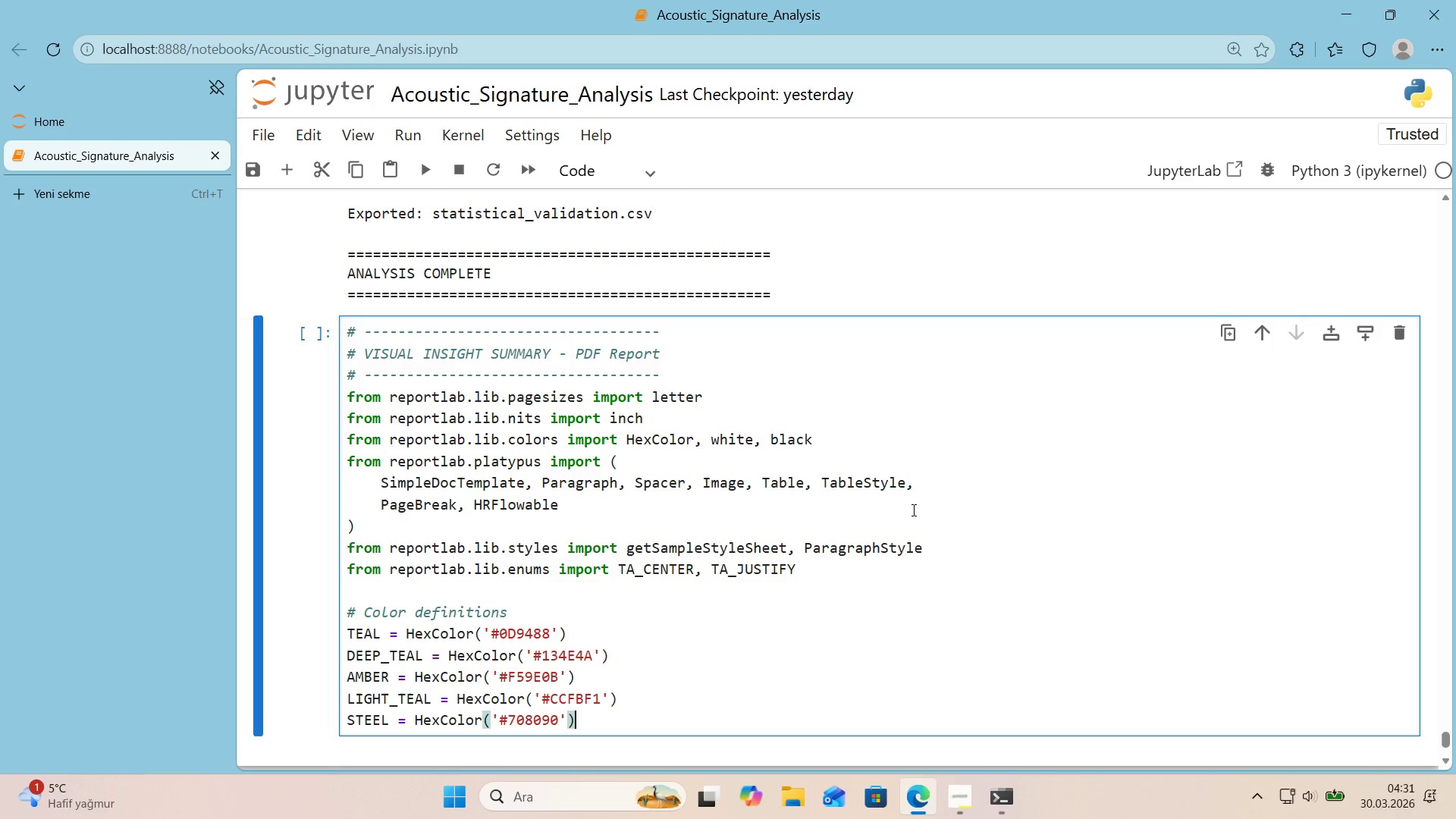 
key(Enter)
 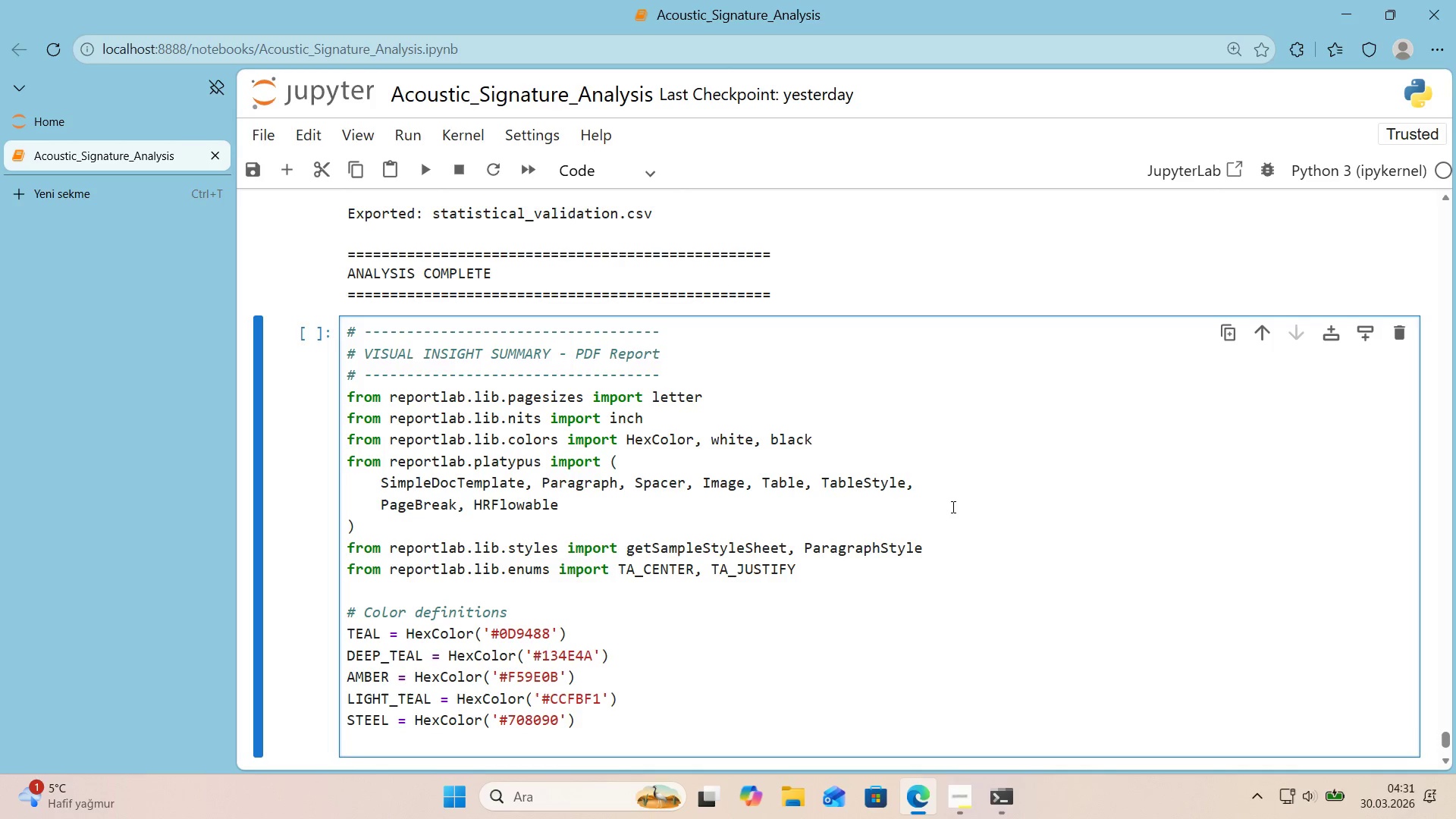 
scroll: coordinate [952, 507], scroll_direction: down, amount: 1.0
 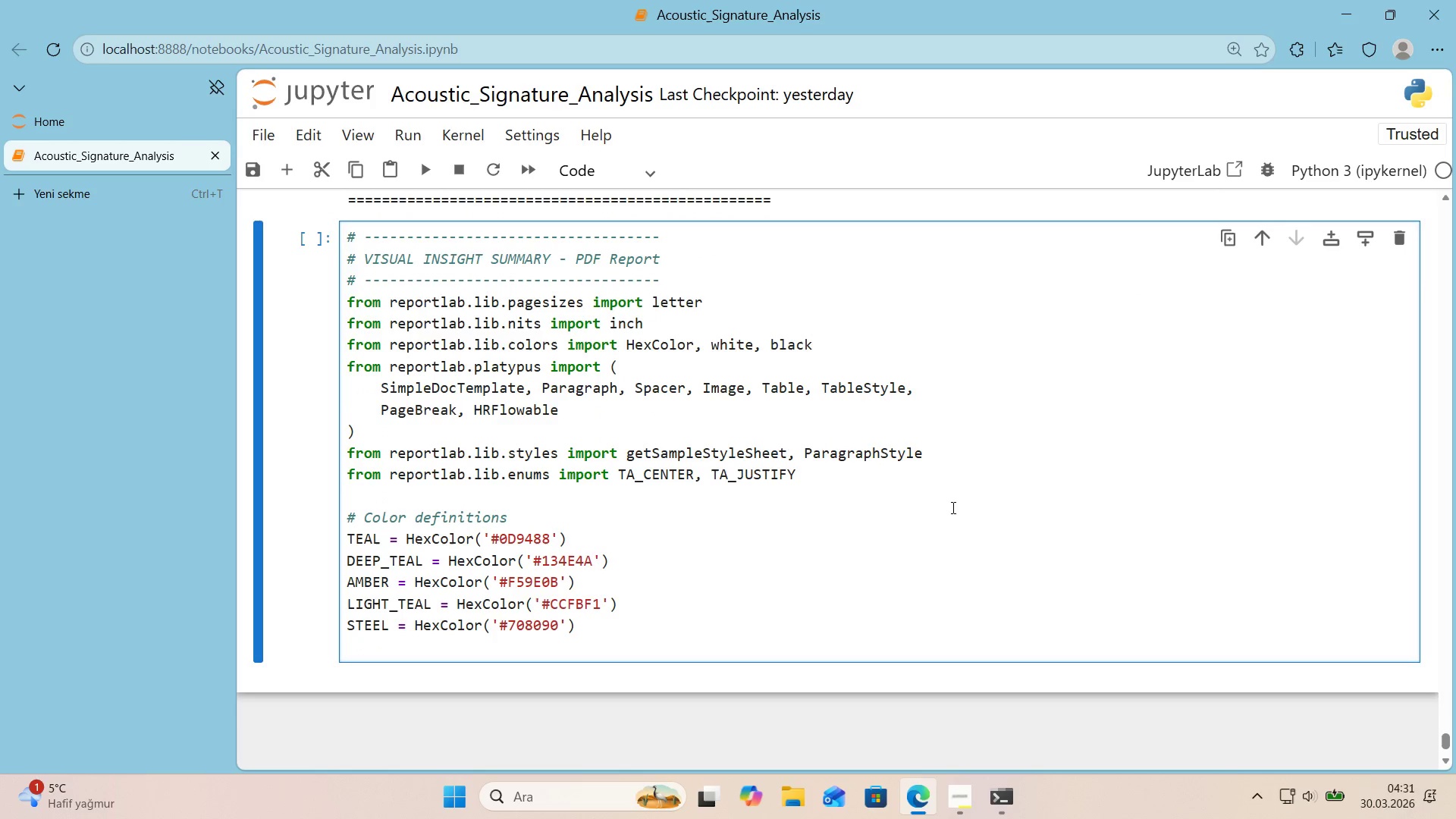 
key(Enter)
 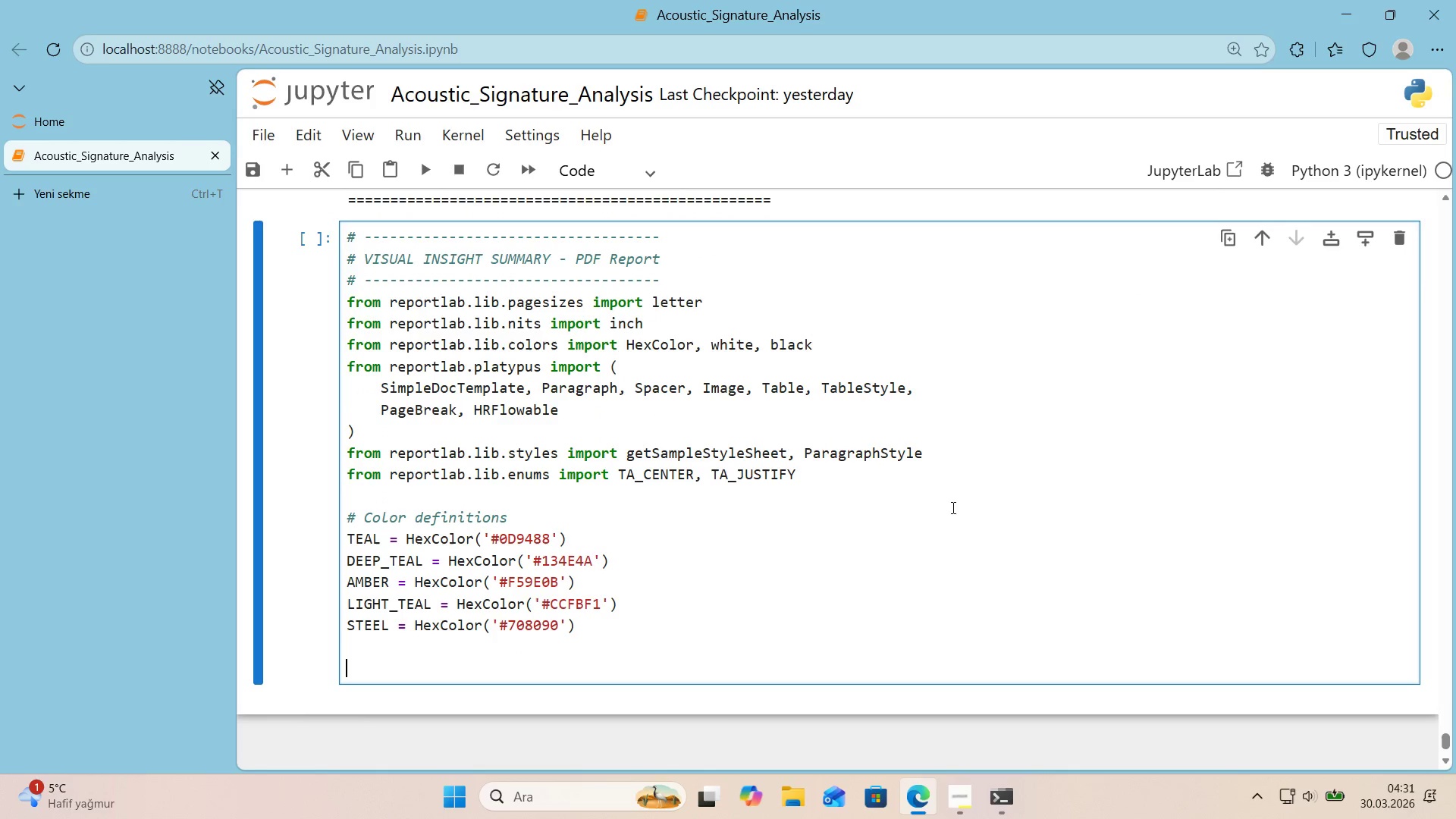 
type(D)
key(Backspace)
type(doc ) S'mpleDocempla)
key(Backspace)
key(Backspace)
key(Backspace)
key(Backspace)
key(Backspace)
type(Template*()
 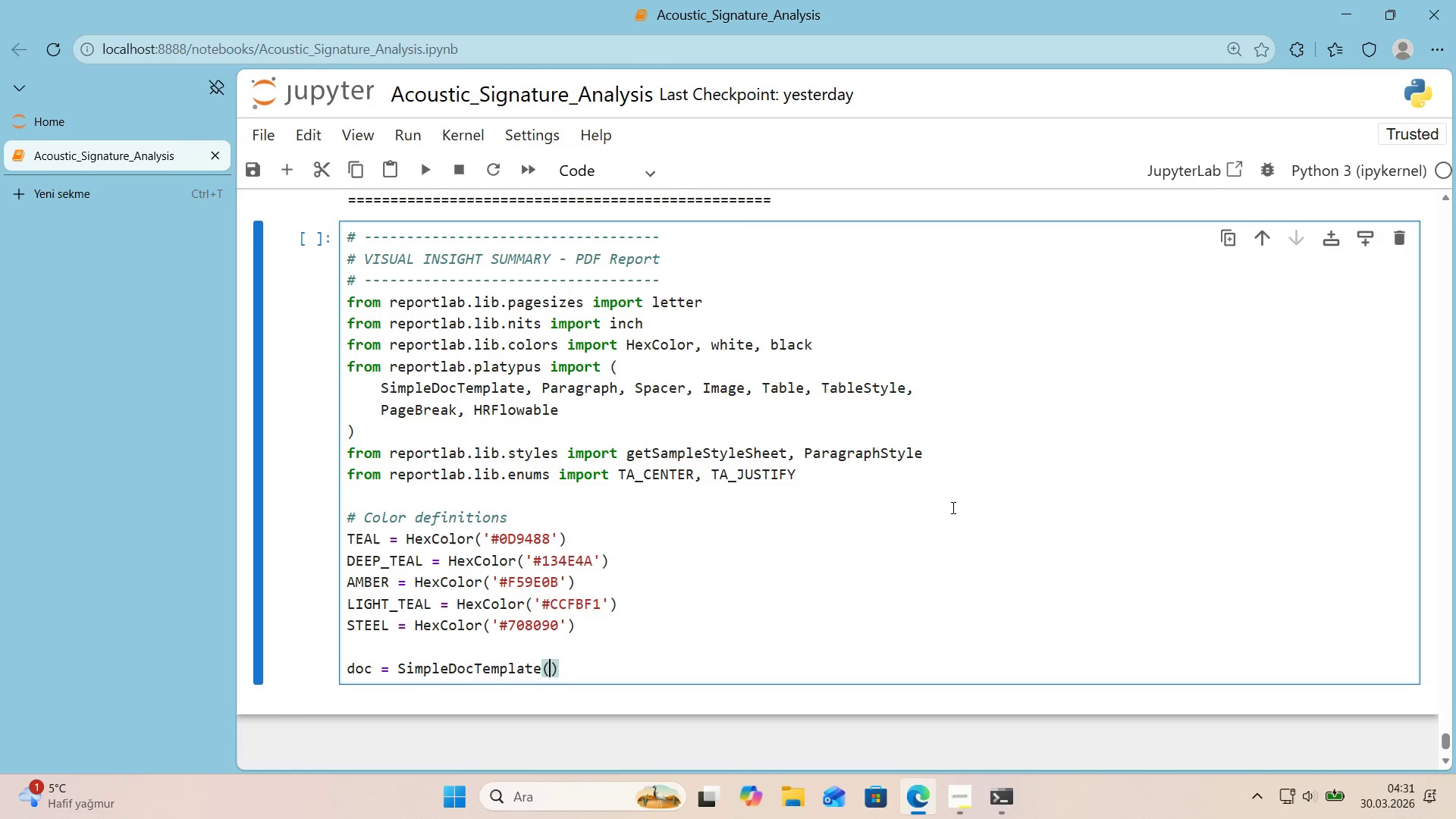 
 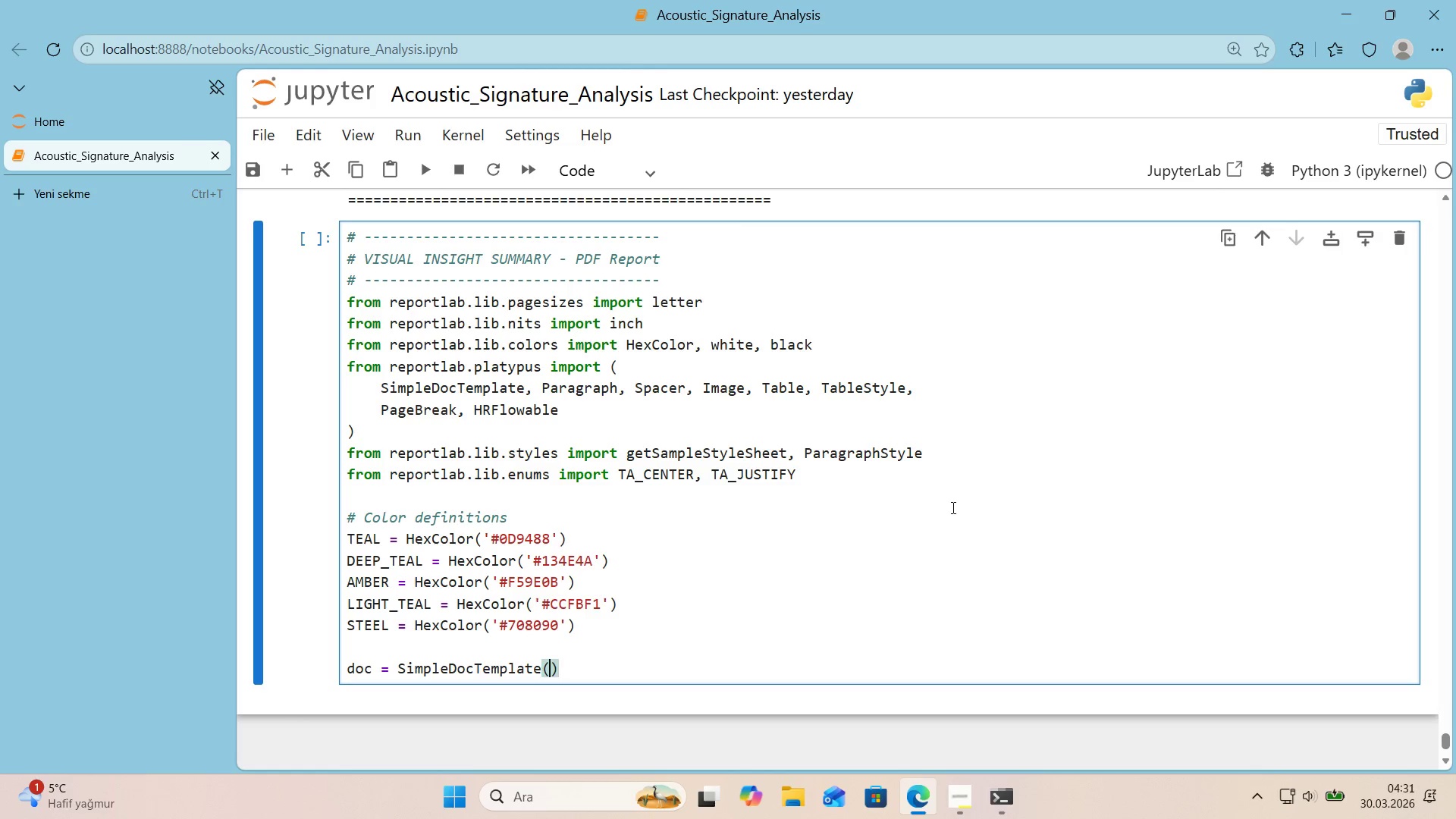 
key(ArrowLeft)
 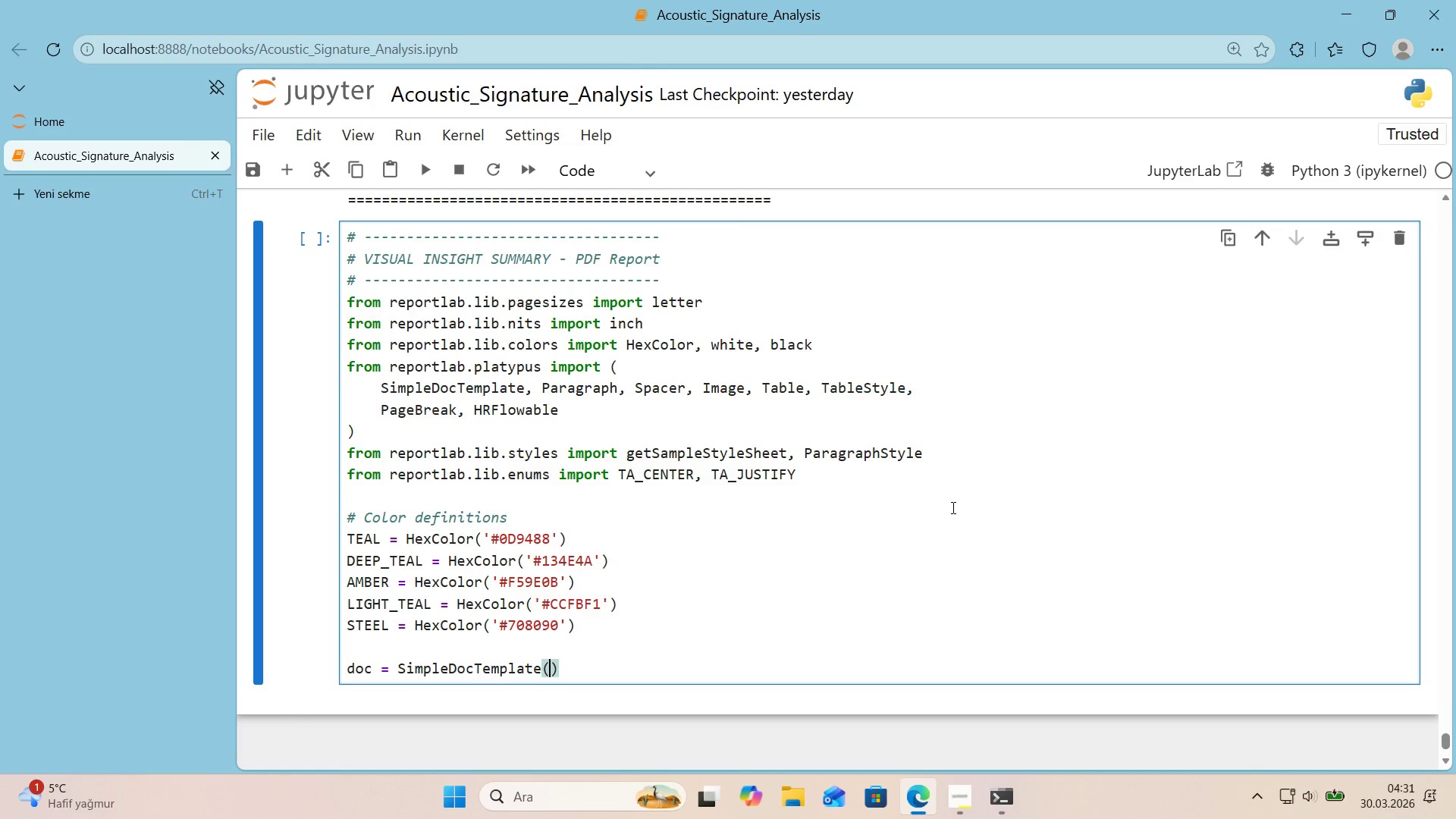 
key(Enter)
 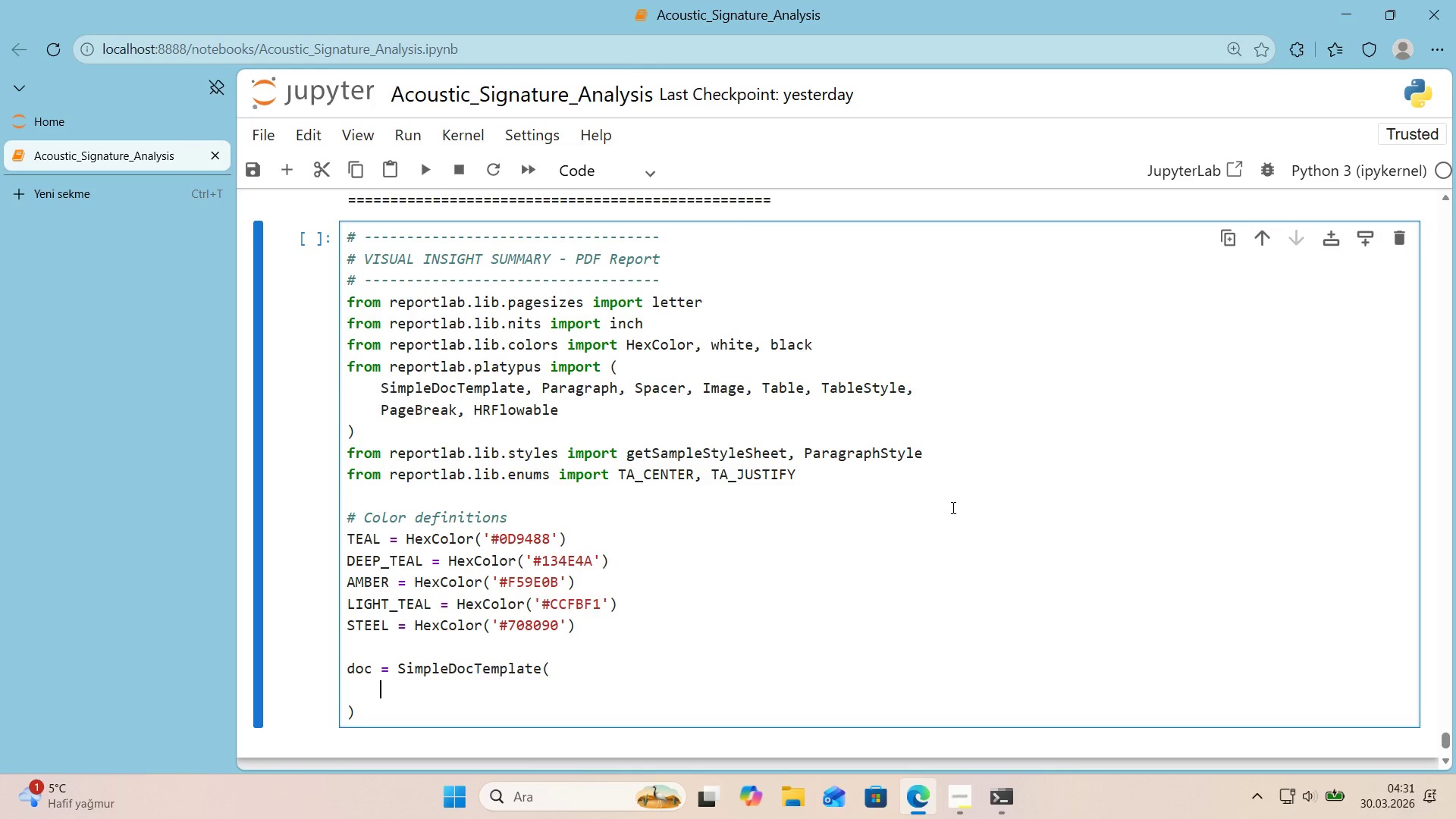 
type(@@)
 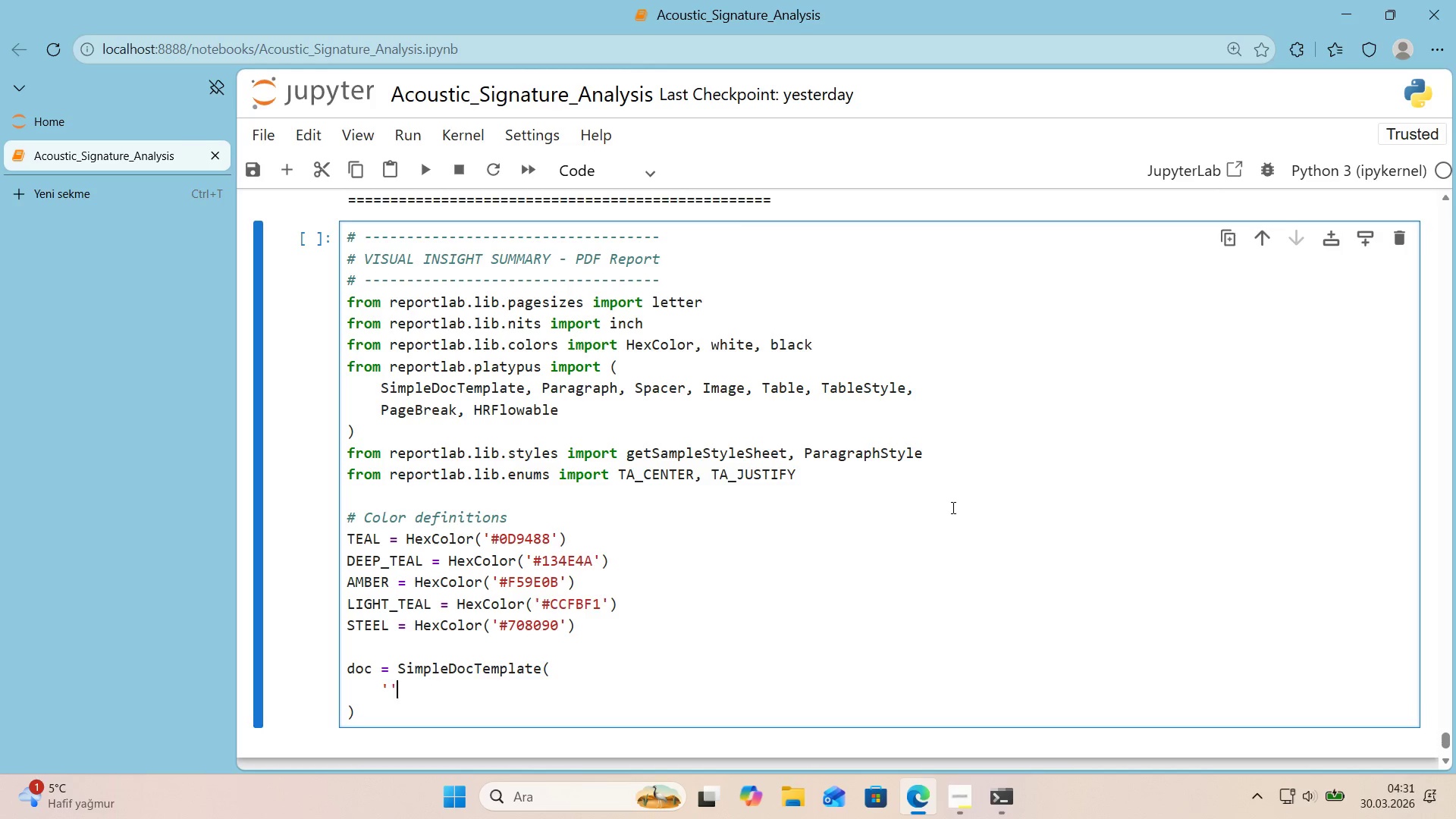 
key(ArrowLeft)
 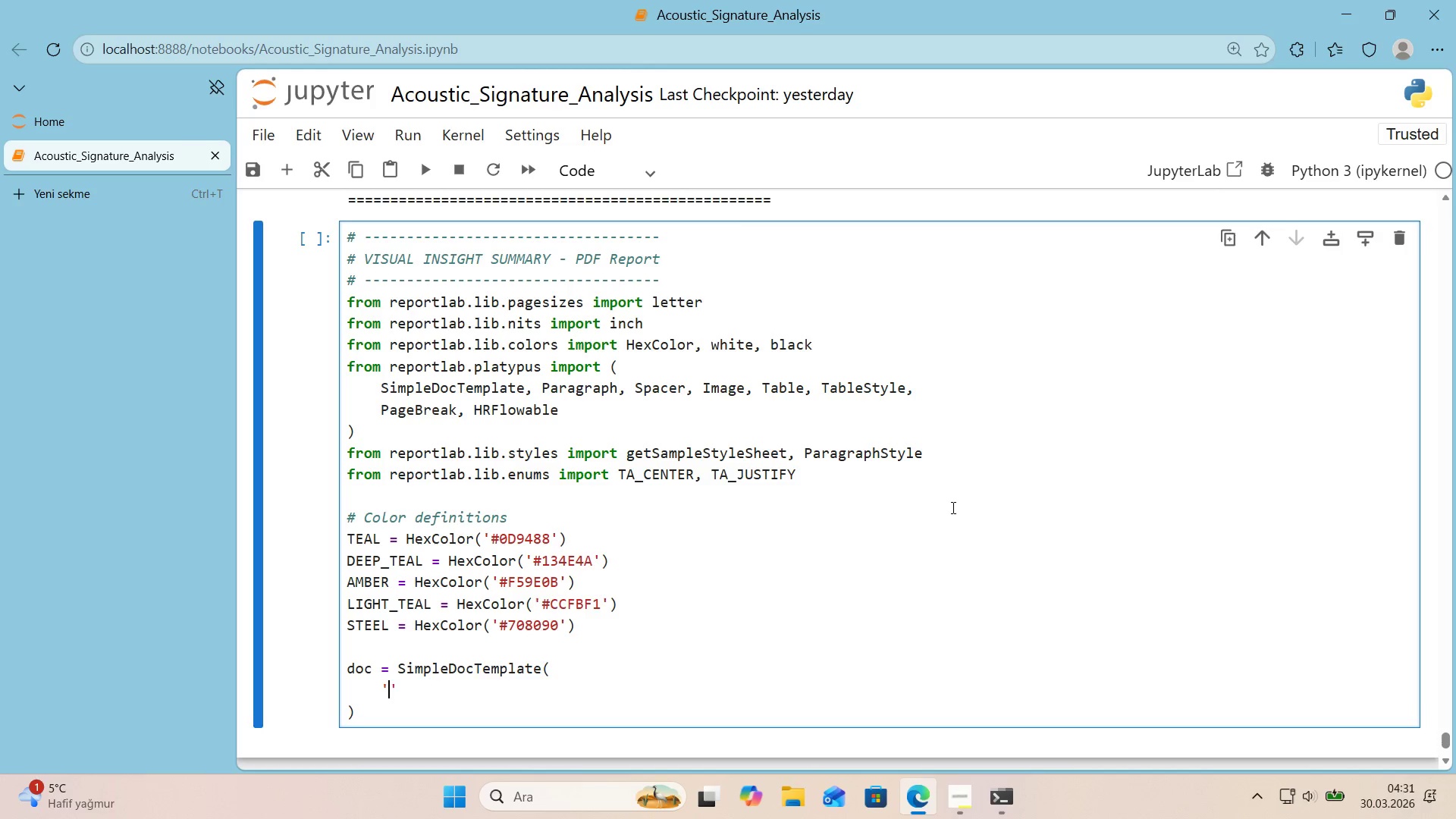 
type(Acc)
key(Backspace)
type(oust'c_Ins'ght_Summary.pdf)
 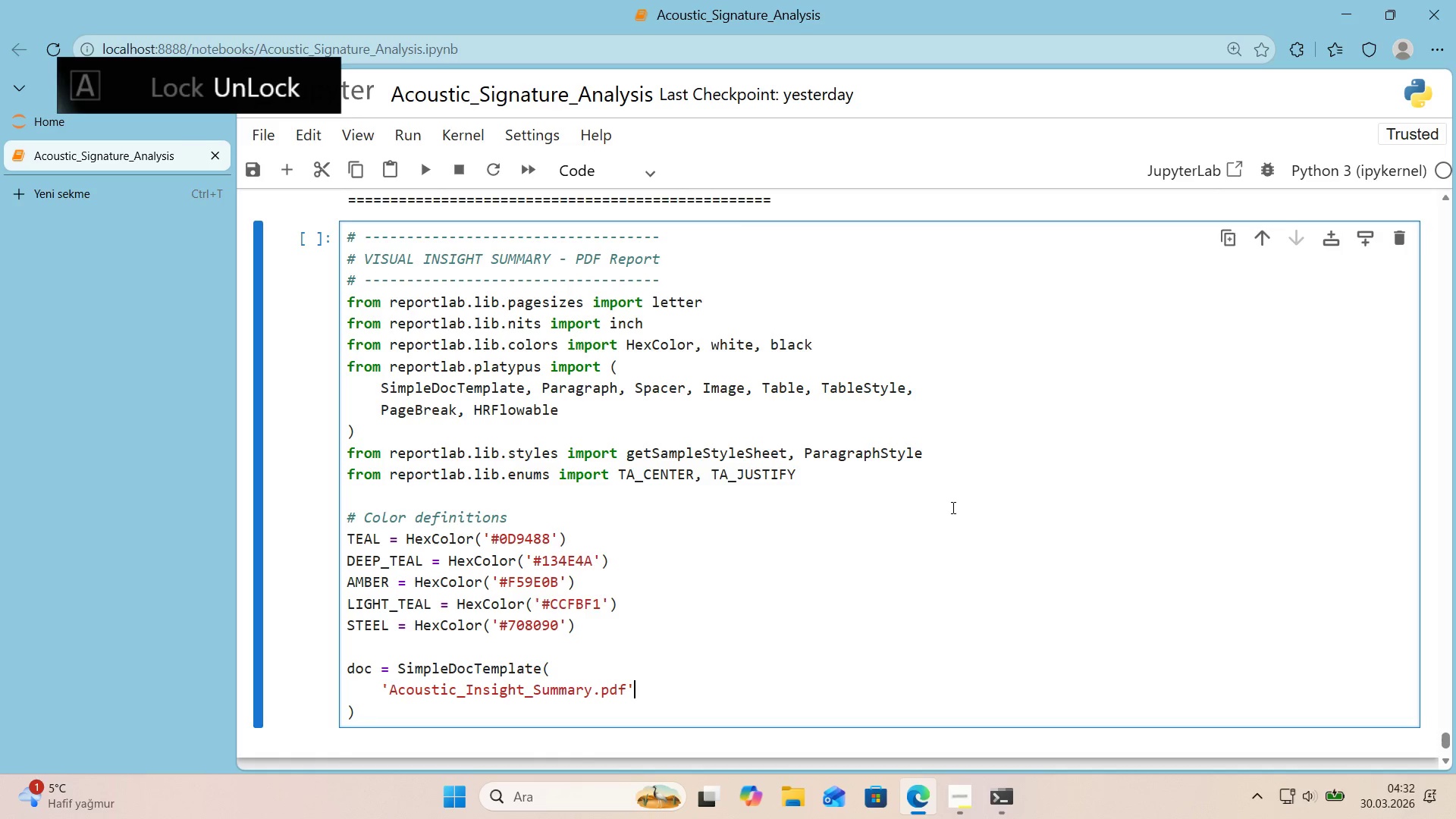 
 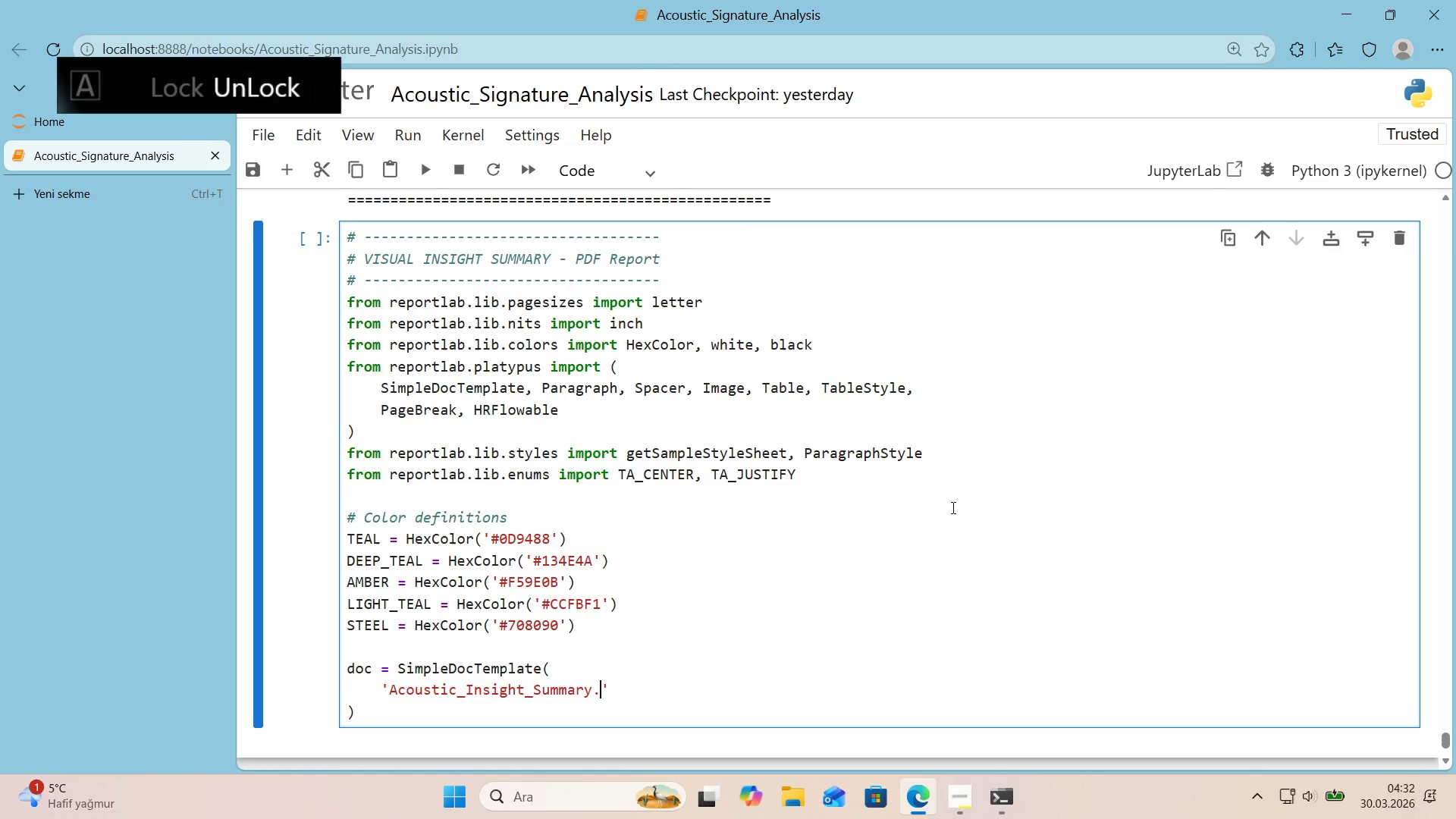 
key(ArrowRight)
 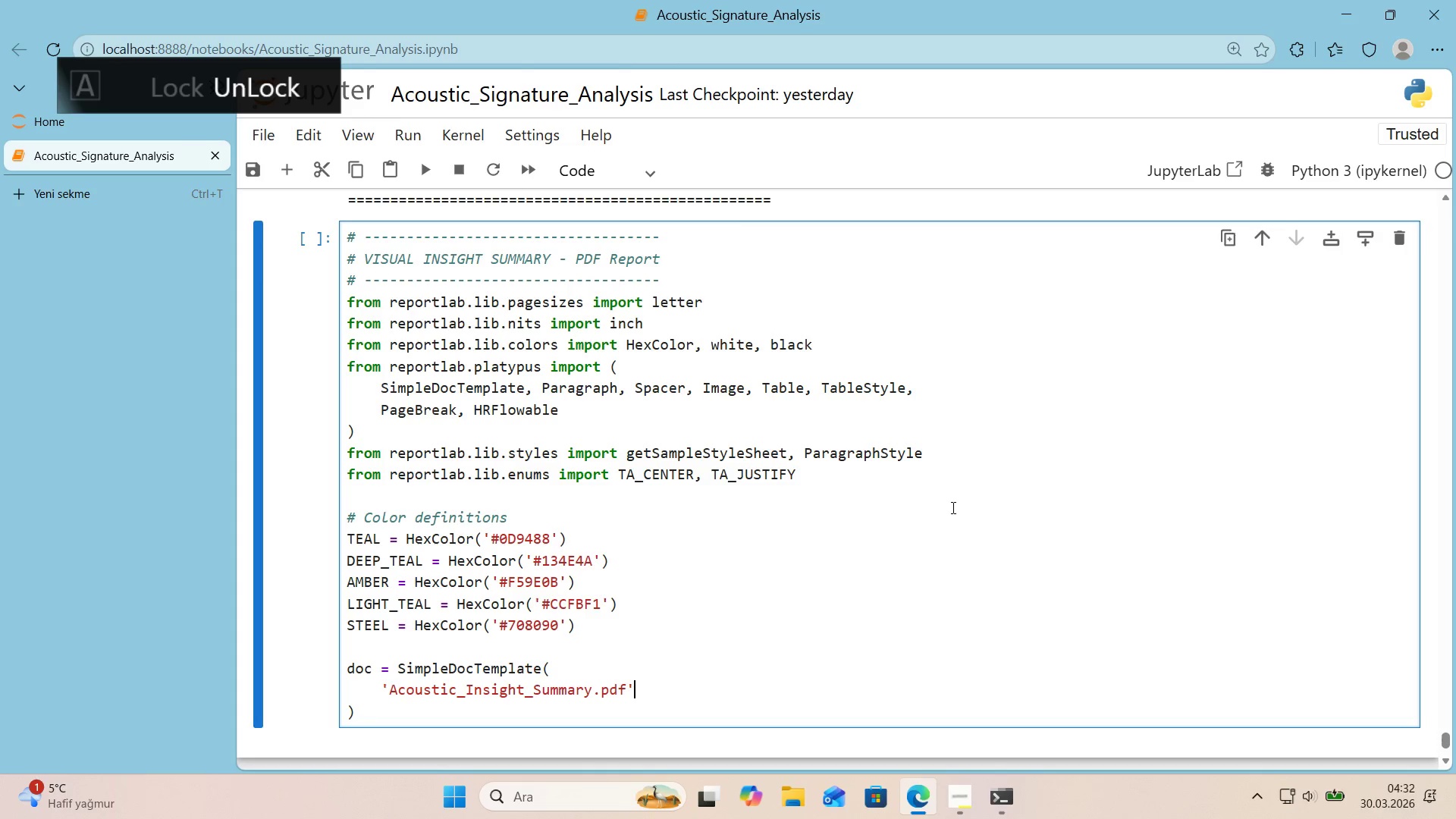 
key(Comma)
 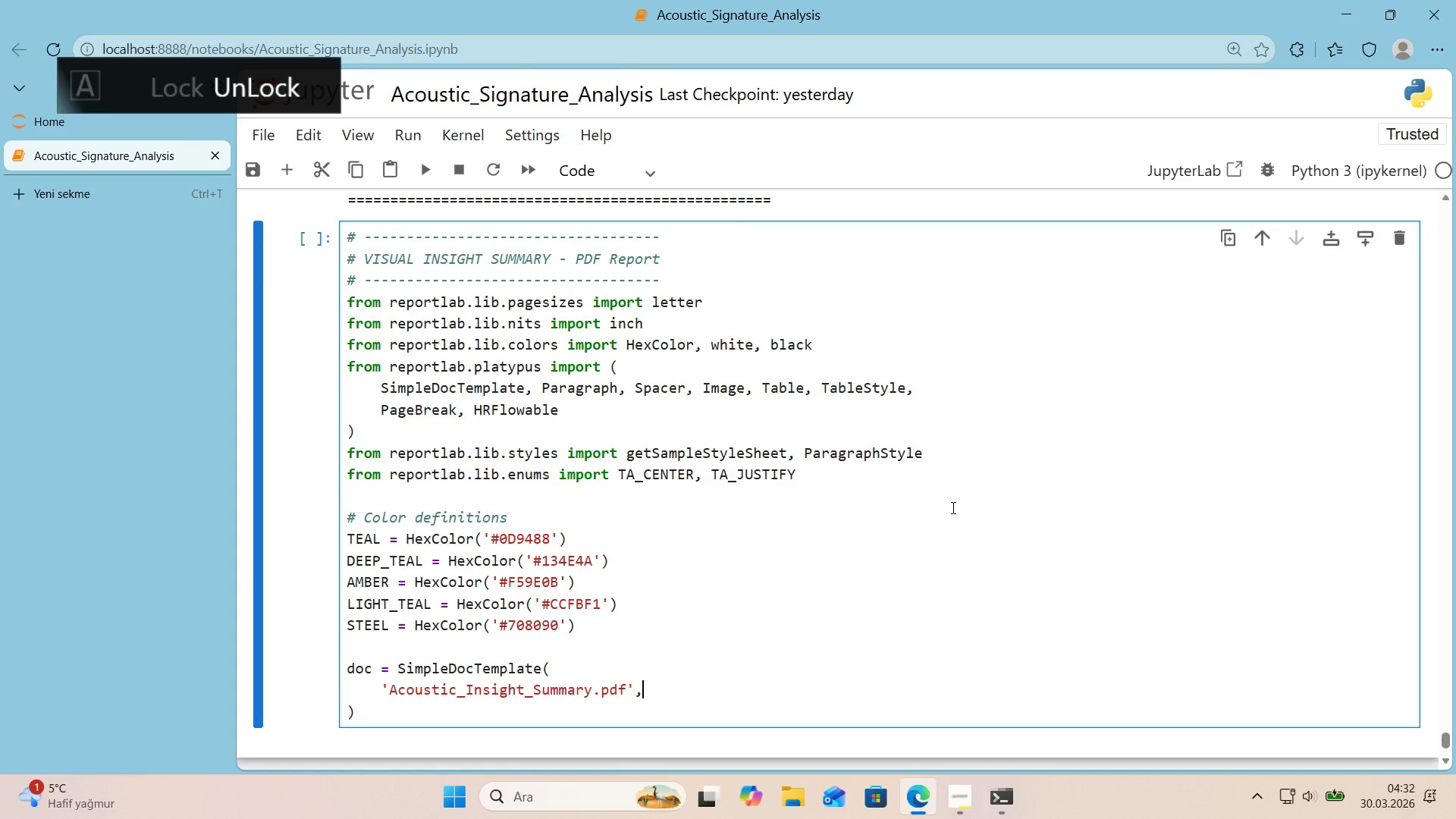 
key(Enter)
 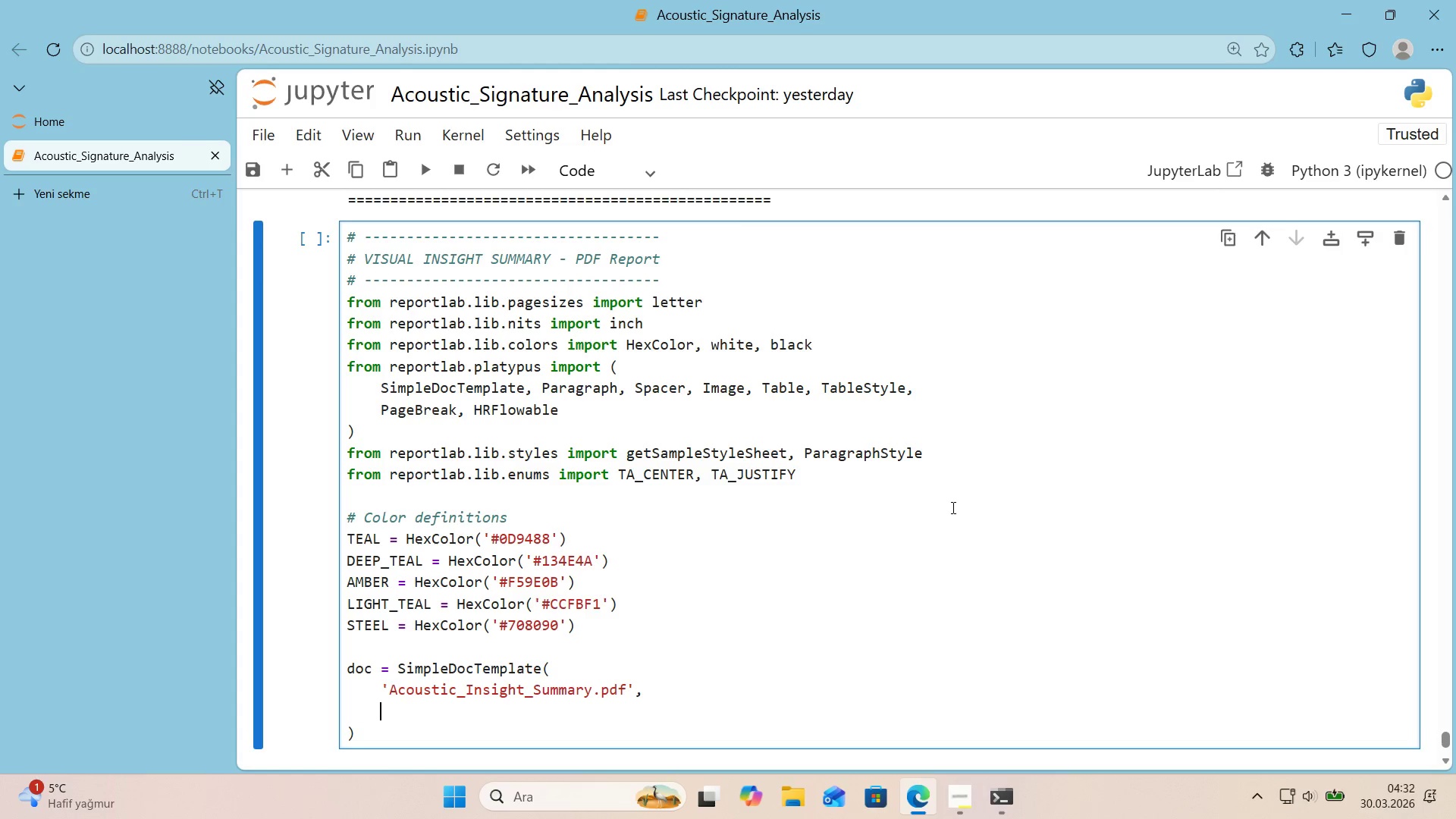 
type(pages'ze)letter,)
 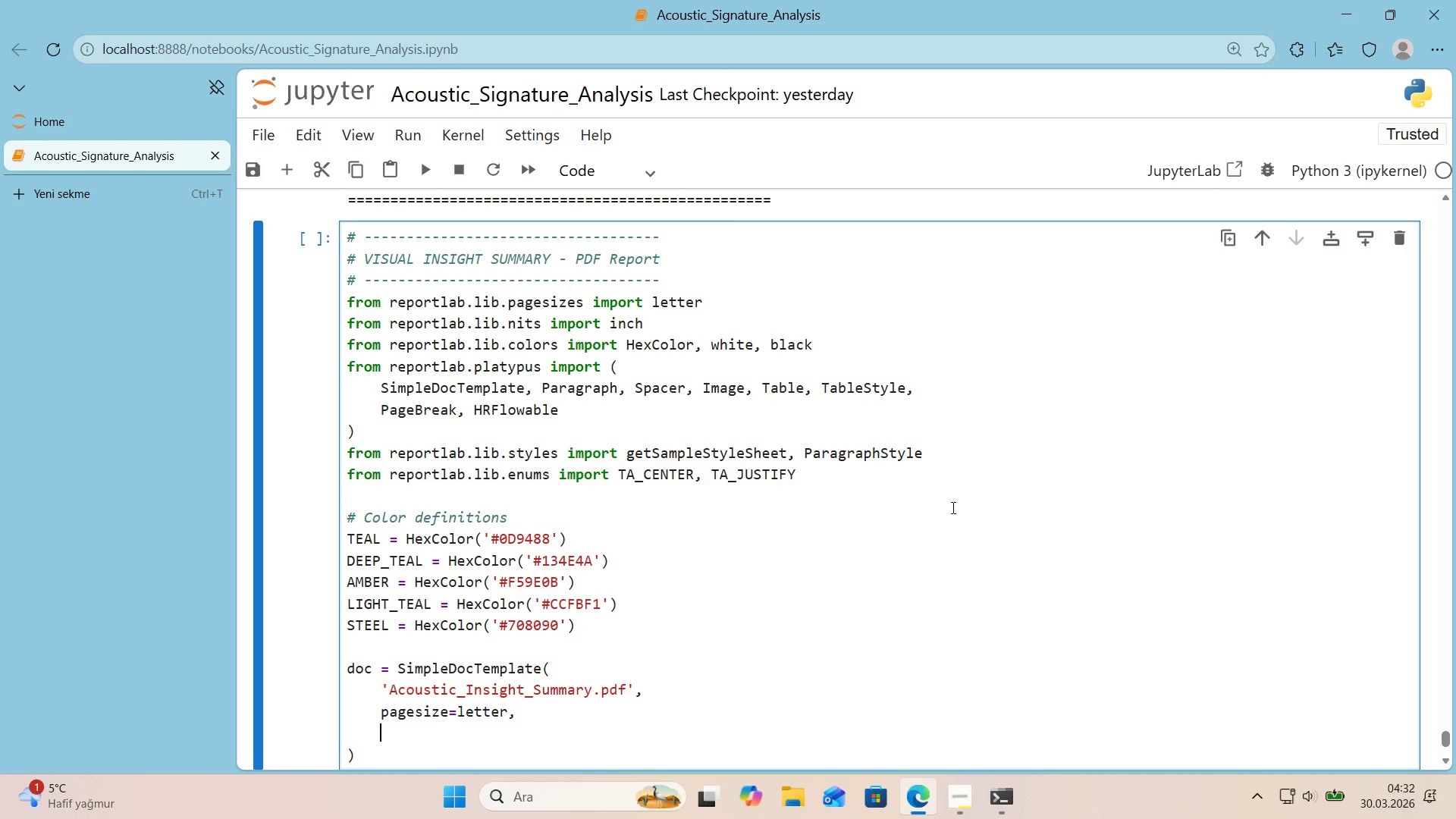 
 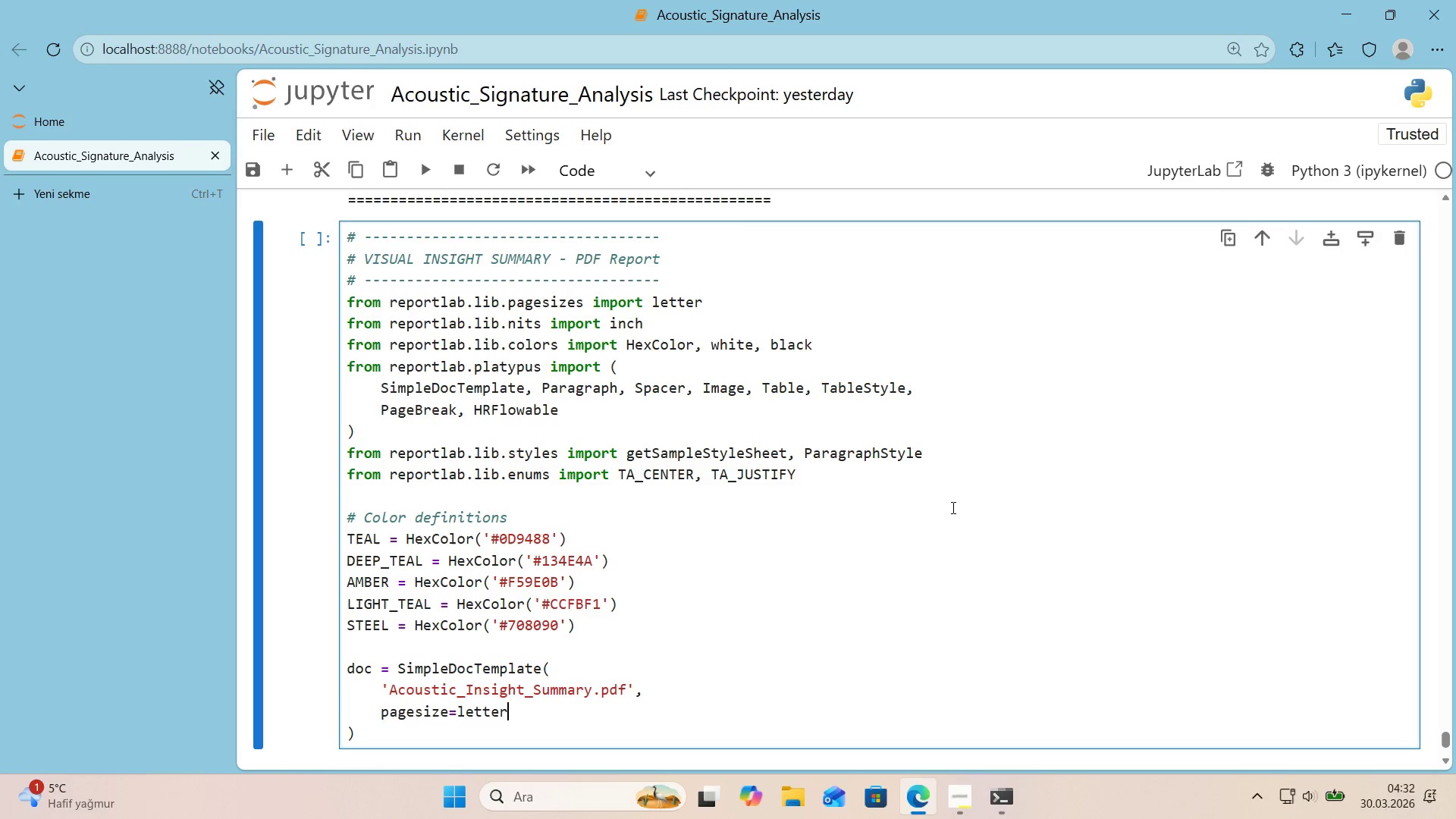 
key(Enter)
 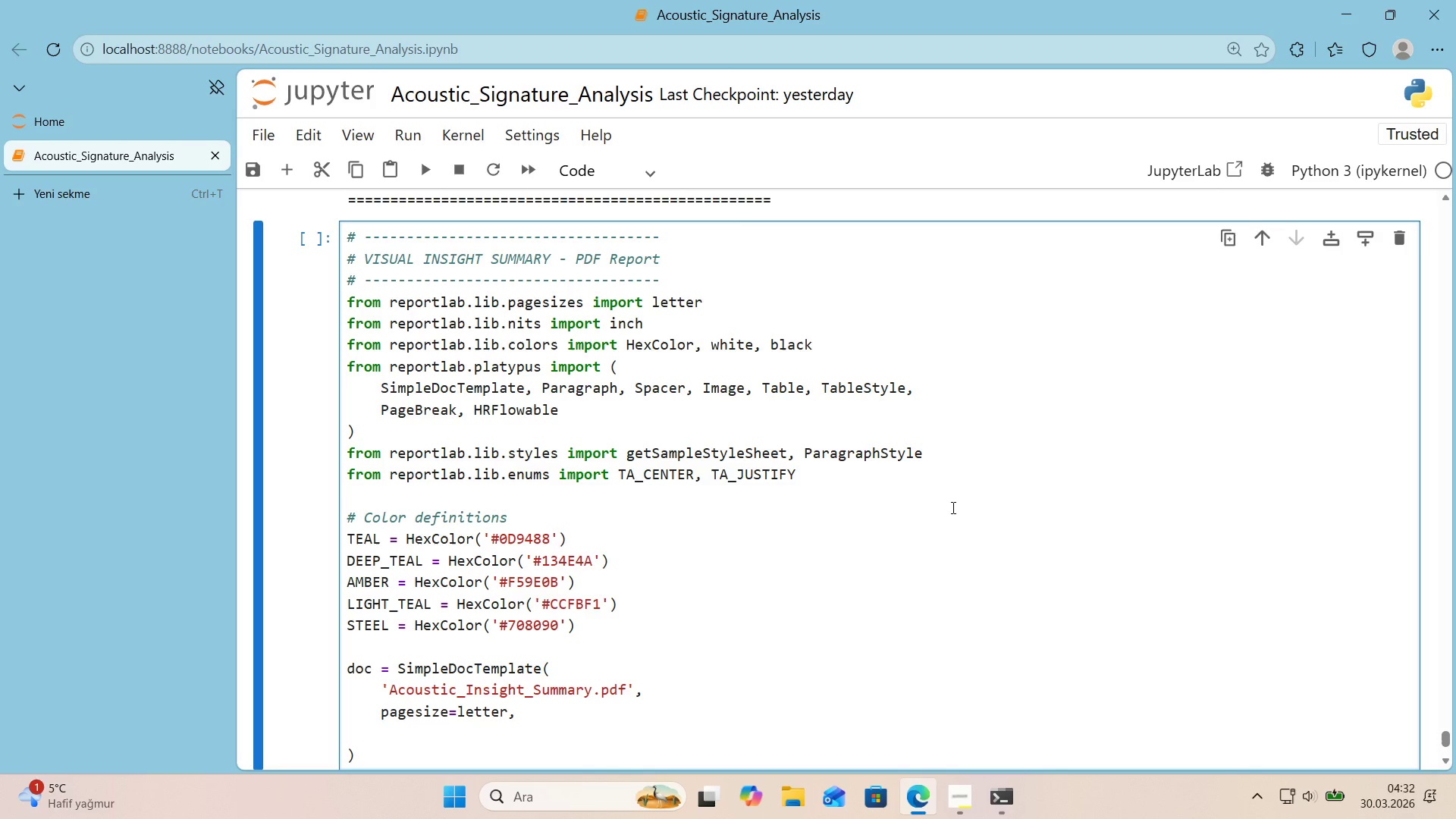 
type(leftMarg'n)0.6*'nch, r'ghtMarg'n)
 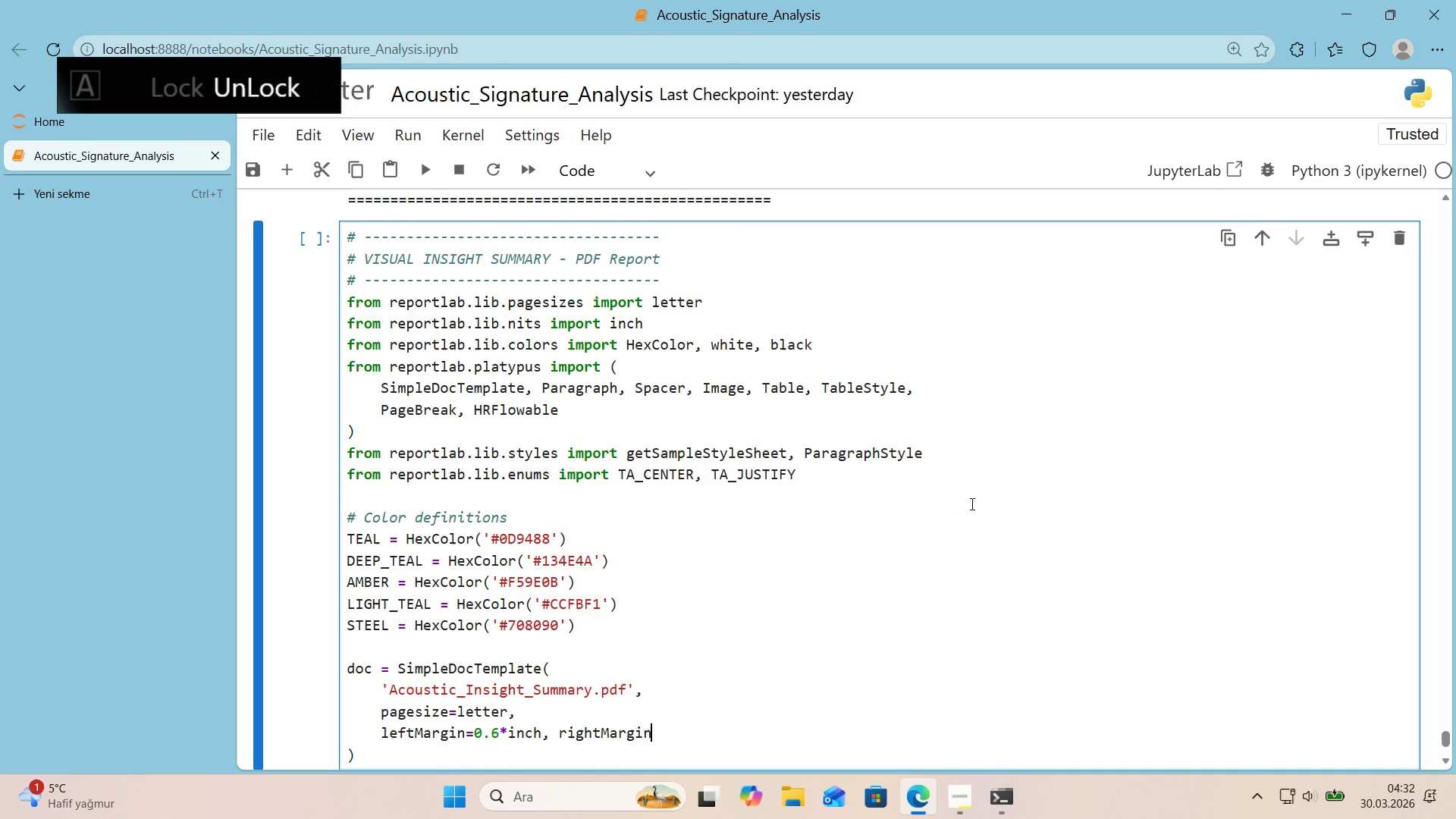 
scroll: coordinate [997, 500], scroll_direction: down, amount: 1.0
 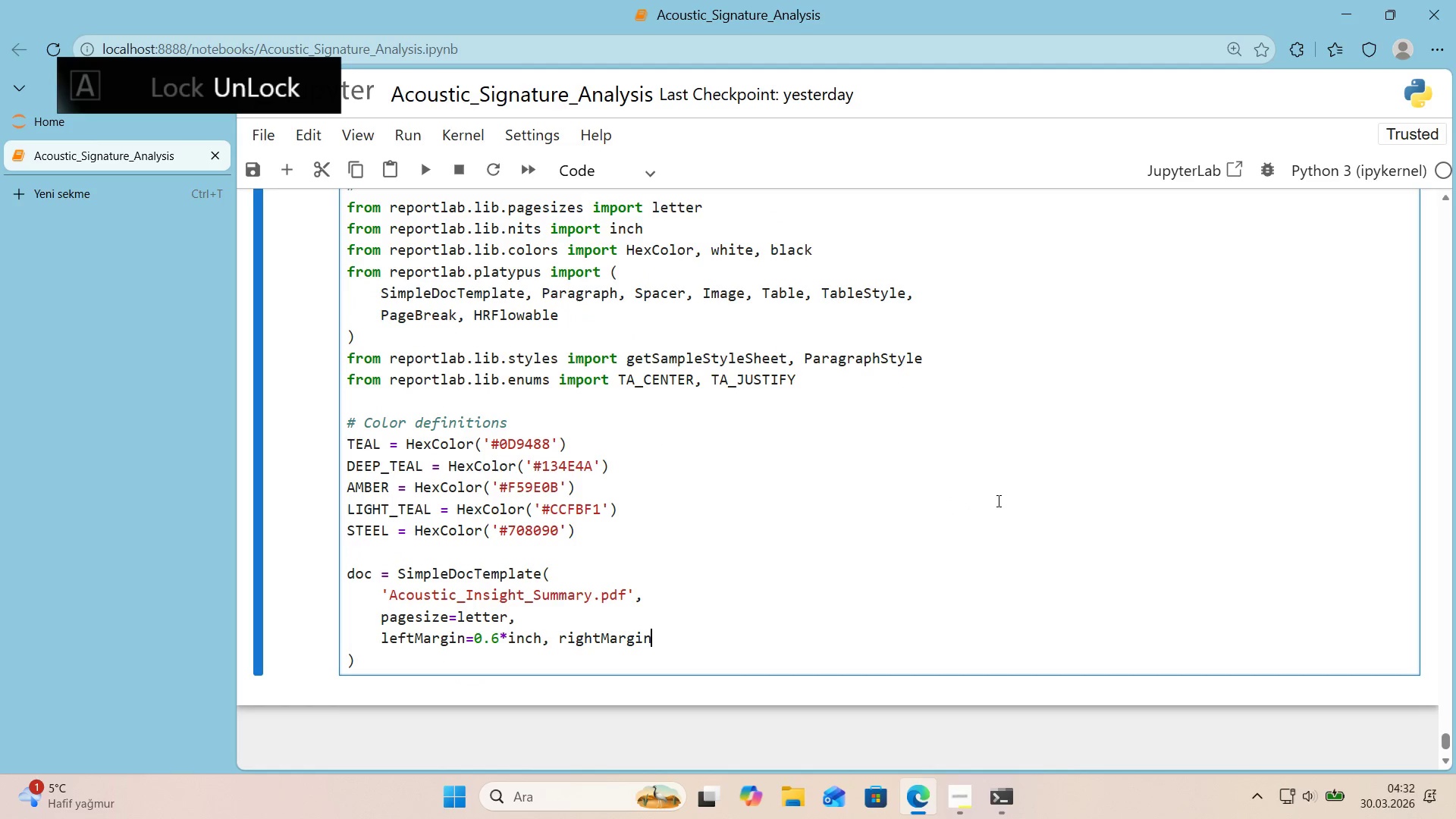 
type()0.6*'nch,)
 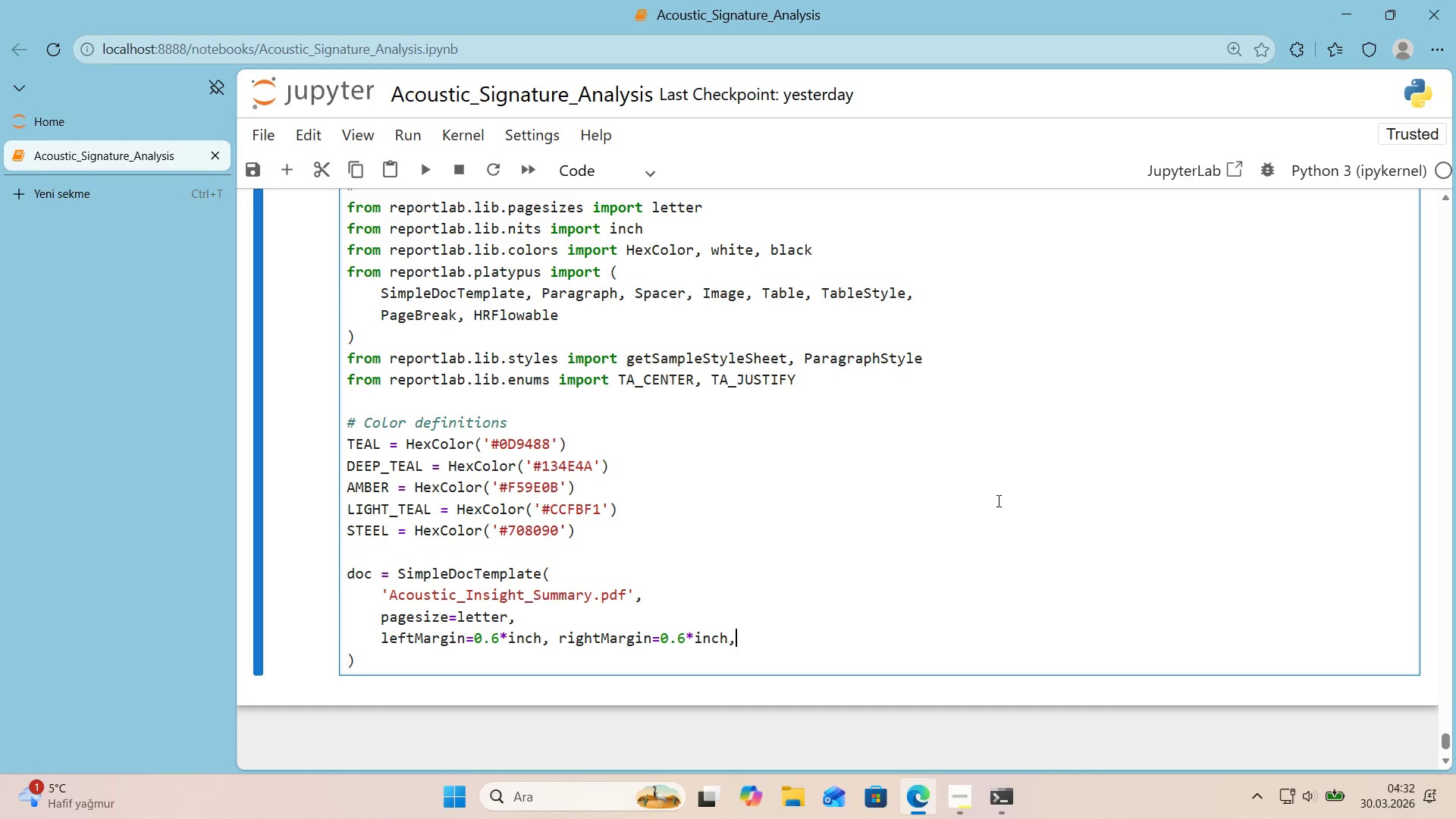 
key(Enter)
 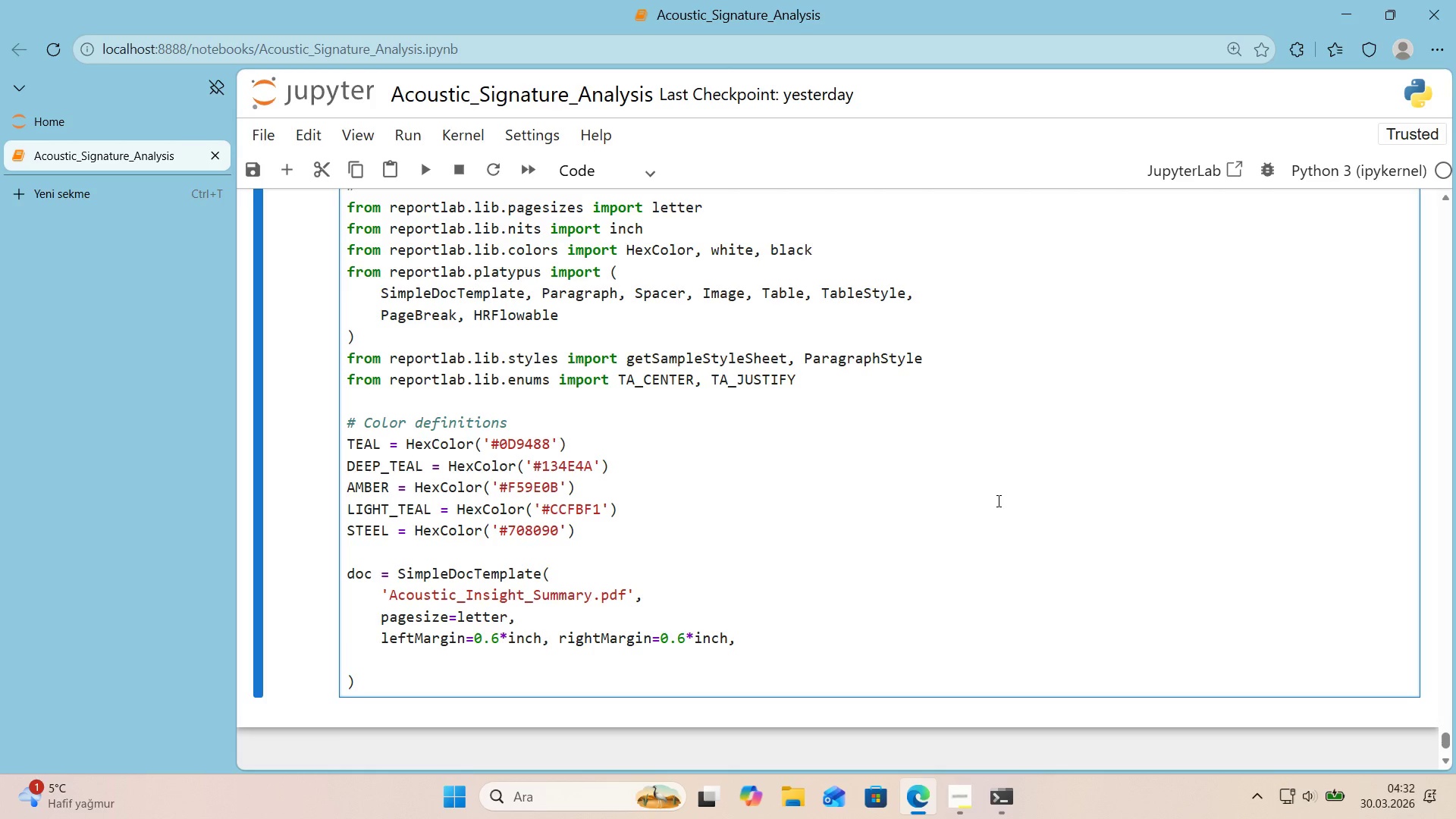 
type(topMarg'n)0.5'nch, bottomMarg'n)0.5*'nch,)
 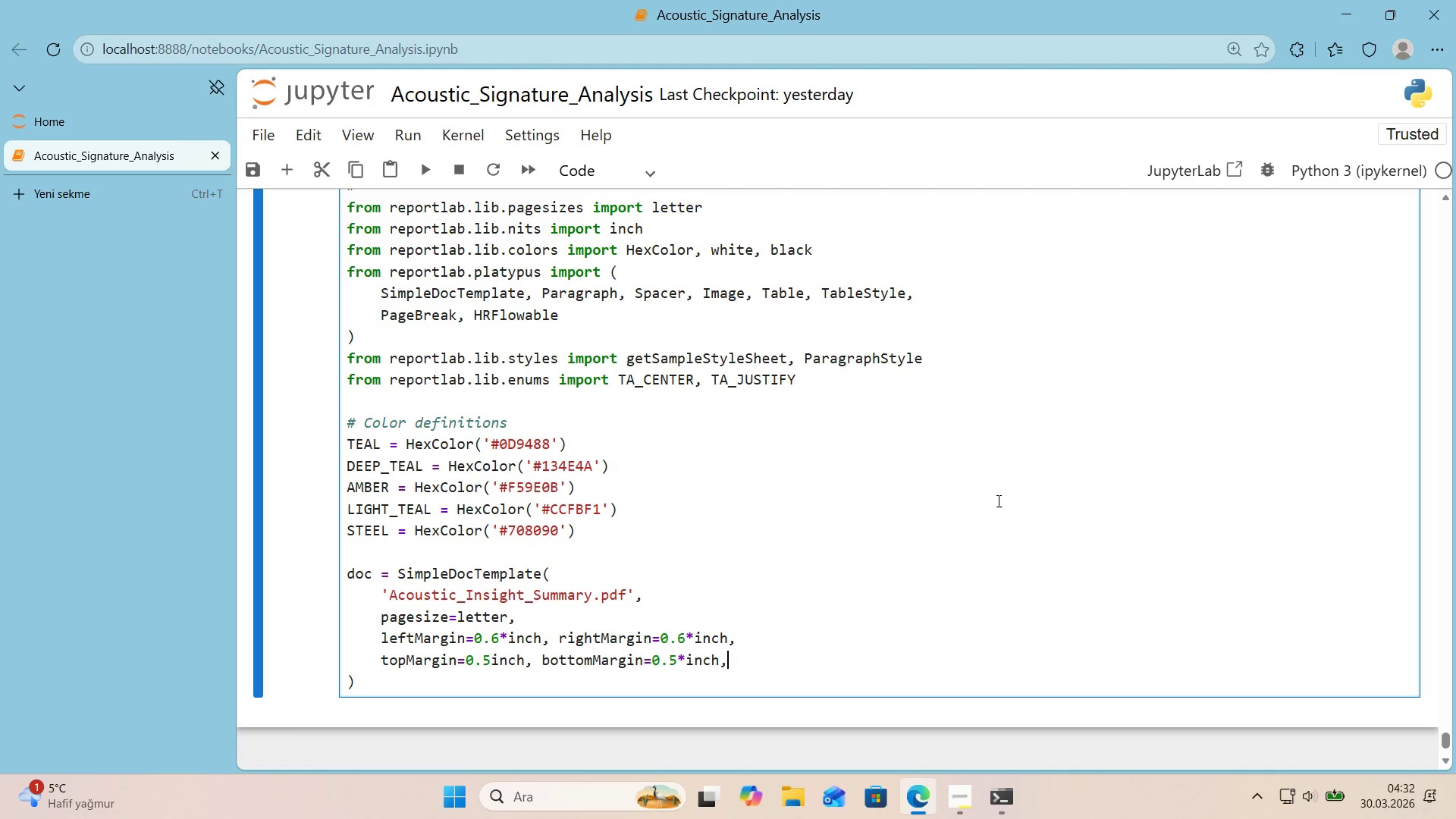 
key(ArrowDown)
 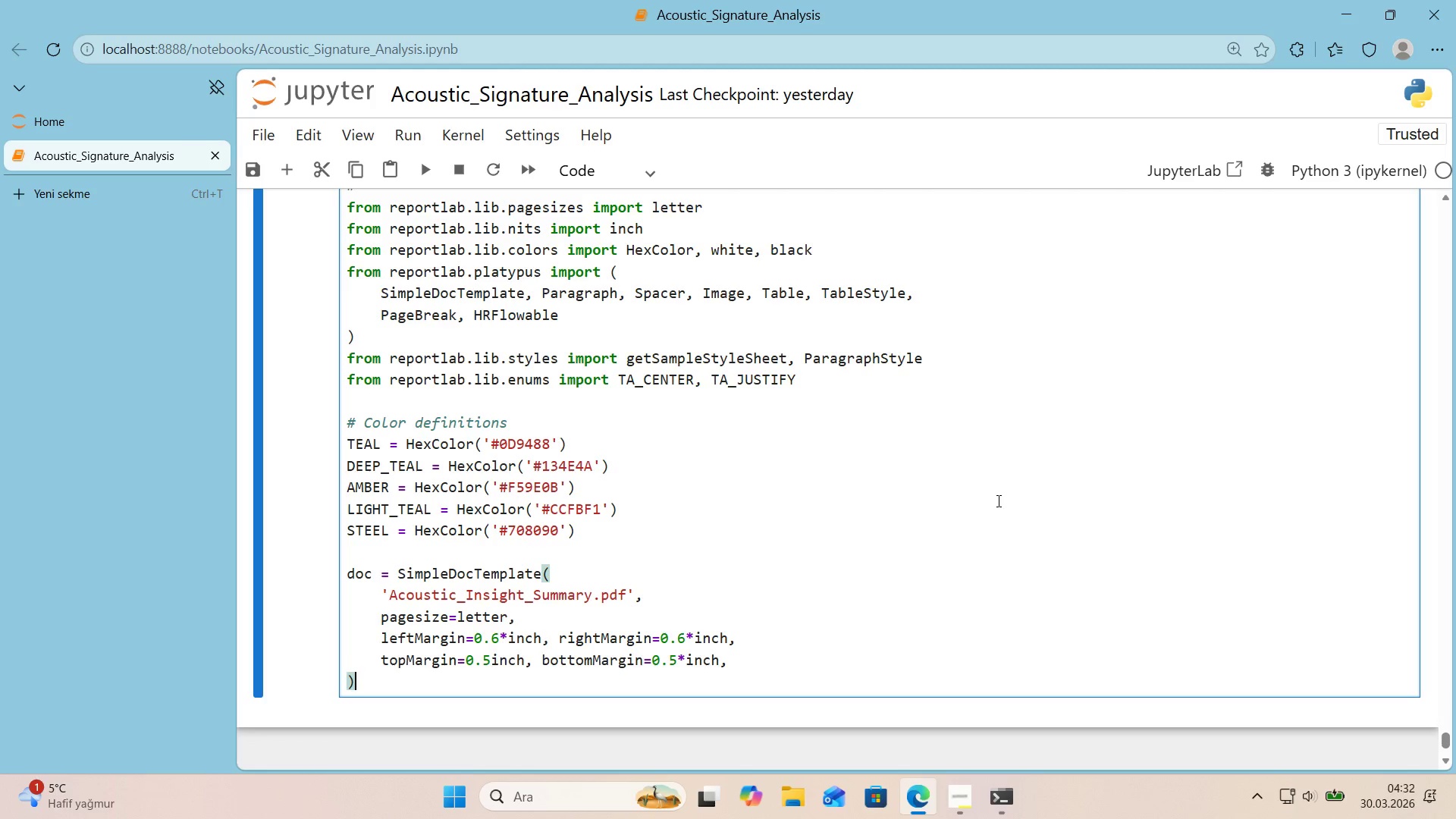 
key(Enter)
 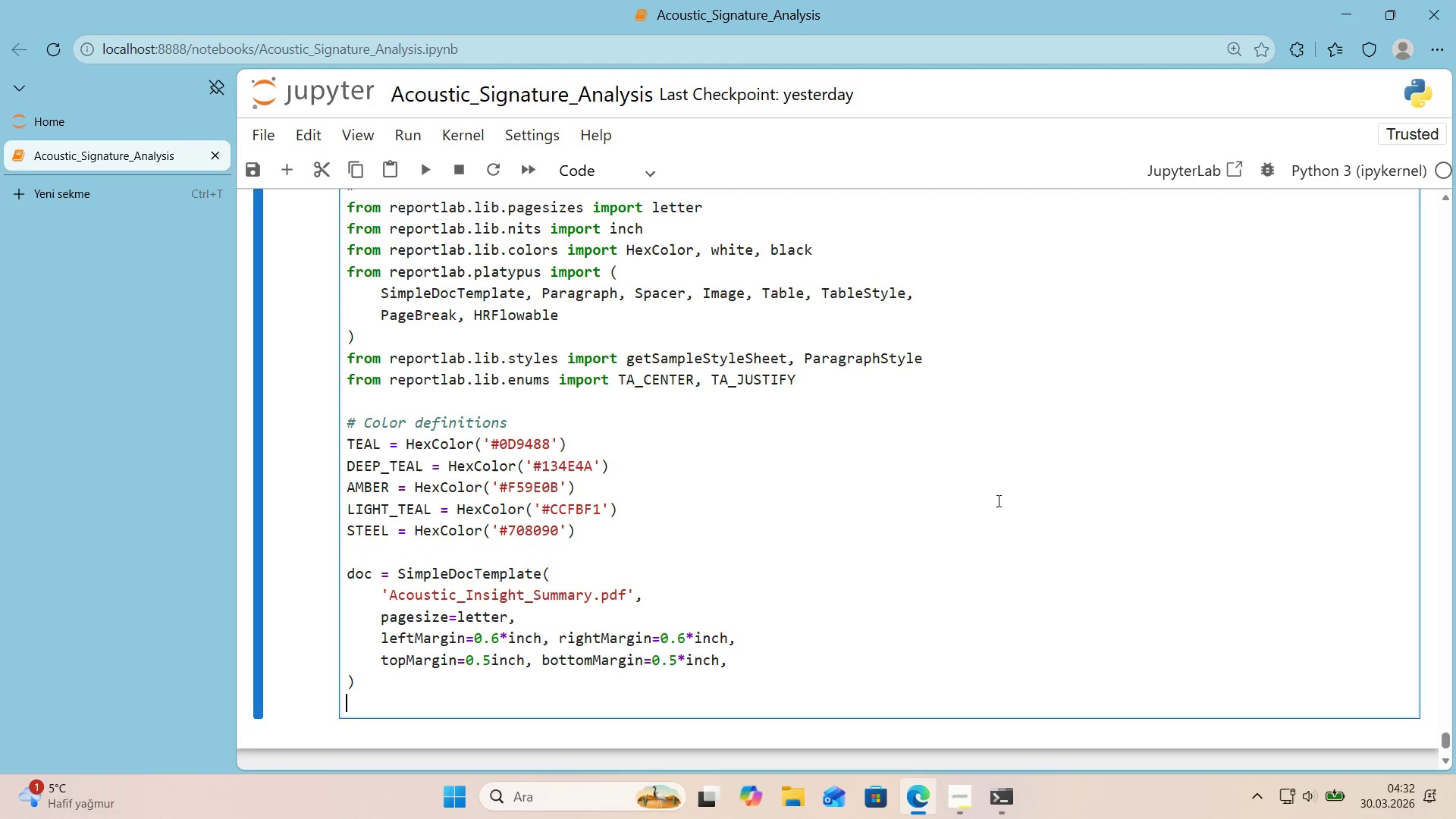 
key(Enter)
 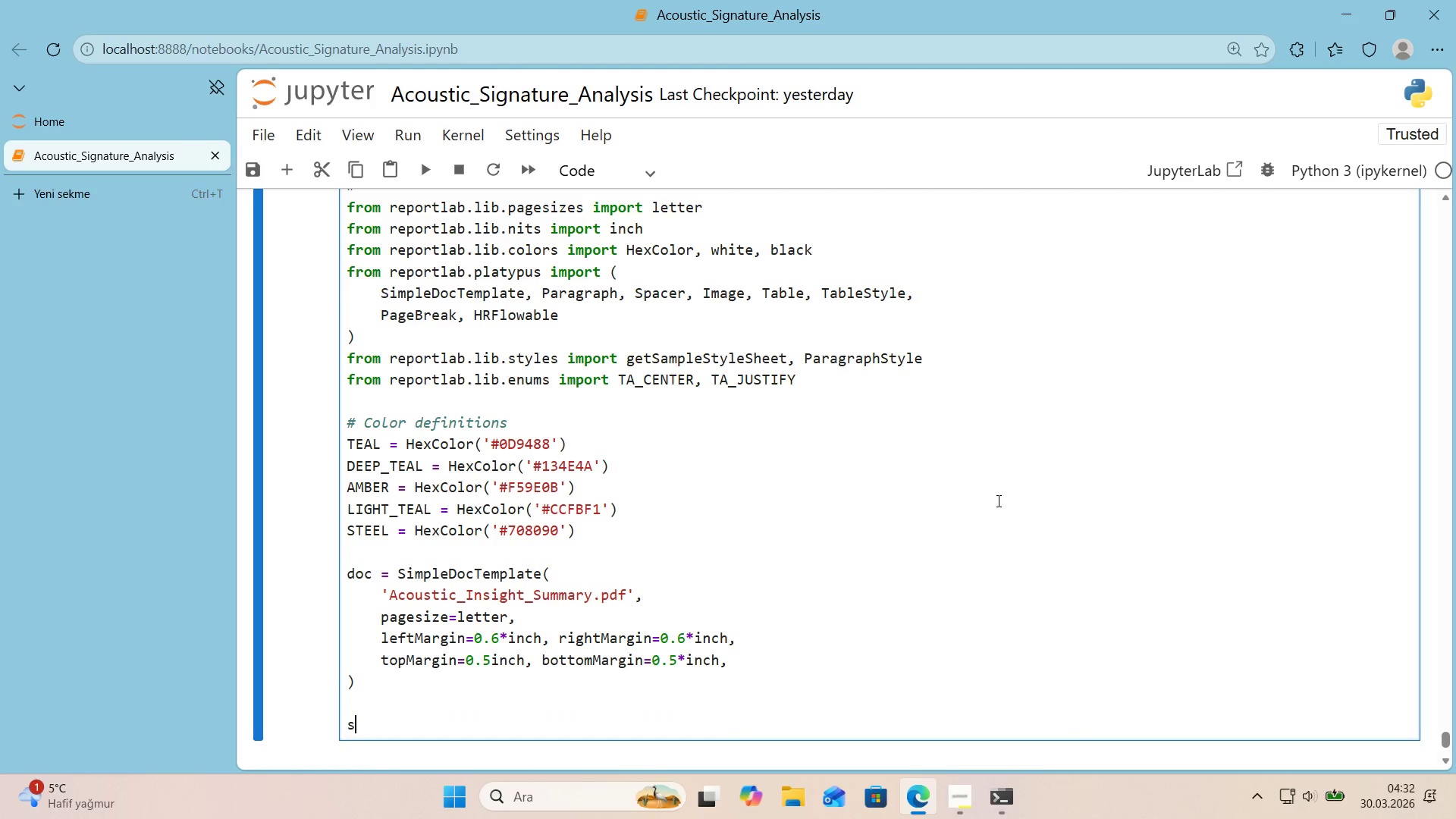 
type(styles)
 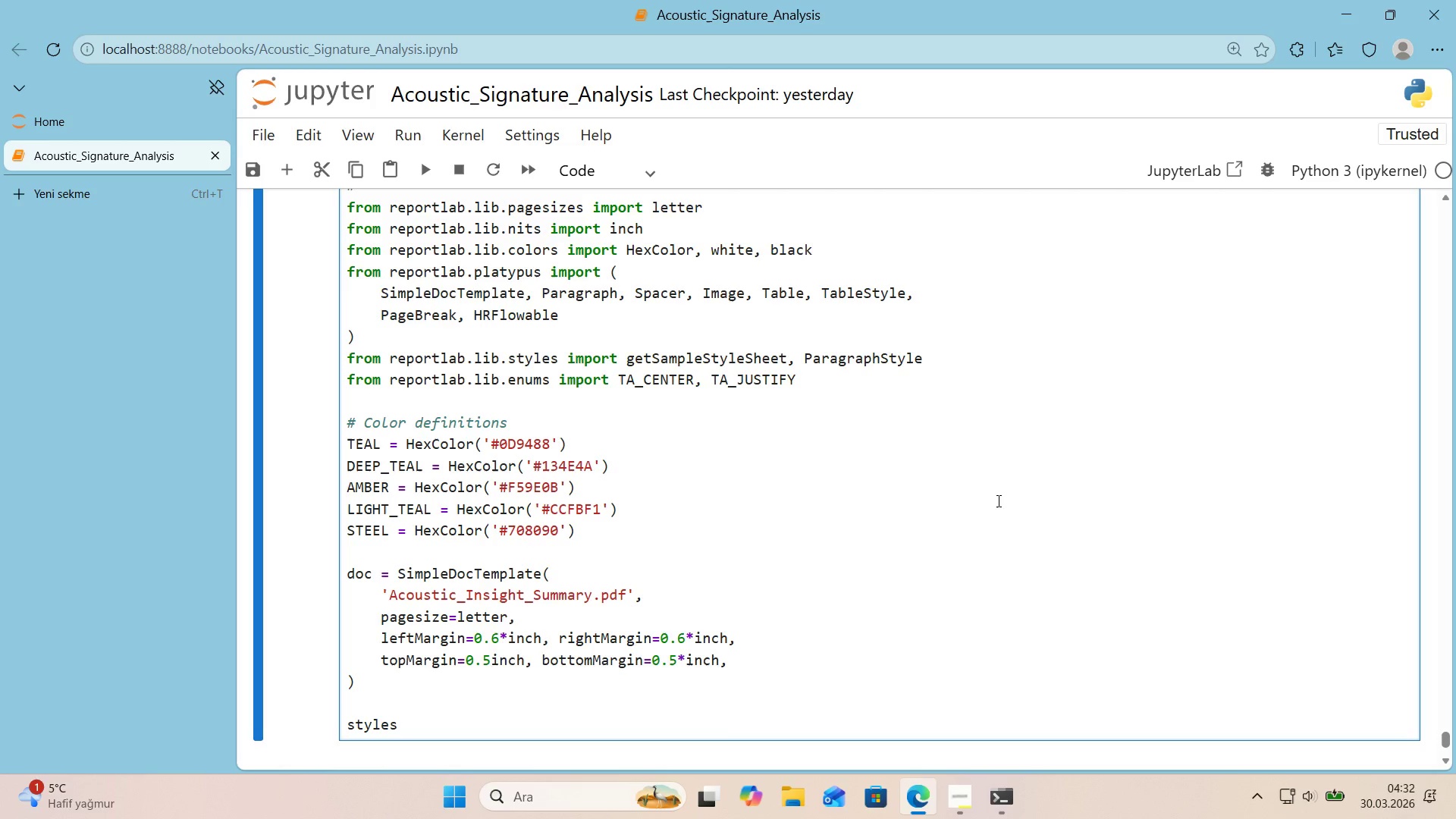 
type( ) getSampleStyleSheet*()
 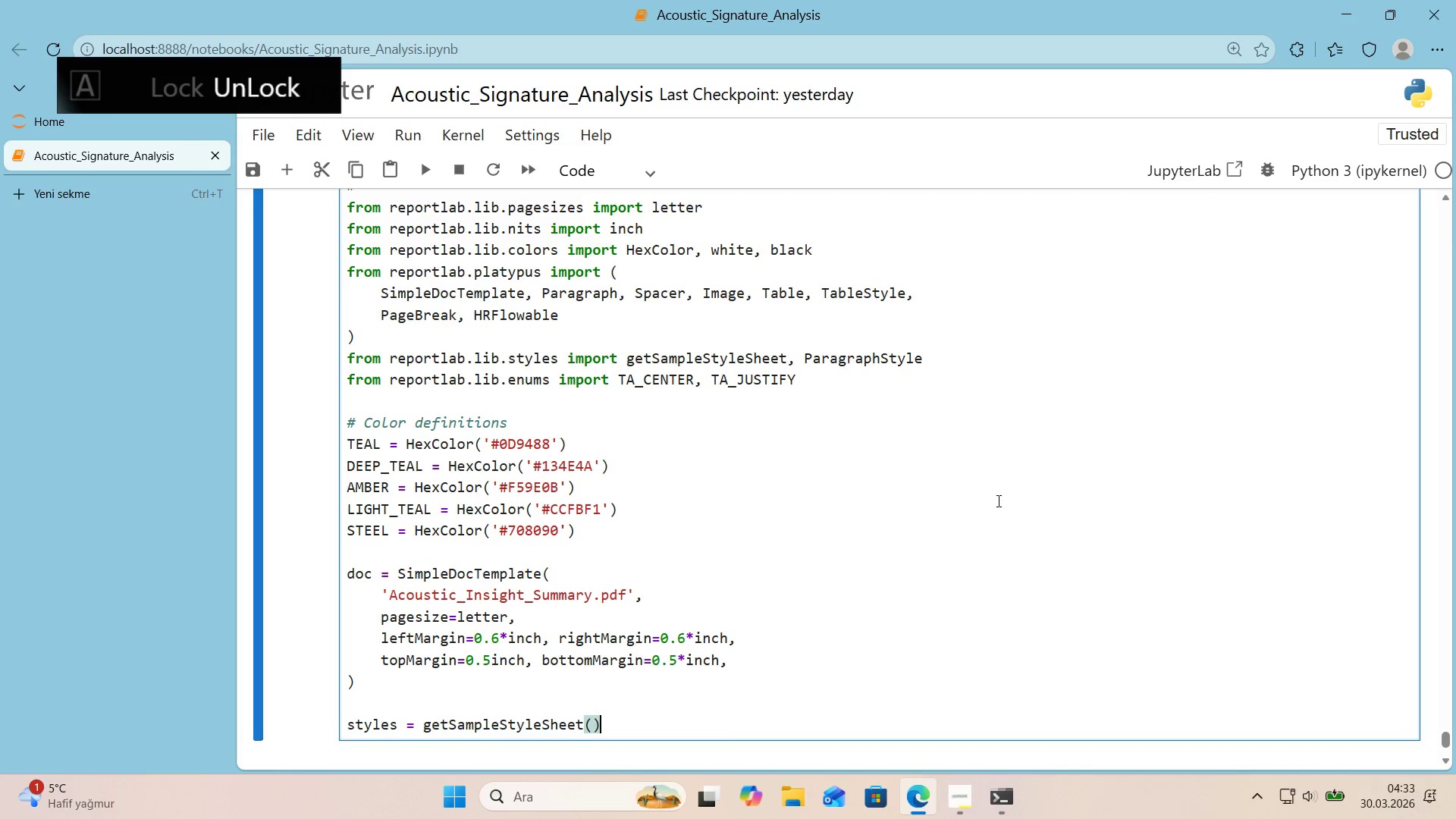 
 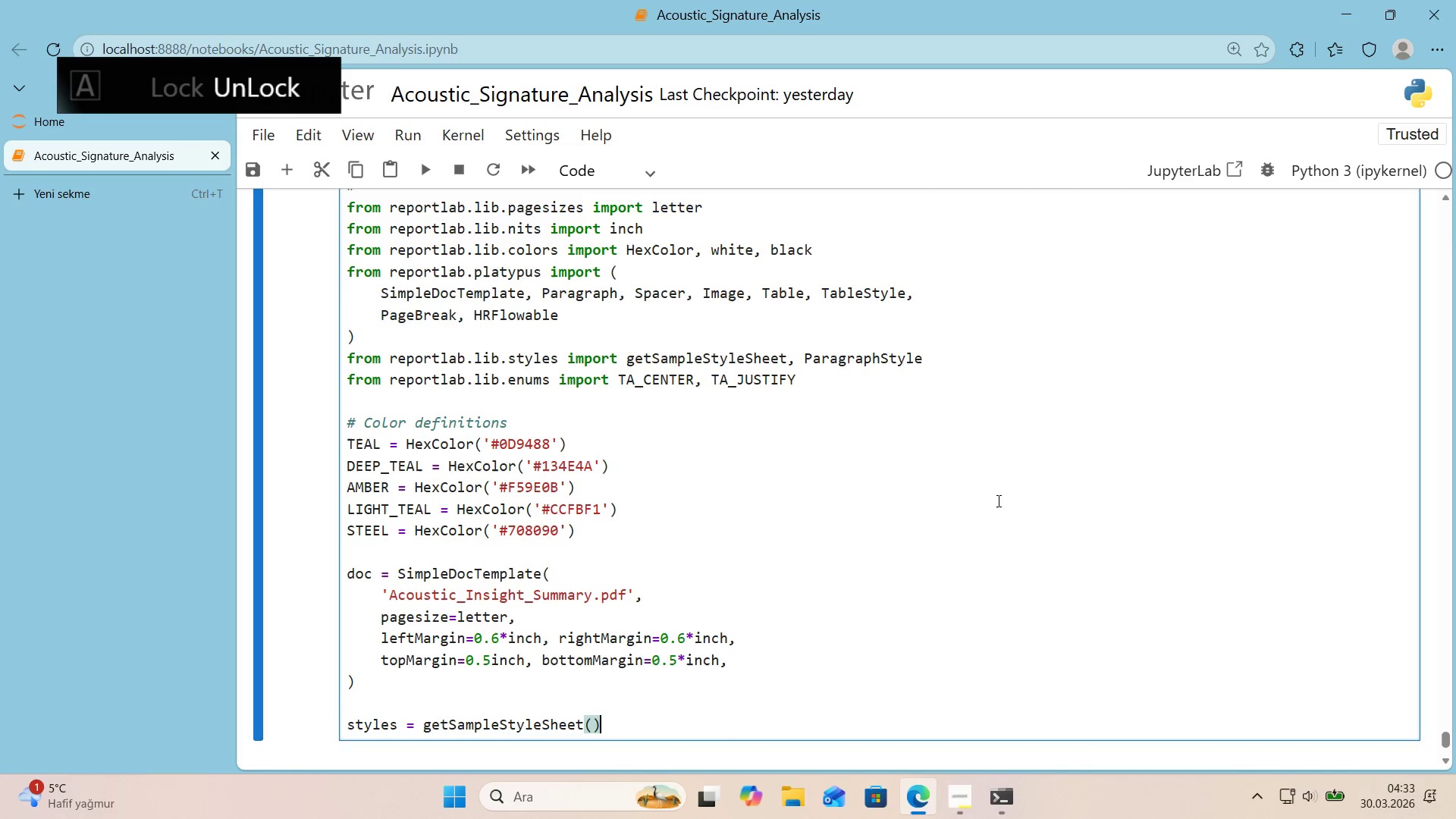 
key(Enter)
 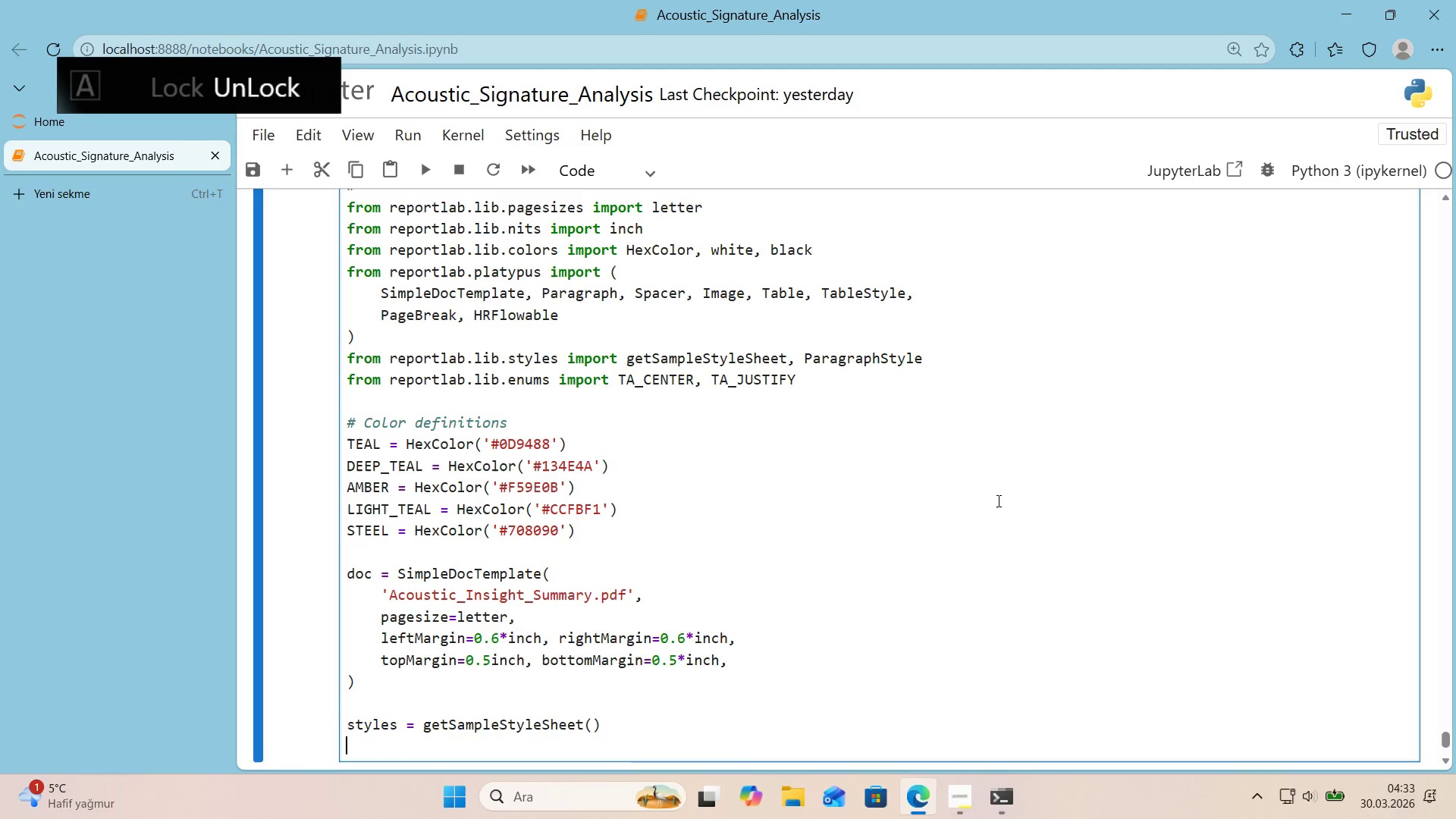 
key(Enter)
 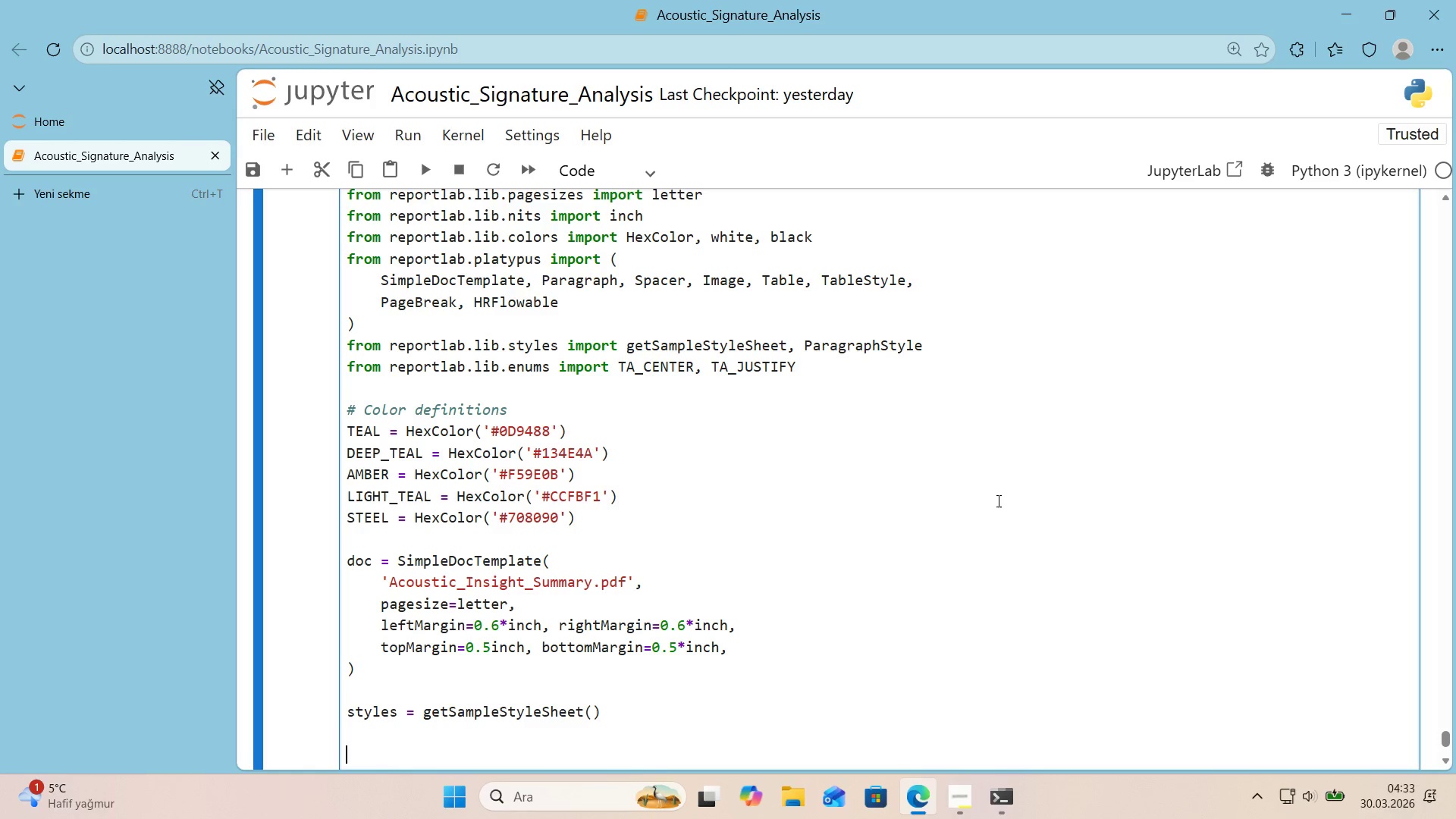 
wait(41.22)
 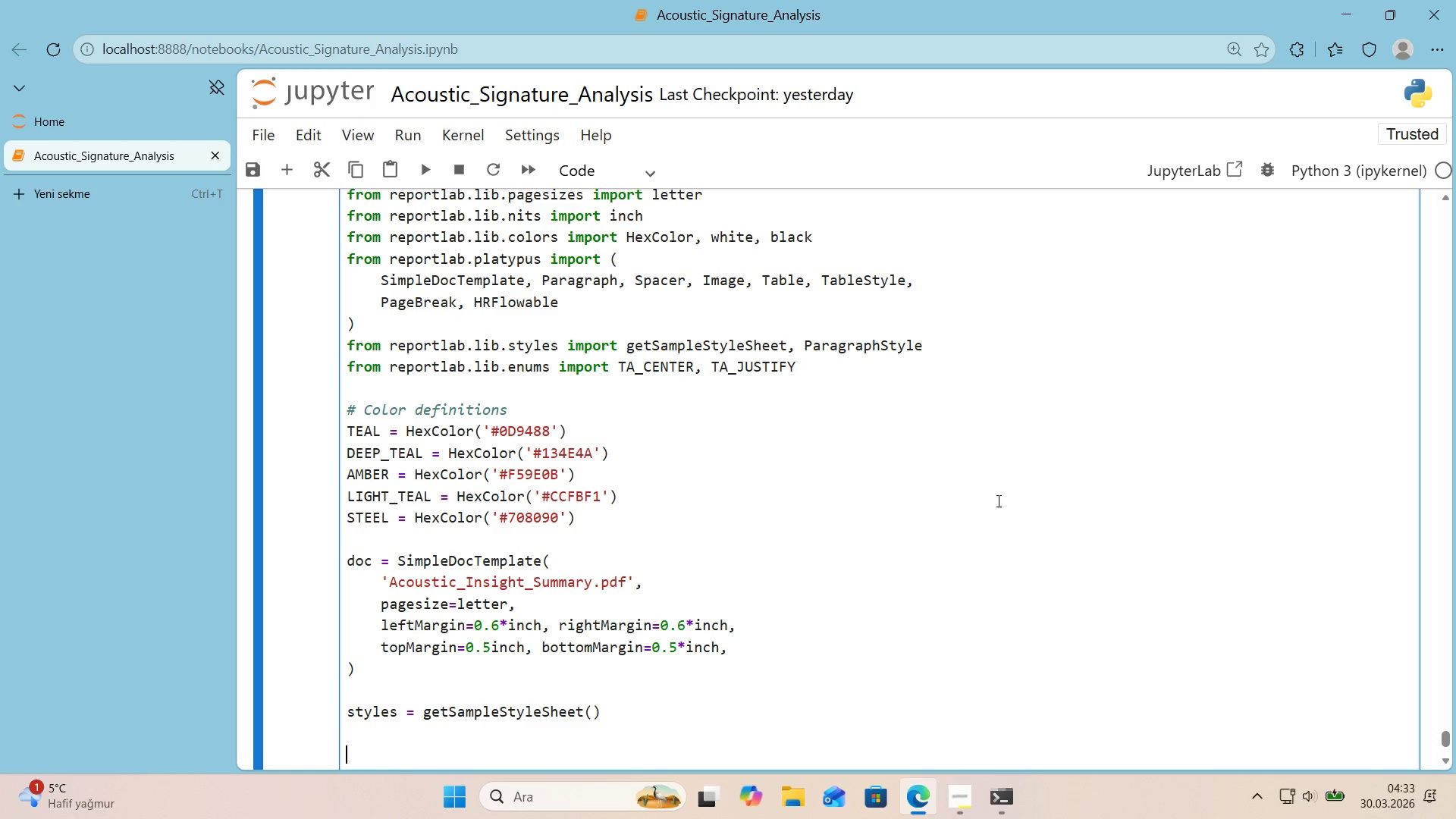 
scroll: coordinate [790, 537], scroll_direction: up, amount: 6.0
 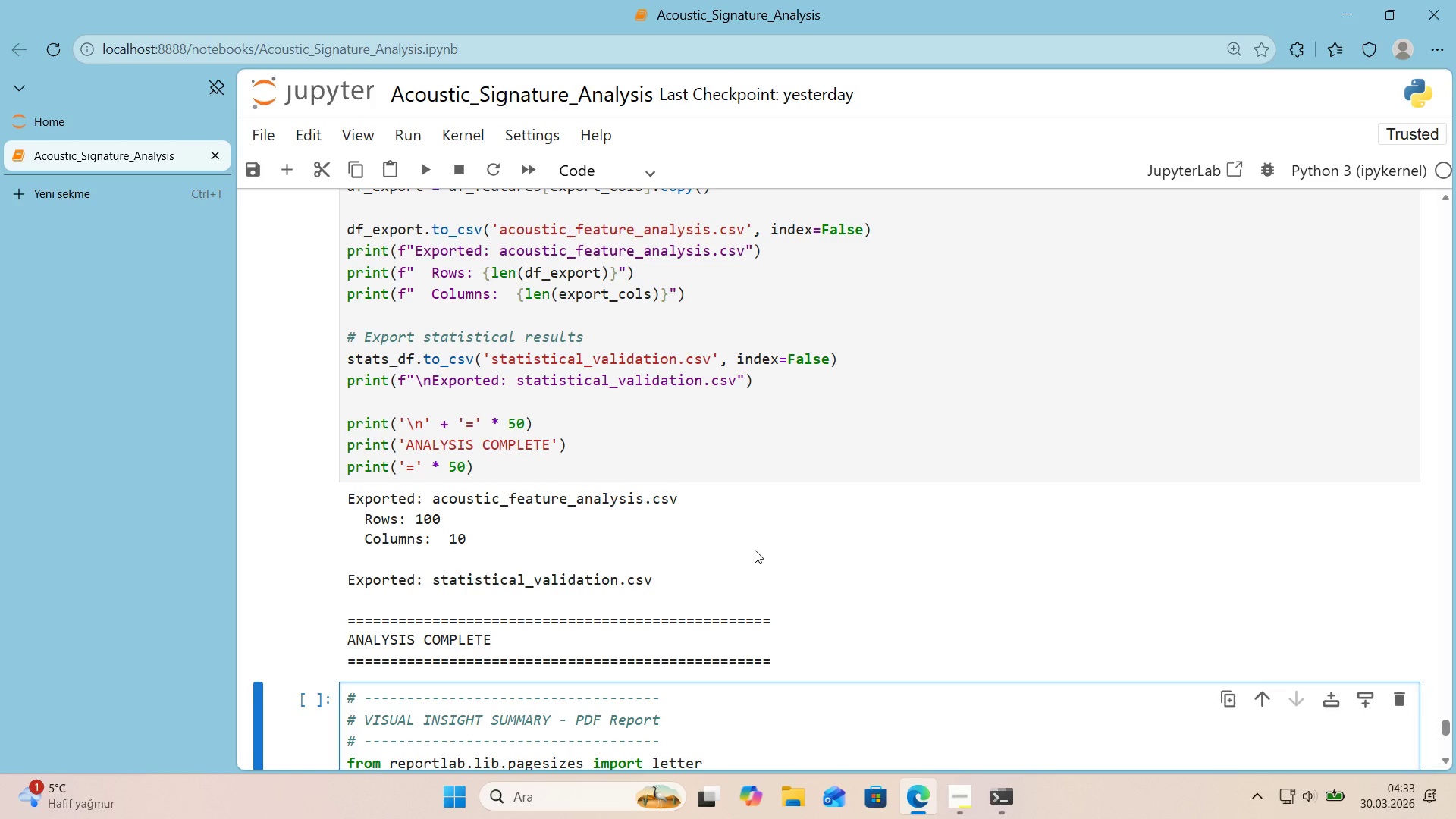 
wait(5.97)
 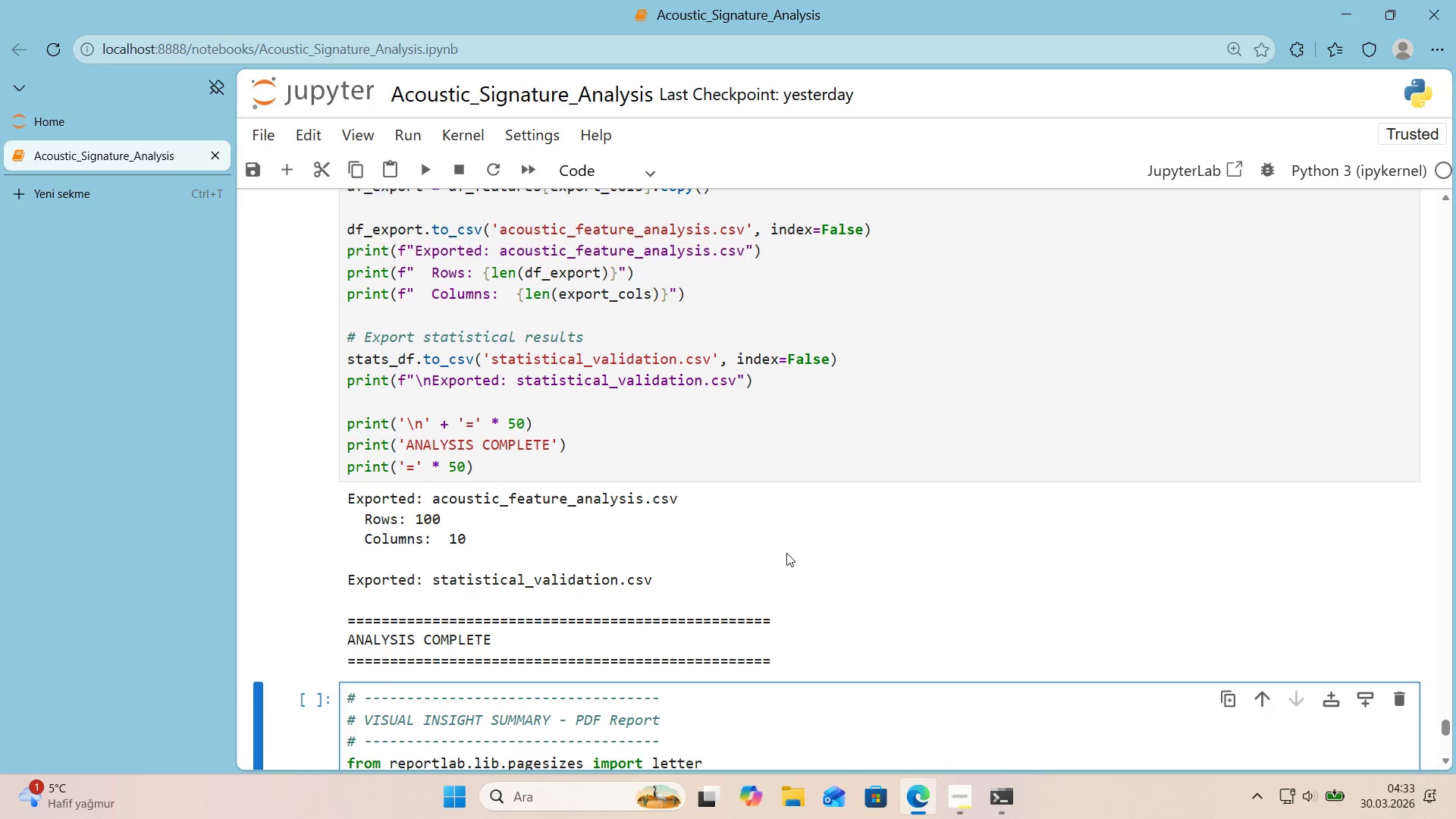 
scroll: coordinate [750, 550], scroll_direction: down, amount: 8.0
 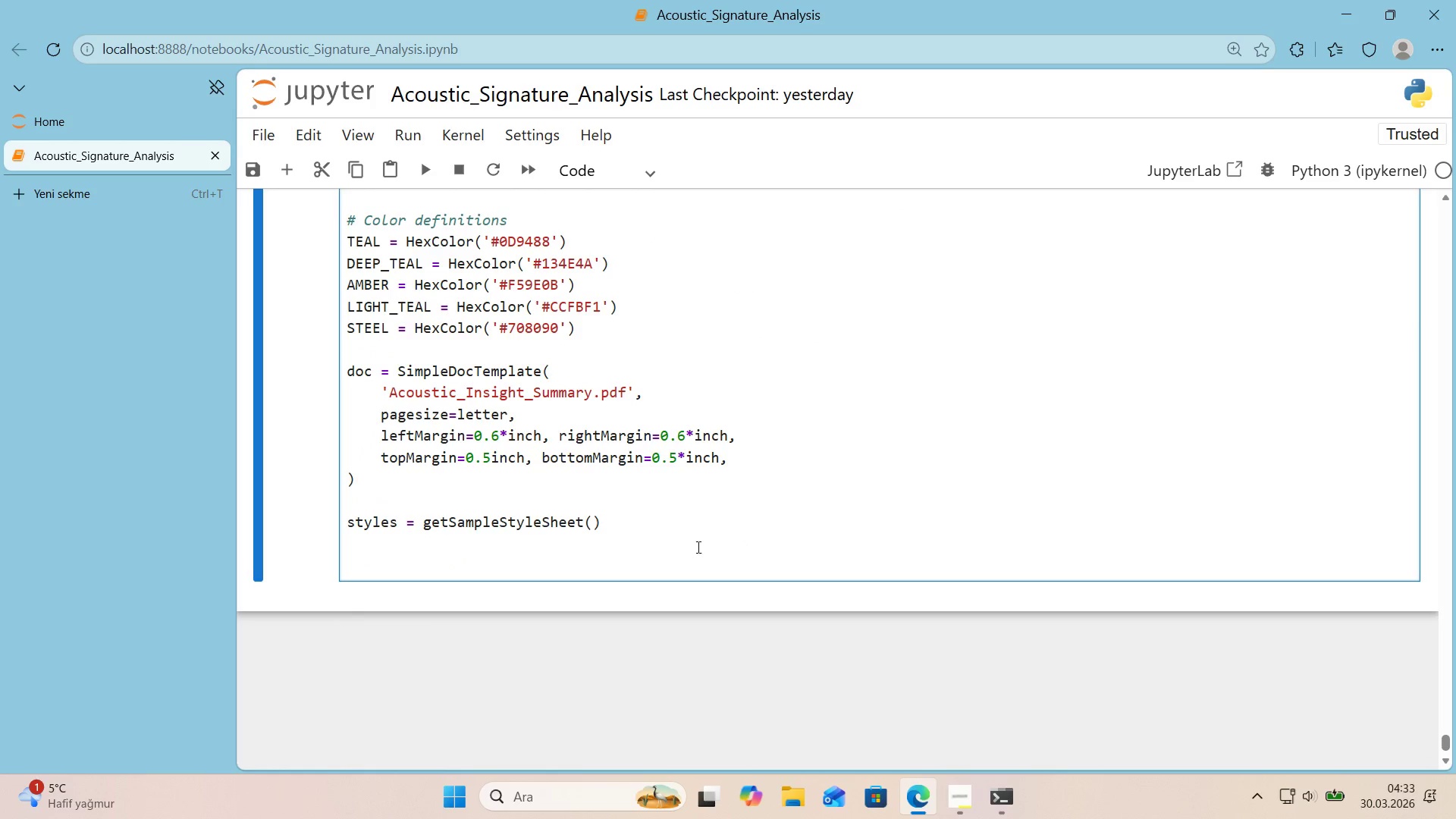 
left_click([682, 546])
 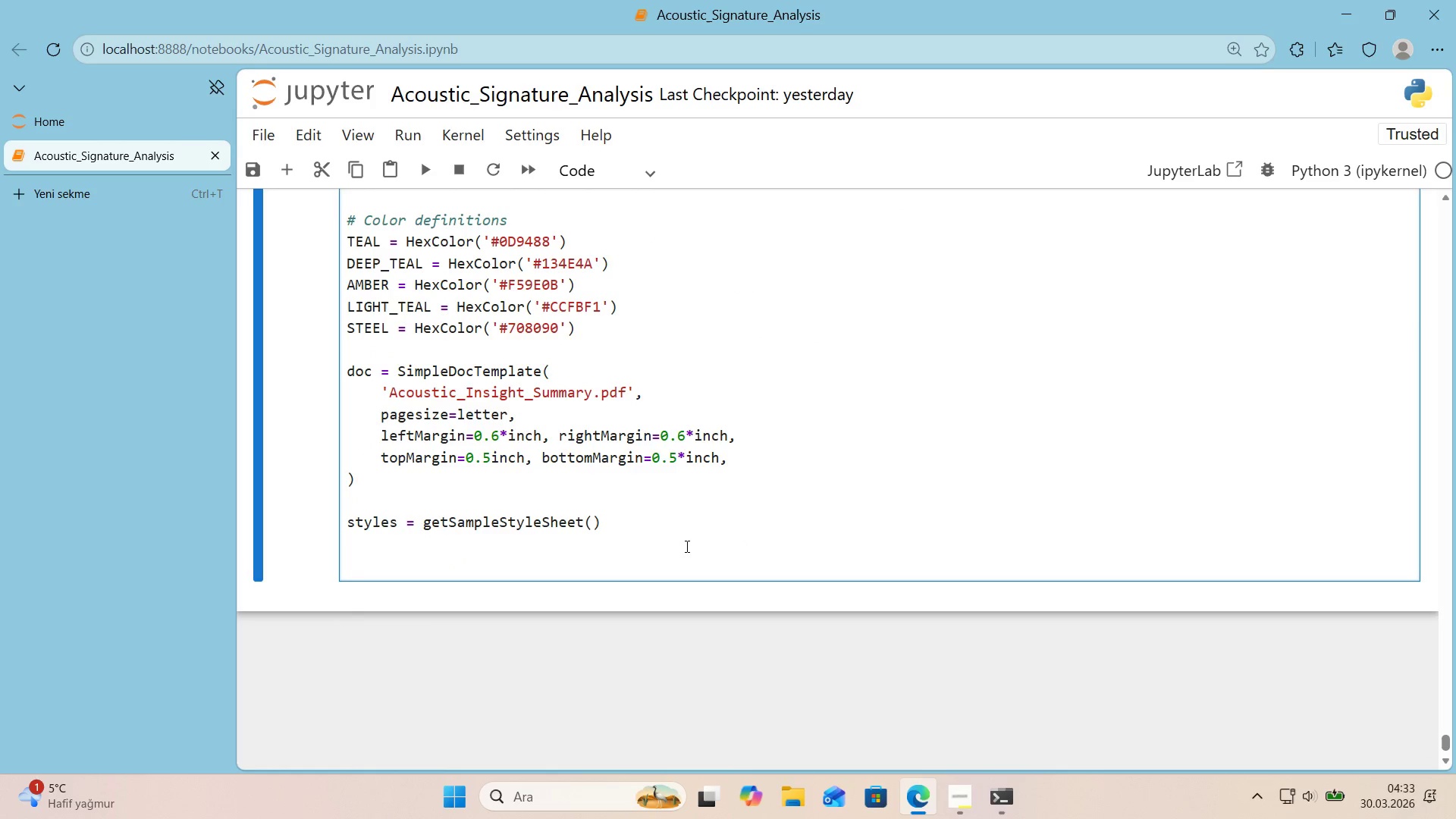 
key(Enter)
 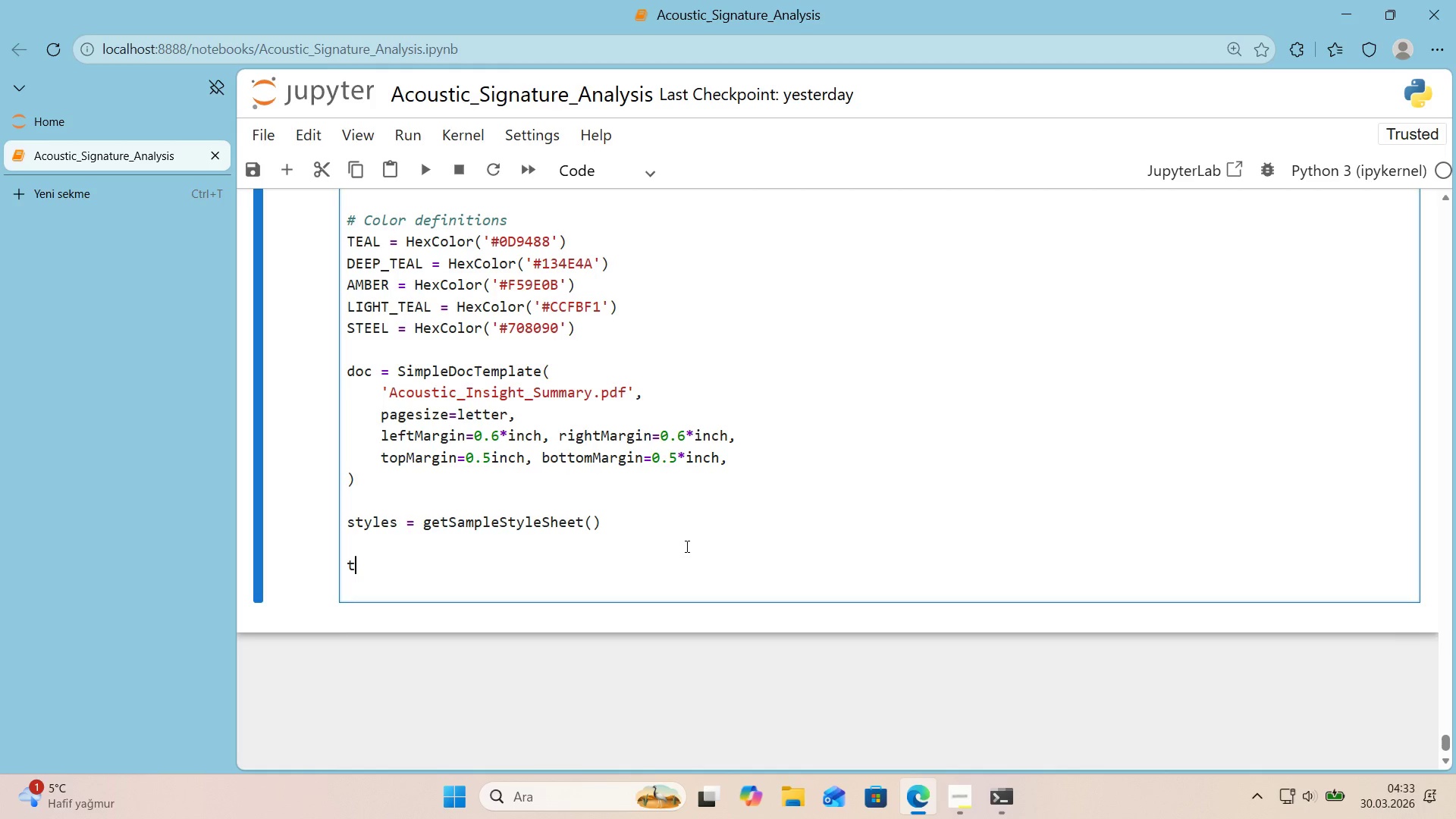 
type(t'tle_style ) ParagraphStyle*()
 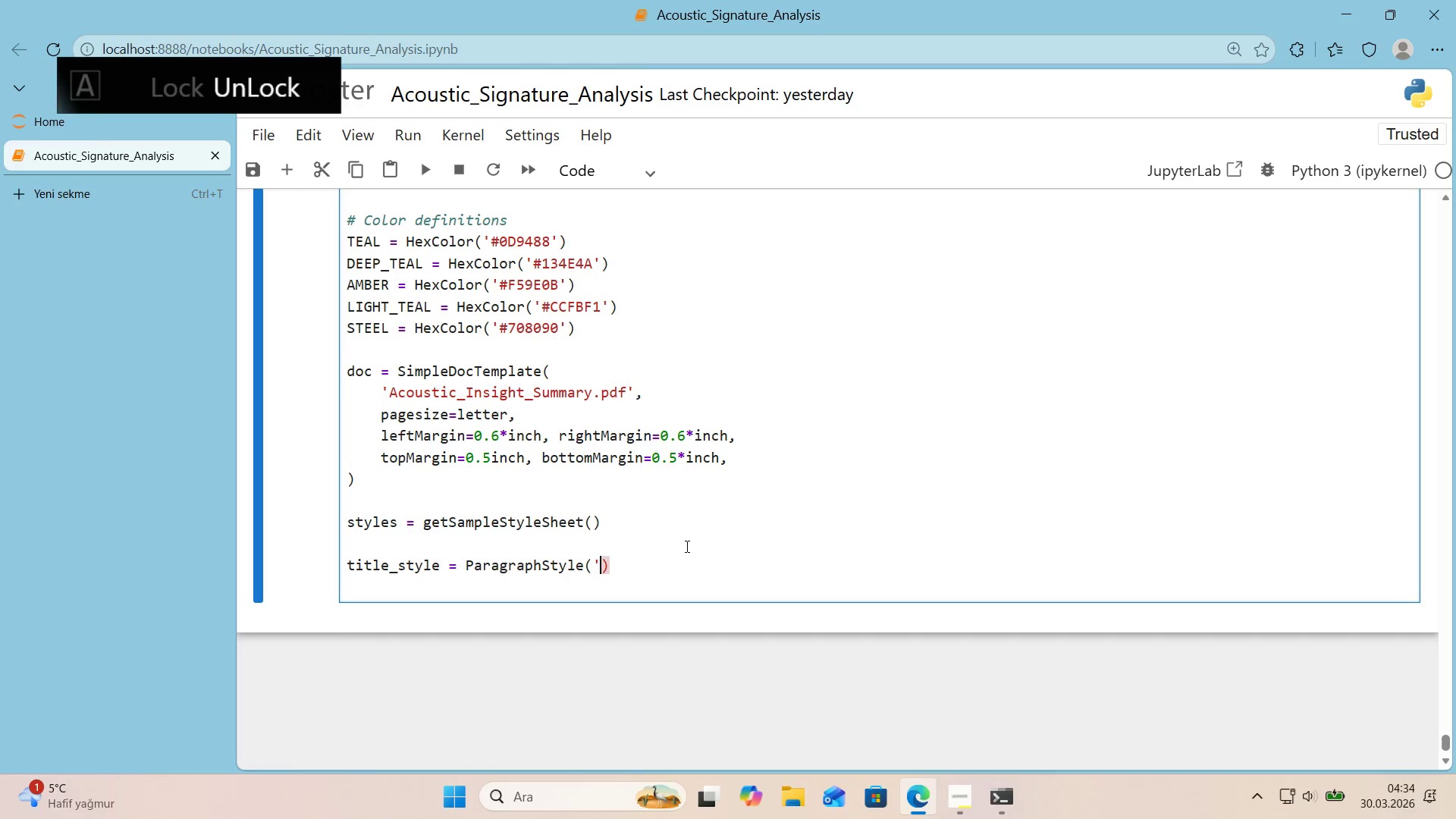 
 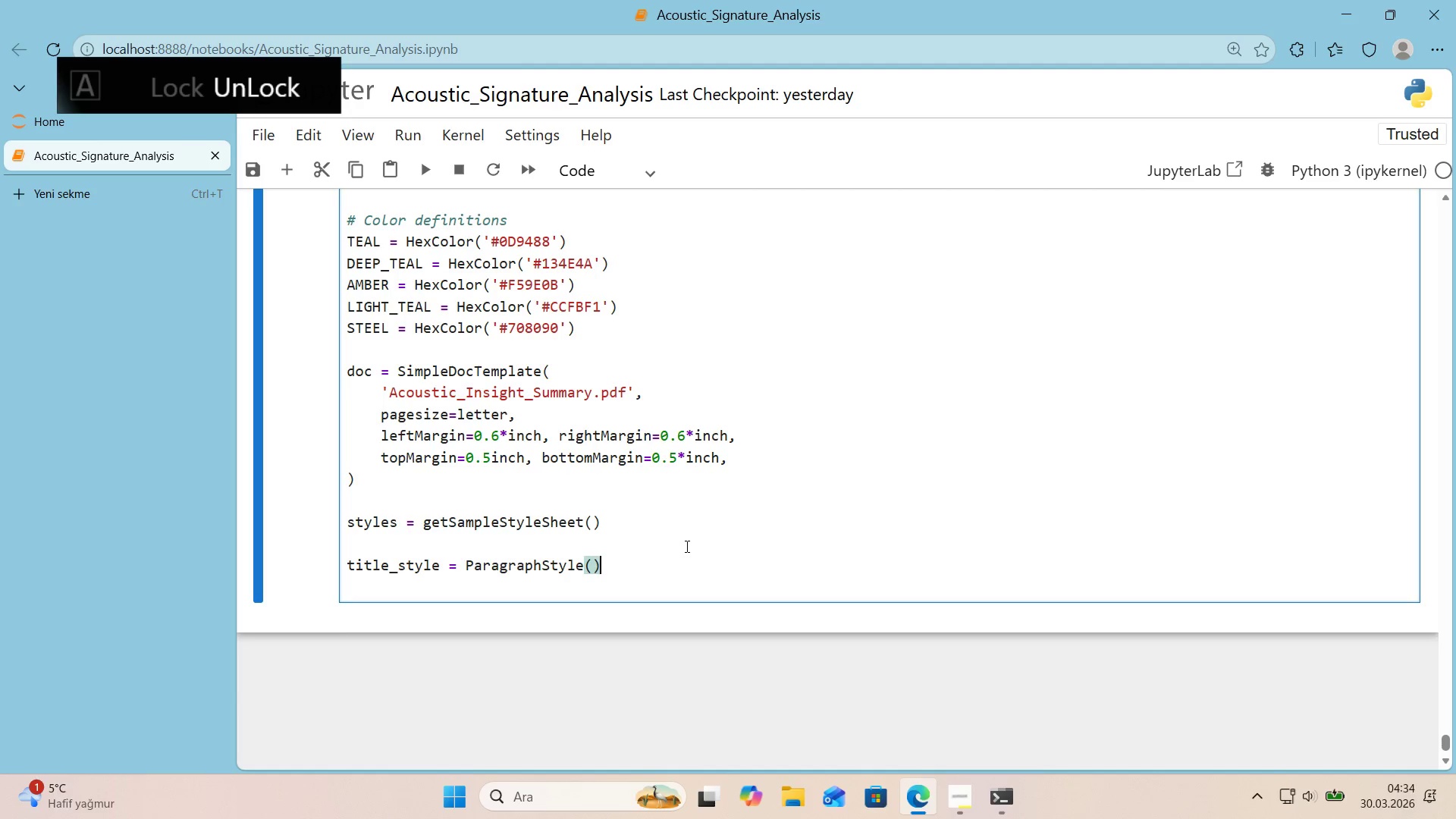 
key(ArrowLeft)
 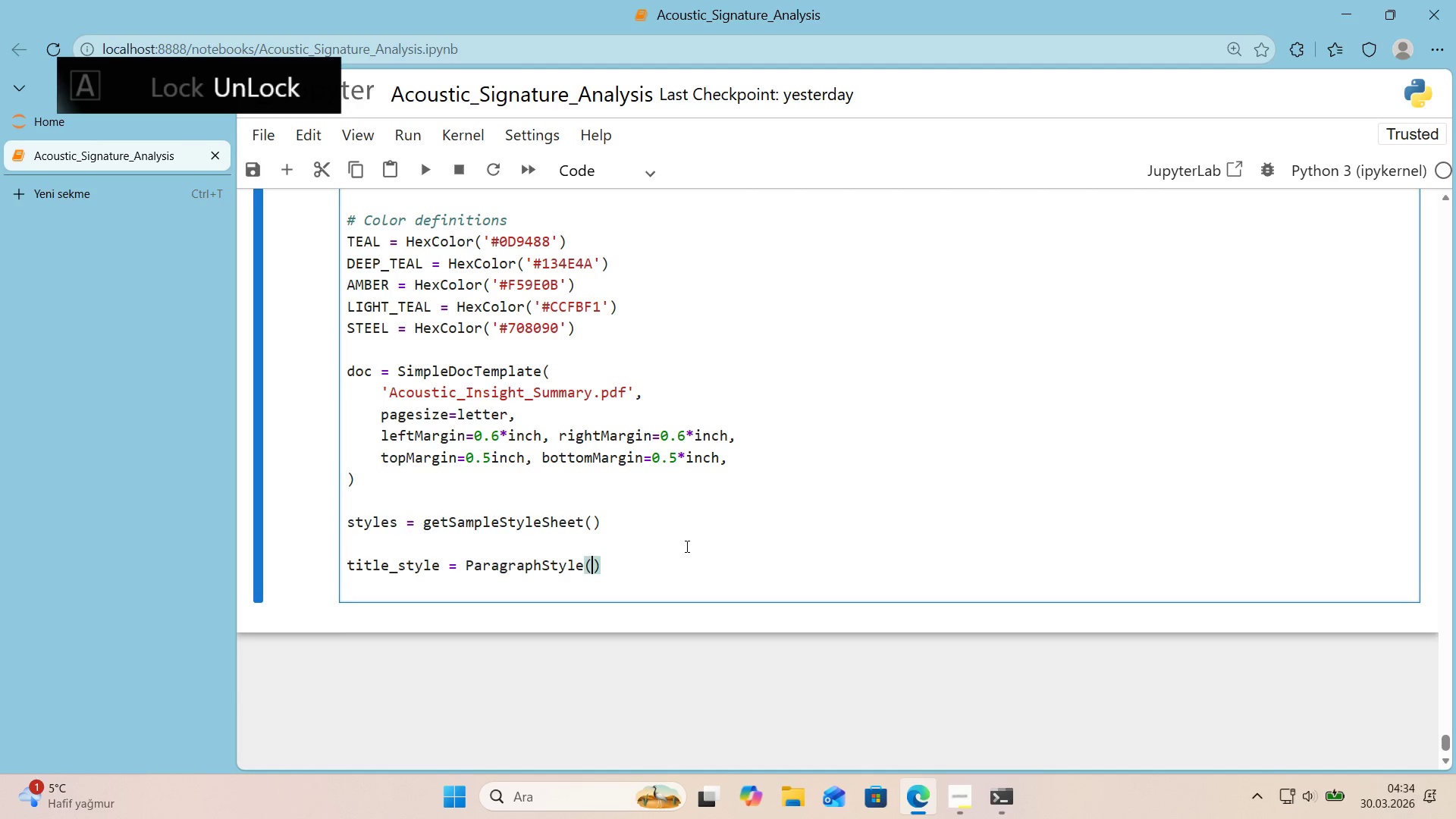 
type(@@)
 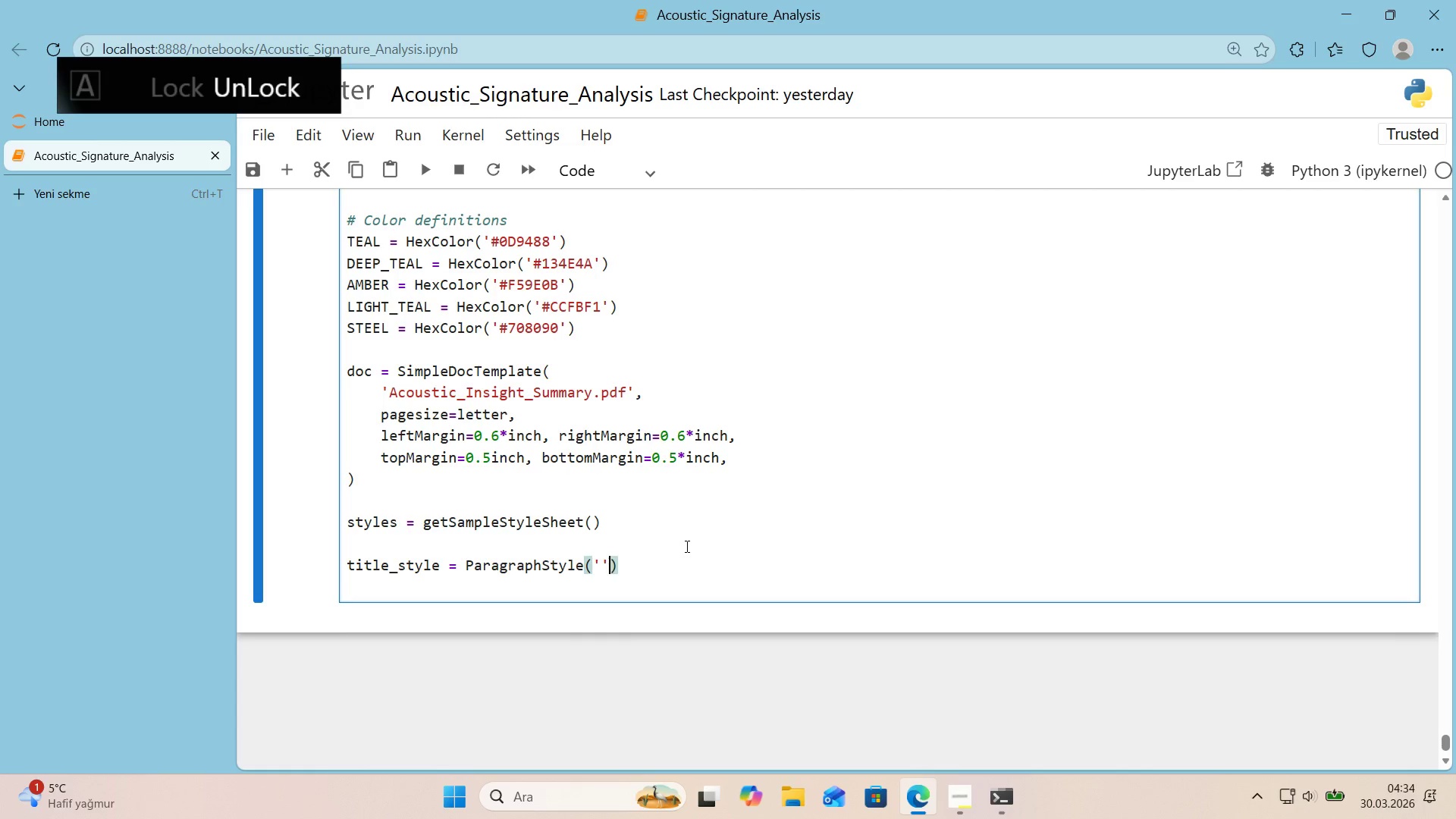 
key(ArrowLeft)
 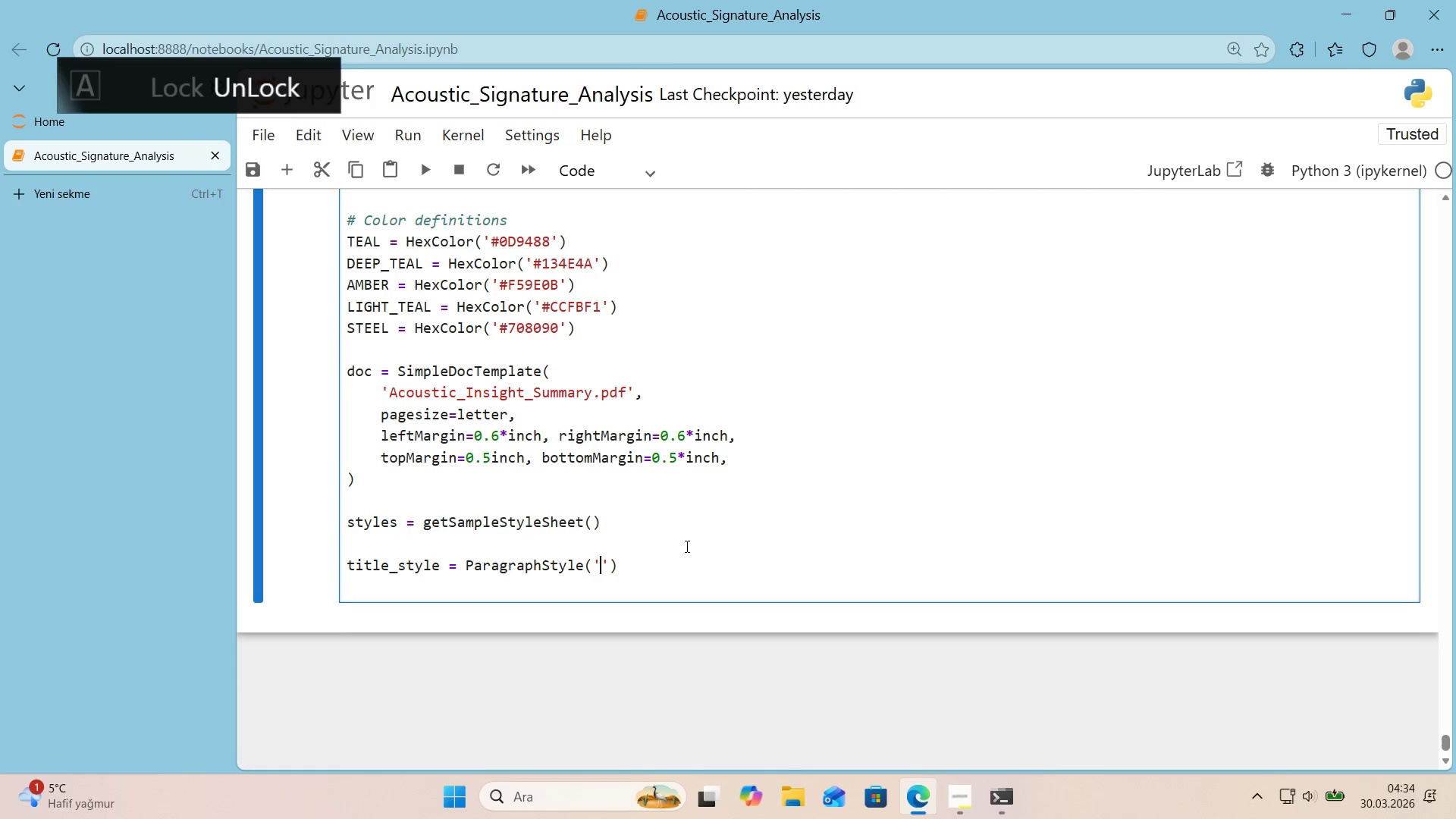 
type(CustomT'tle)
 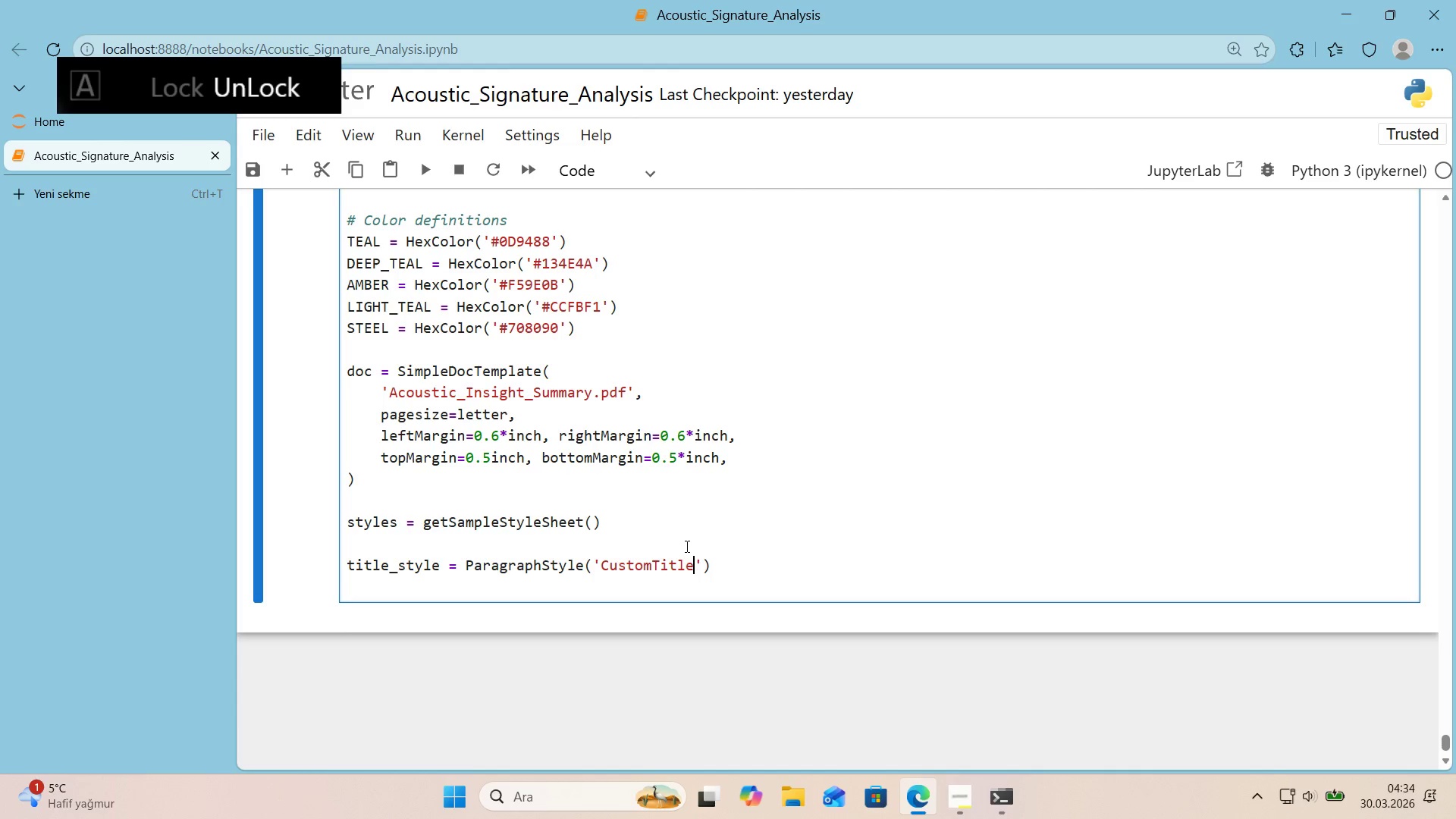 
key(ArrowRight)
 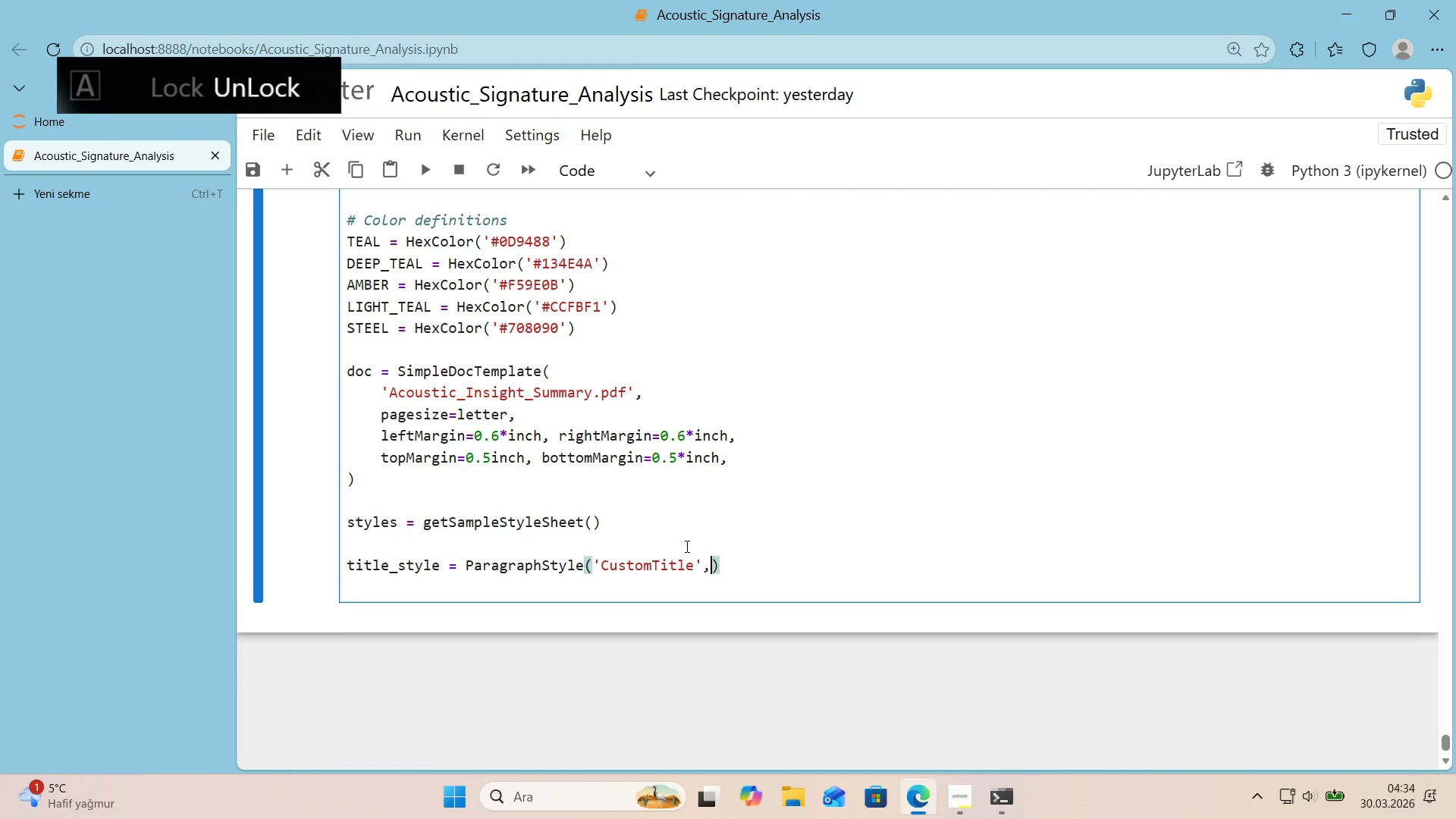 
type(, parent)style)
 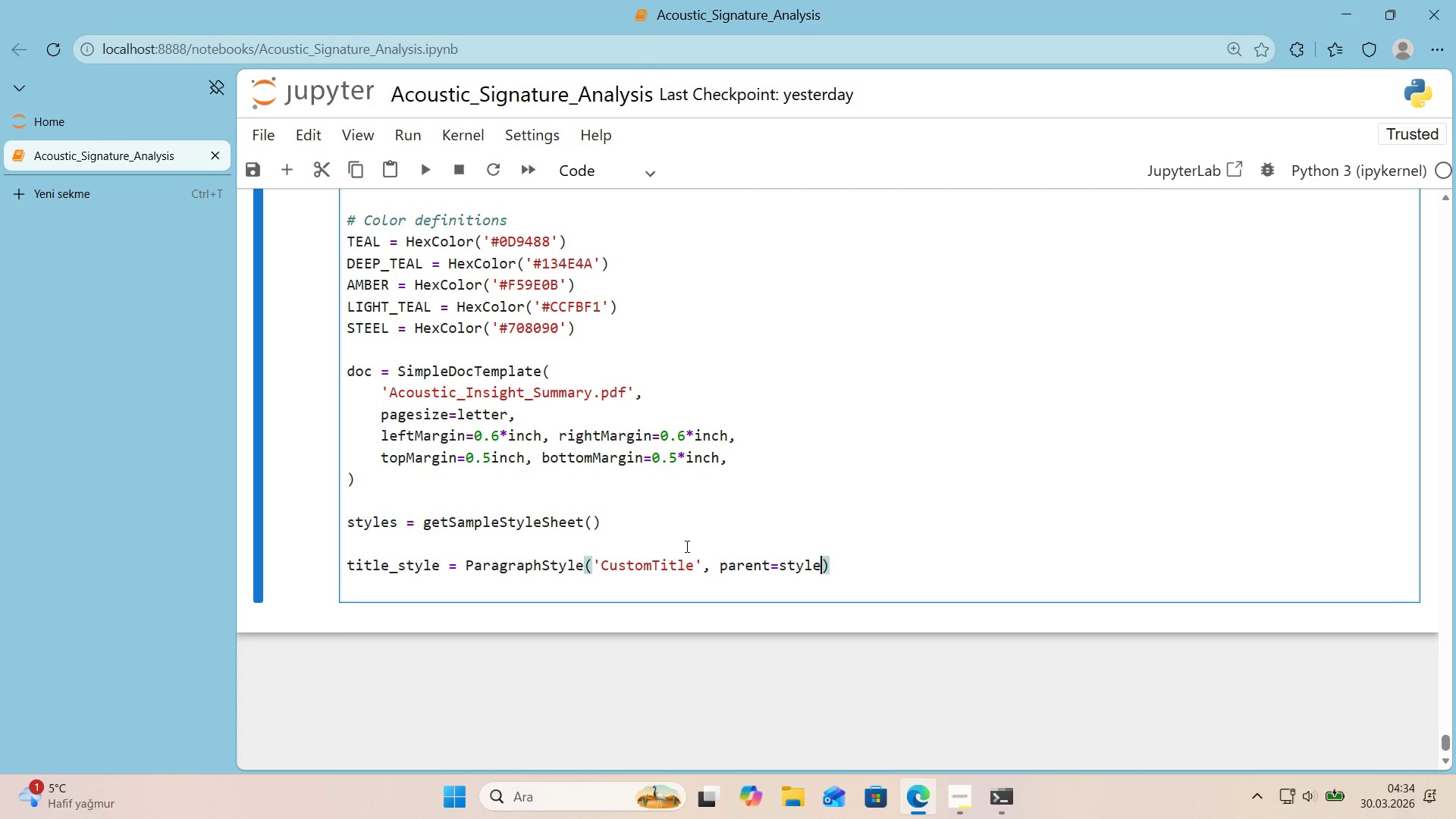 
key(Alt+Control+8)
 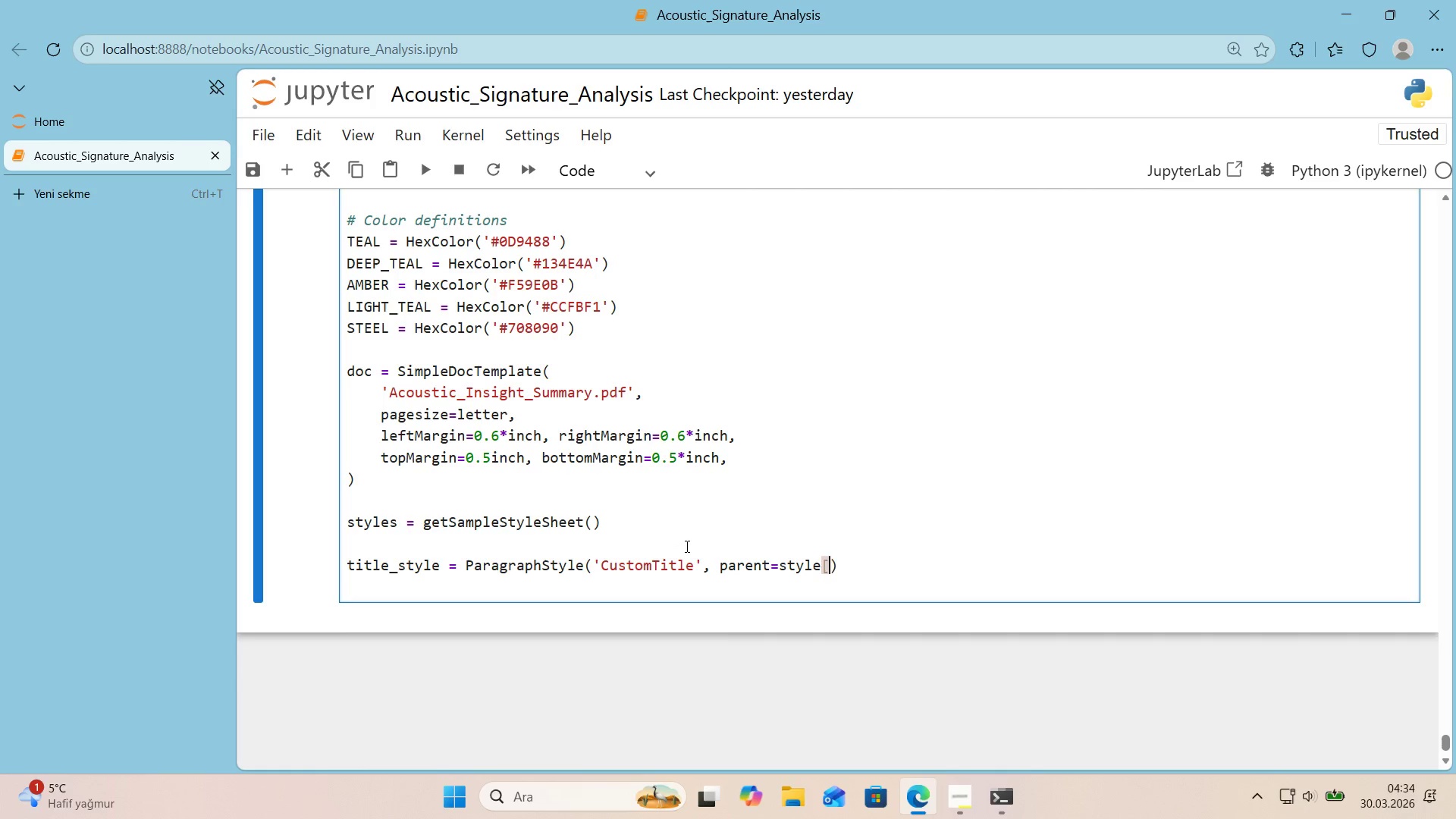 
key(Alt+Control+9)
 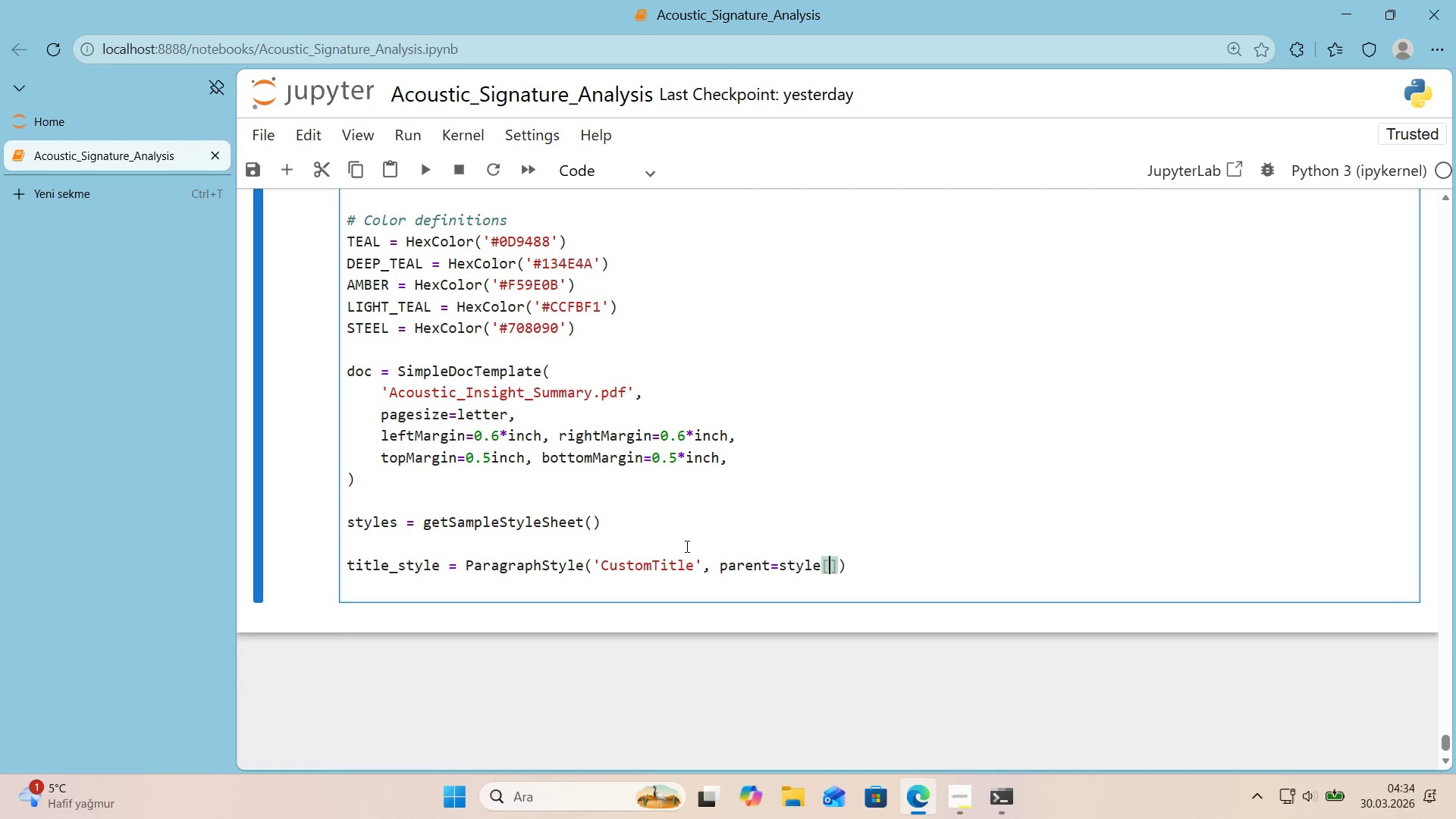 
key(ArrowLeft)
 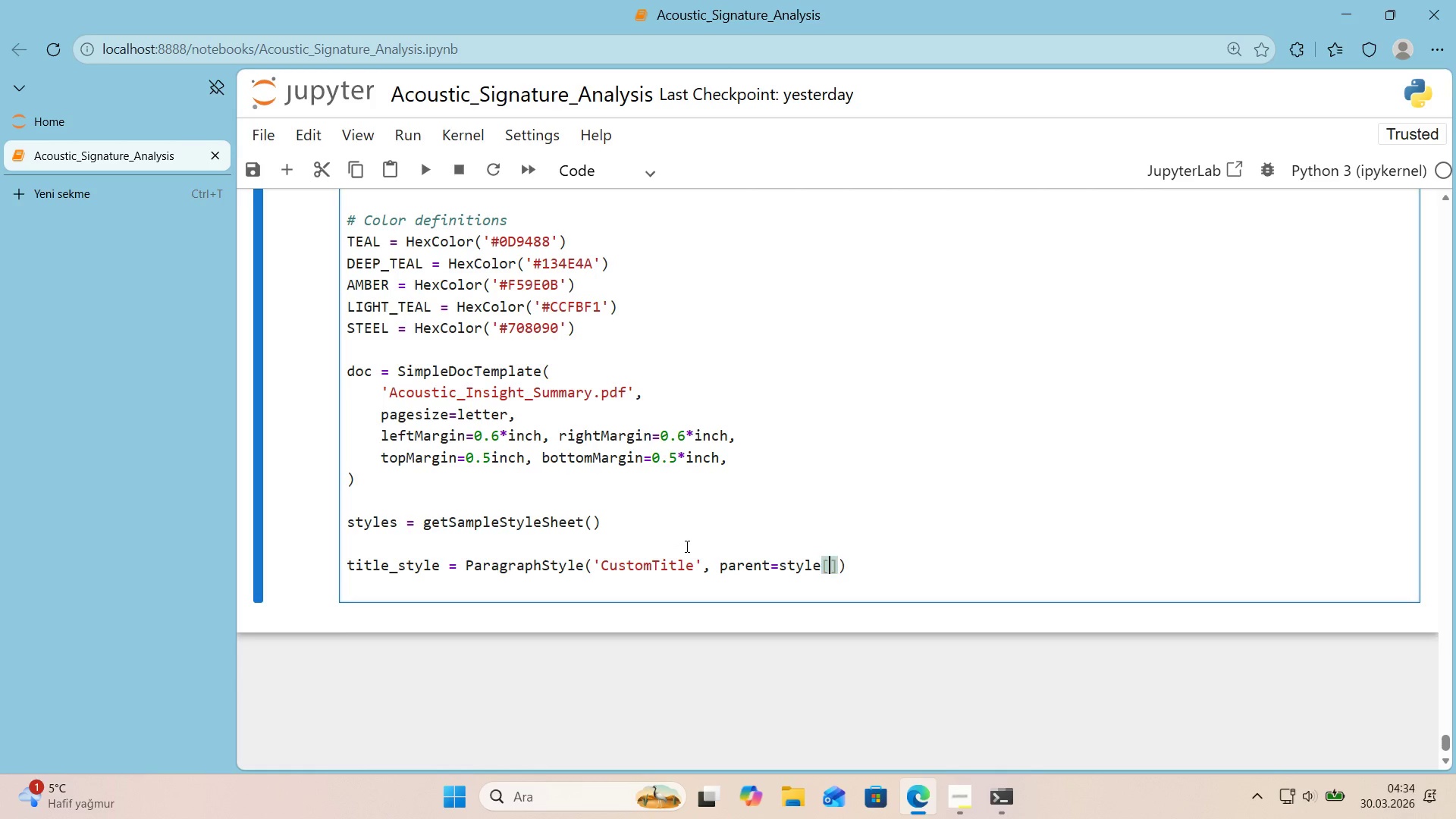 
type(@@)
 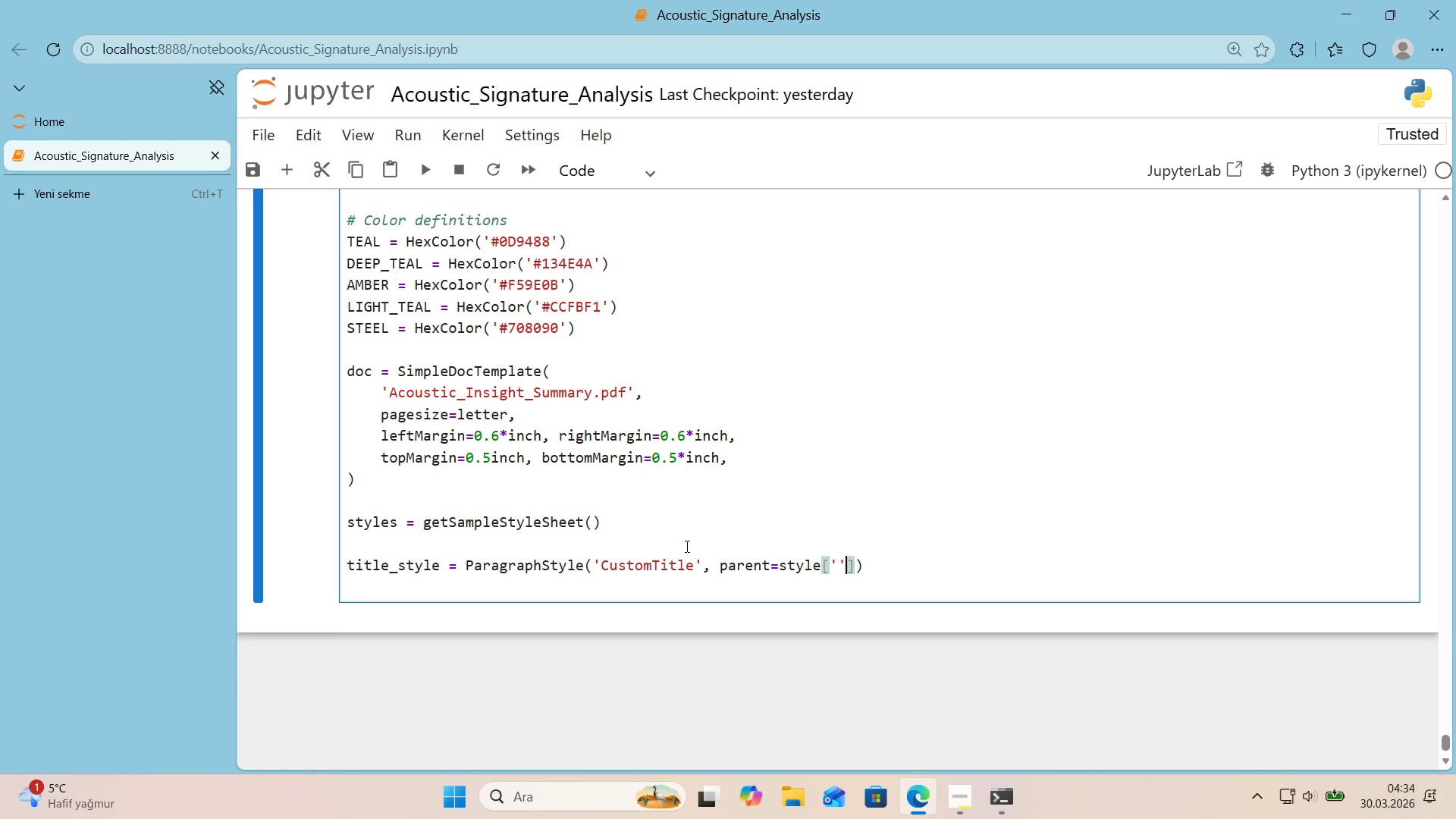 
key(ArrowLeft)
 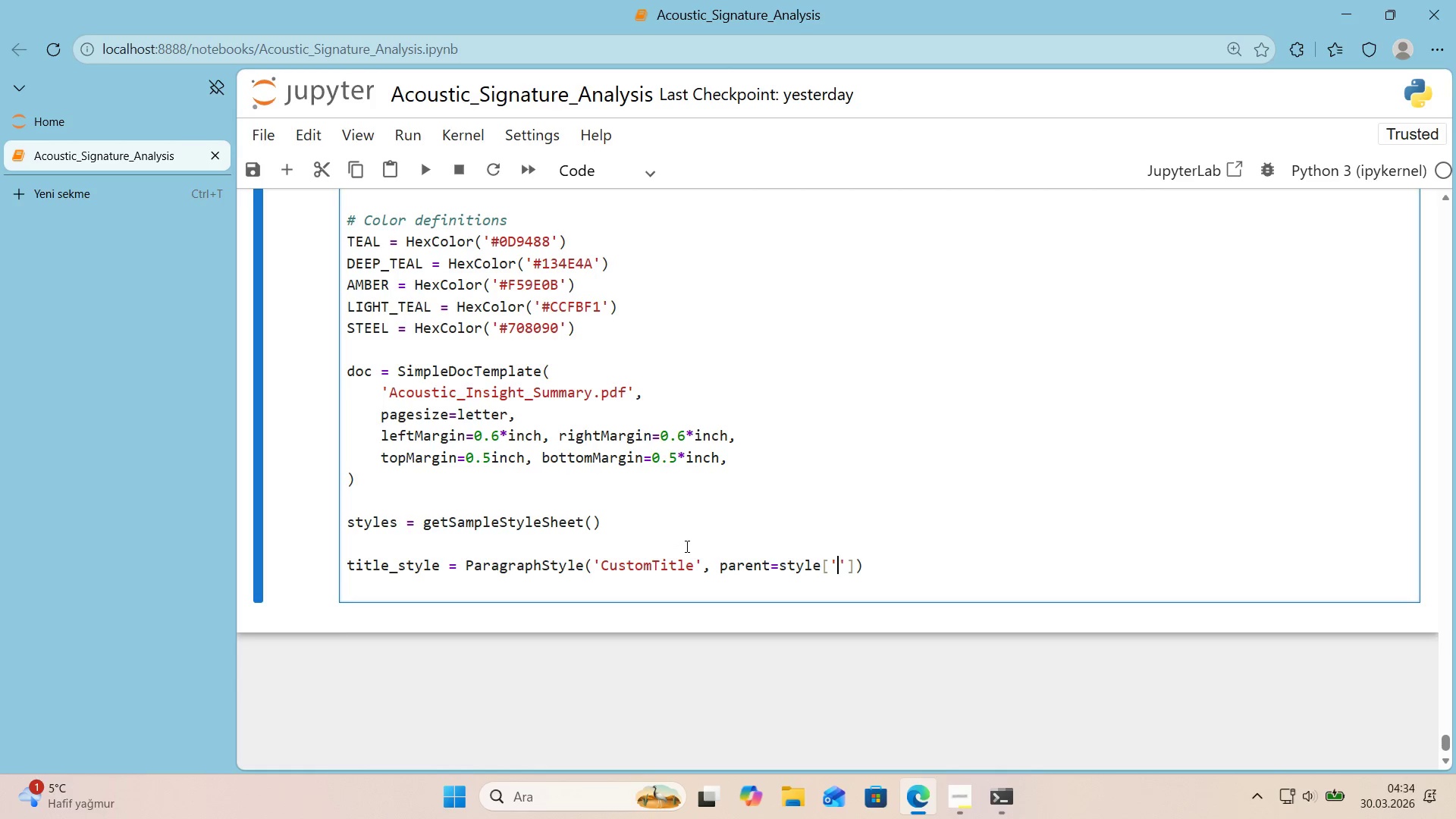 
type(T'tle)
 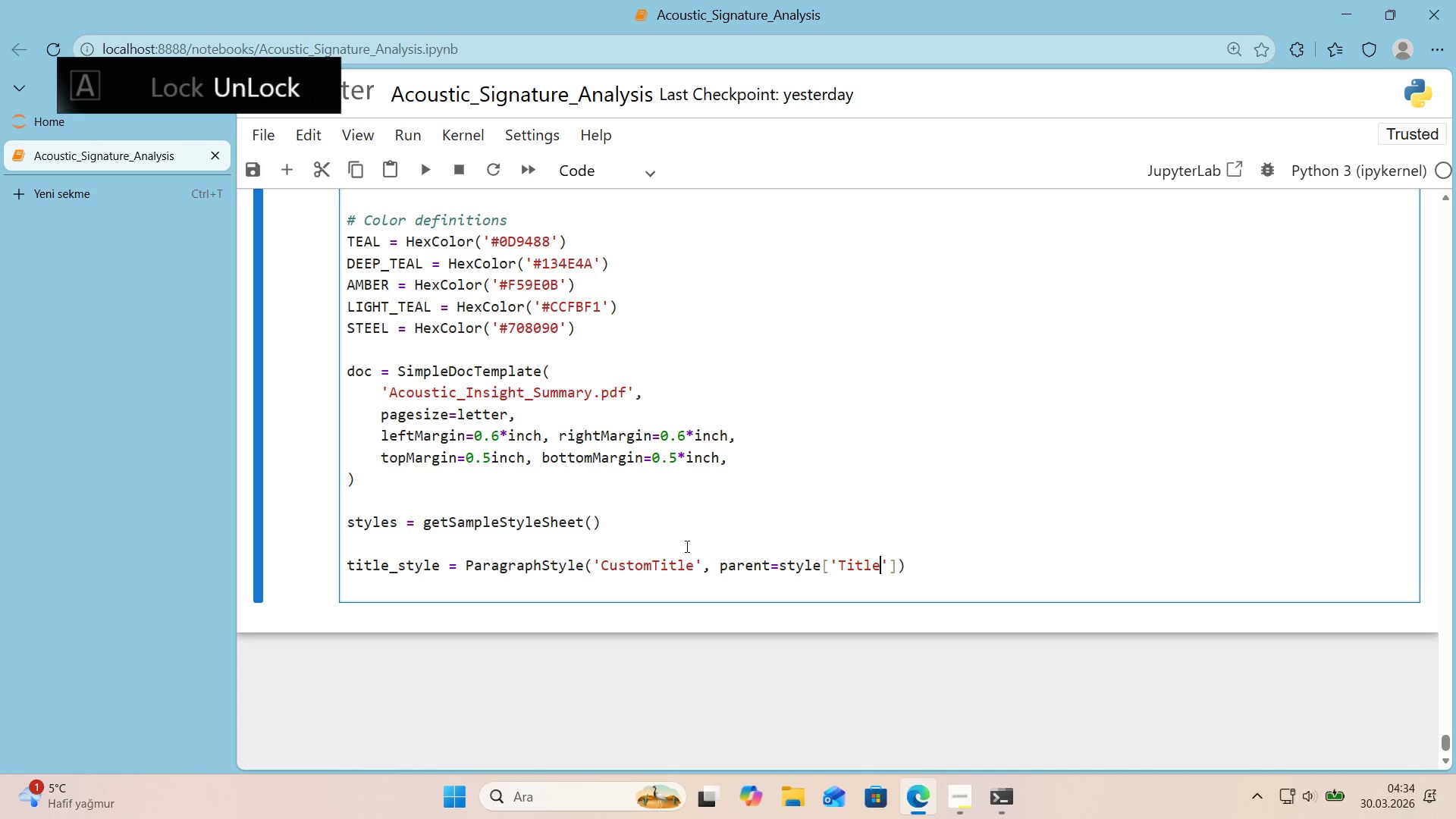 
key(ArrowRight)
 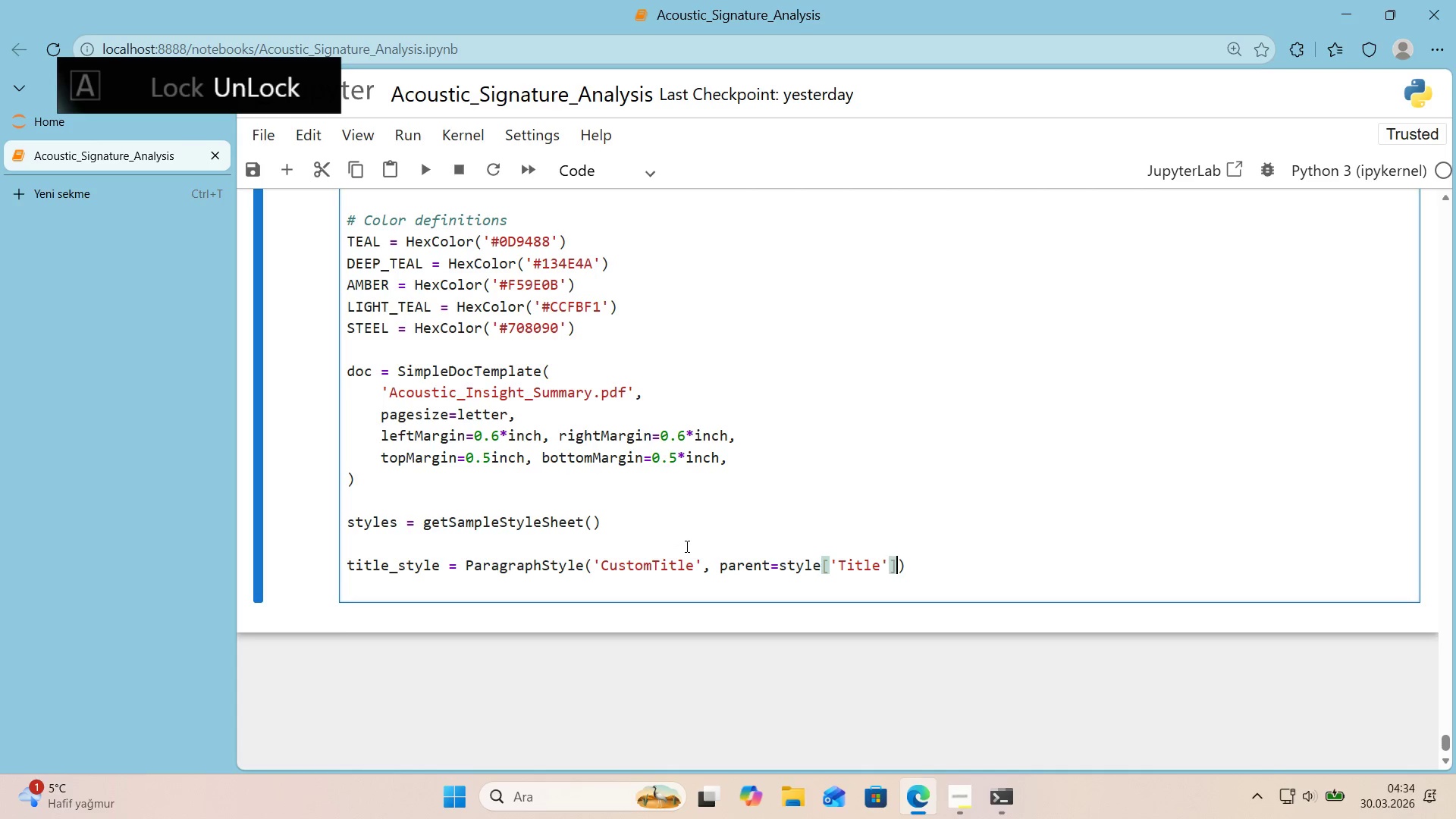 
key(ArrowRight)
 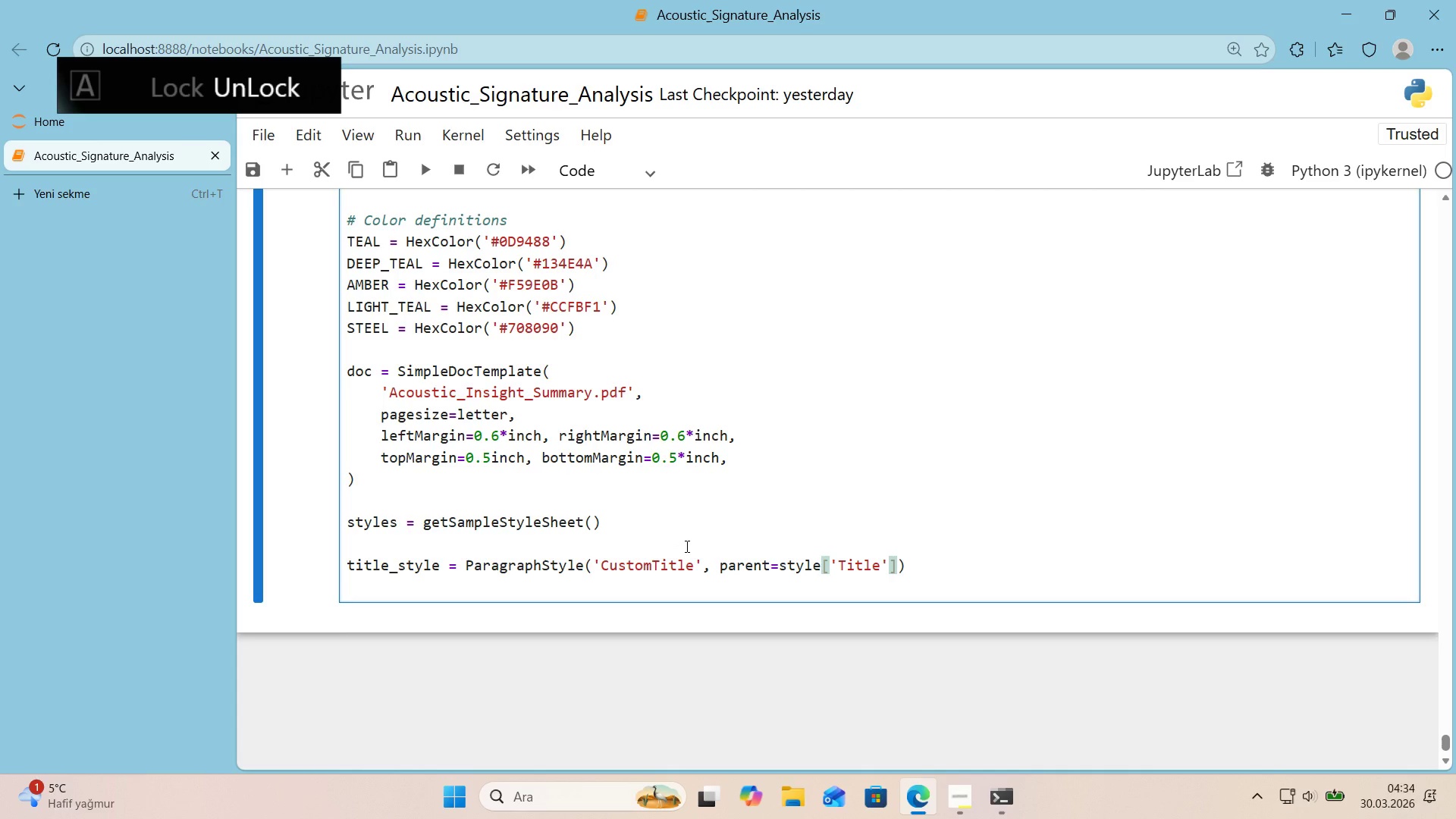 
key(Comma)
 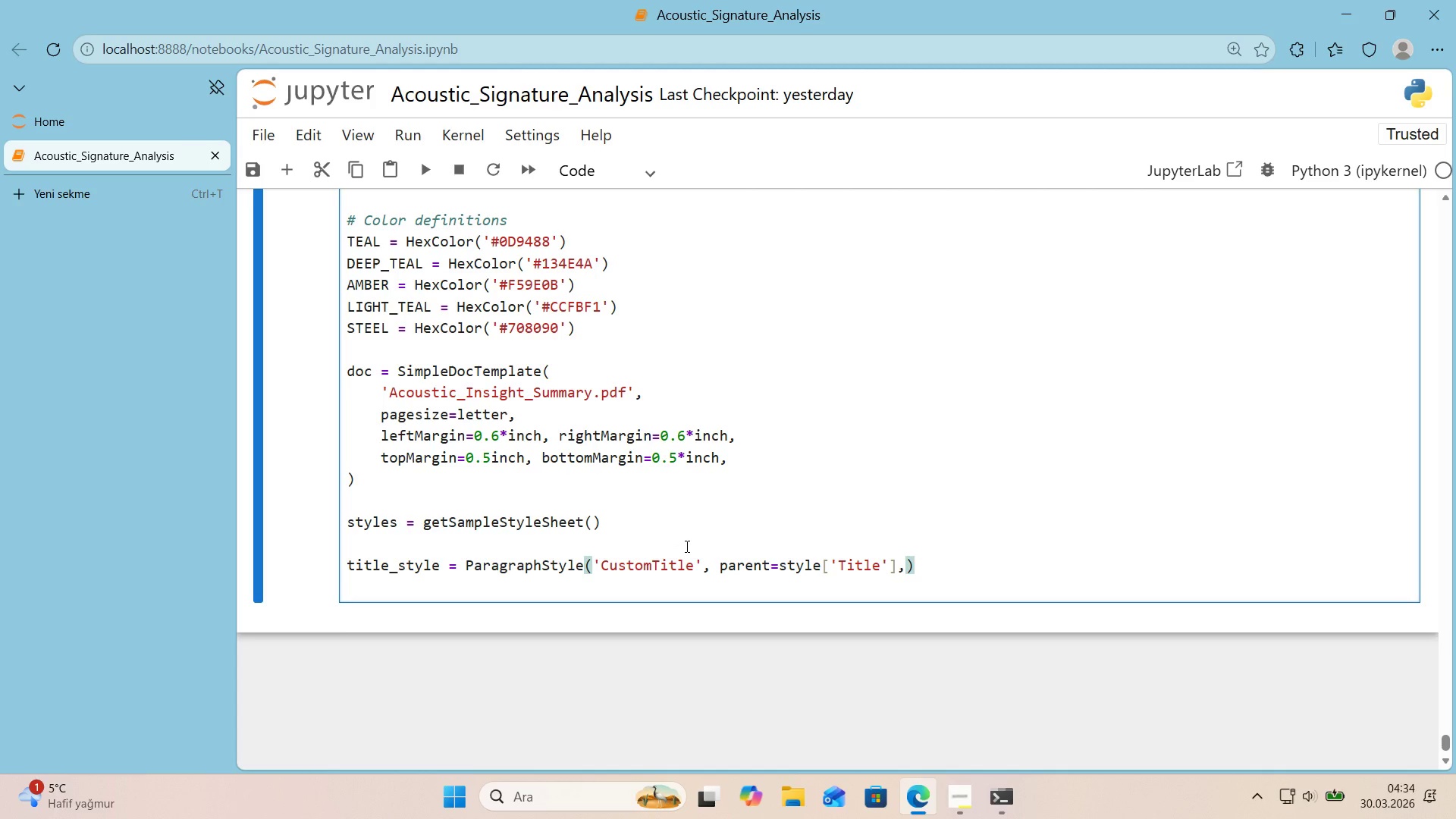 
key(Enter)
 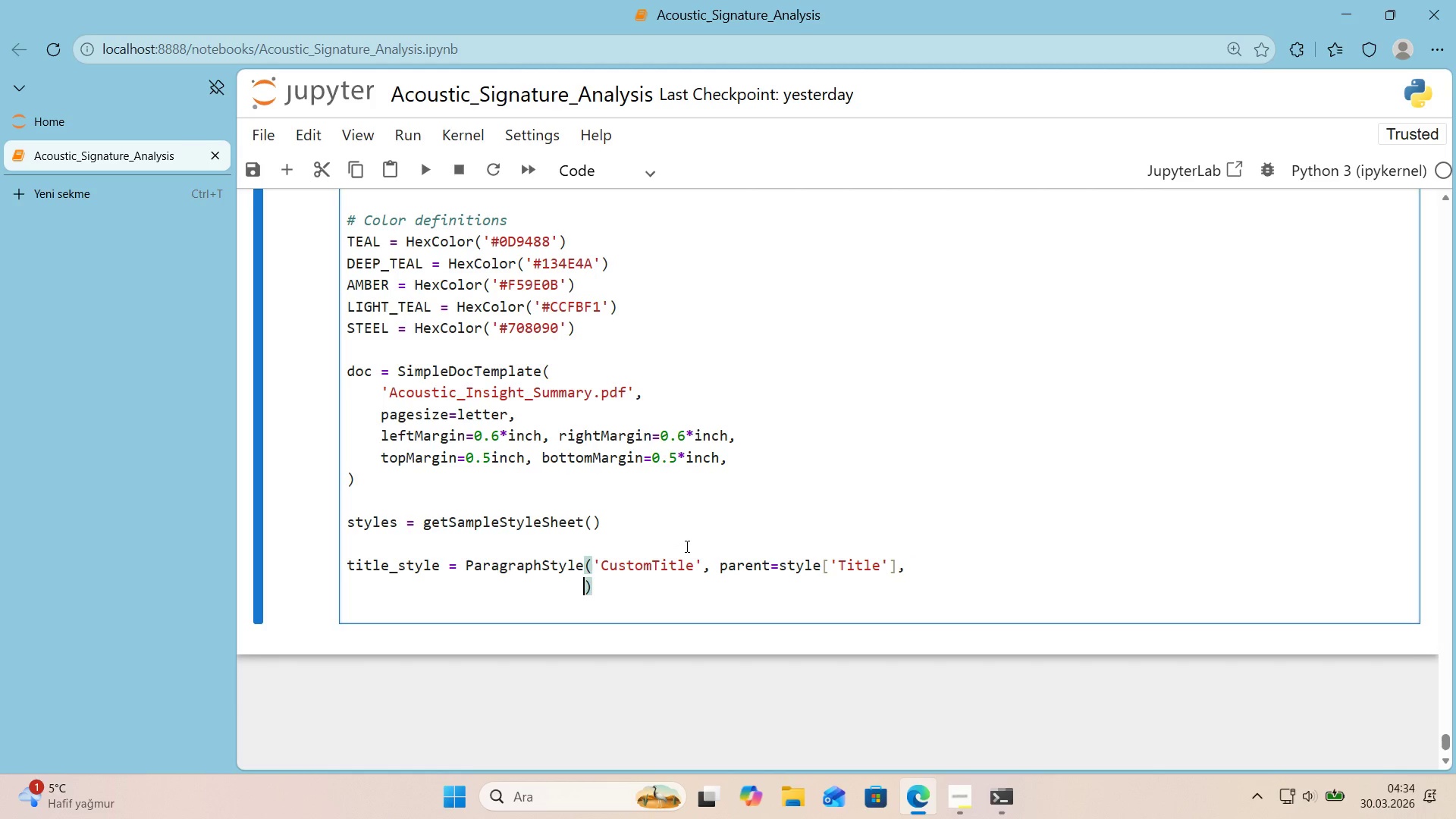 
type(fonts'ze)20, textColor)DEEP_TEAL, spaceAfter)6,)
 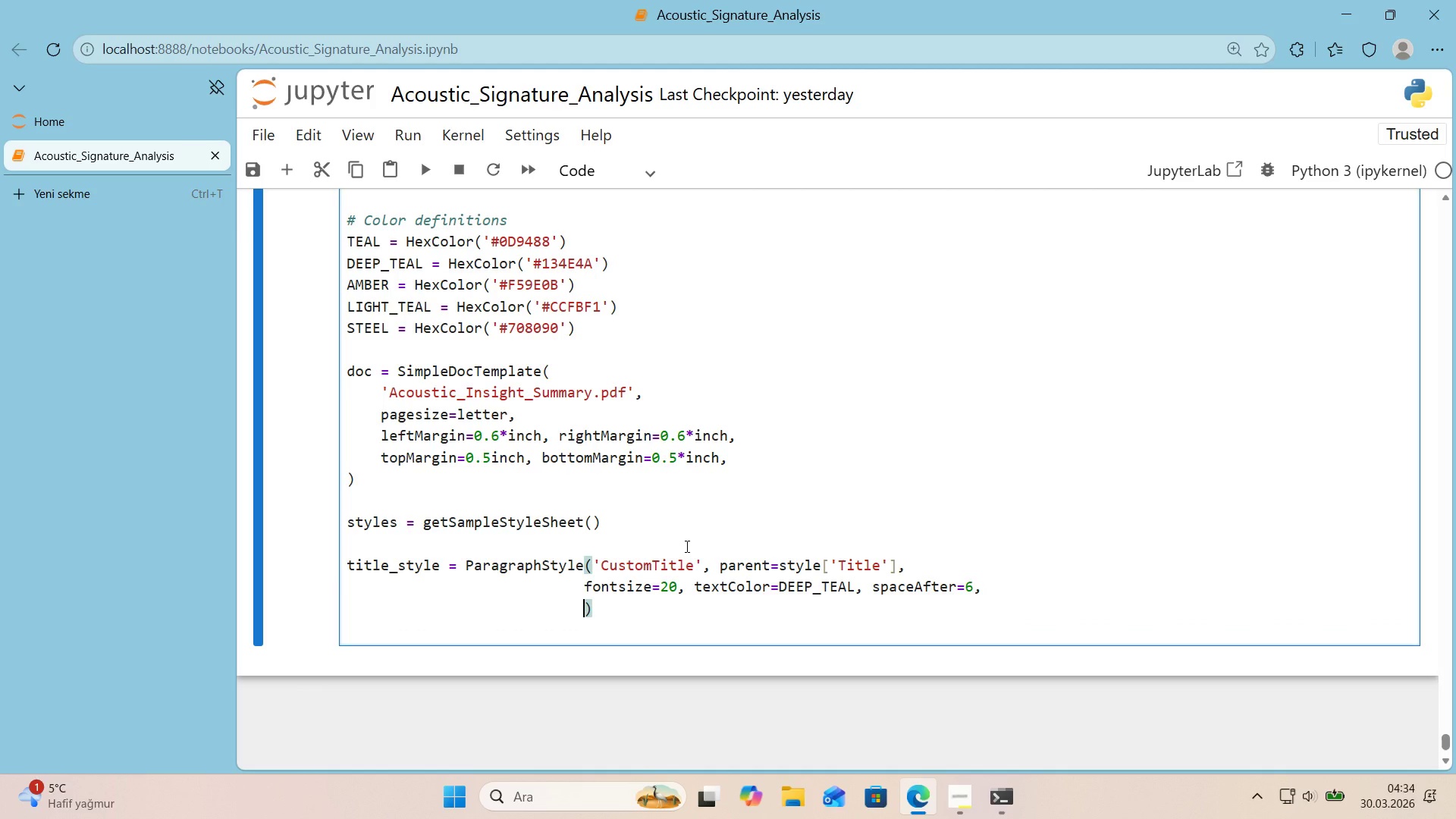 
 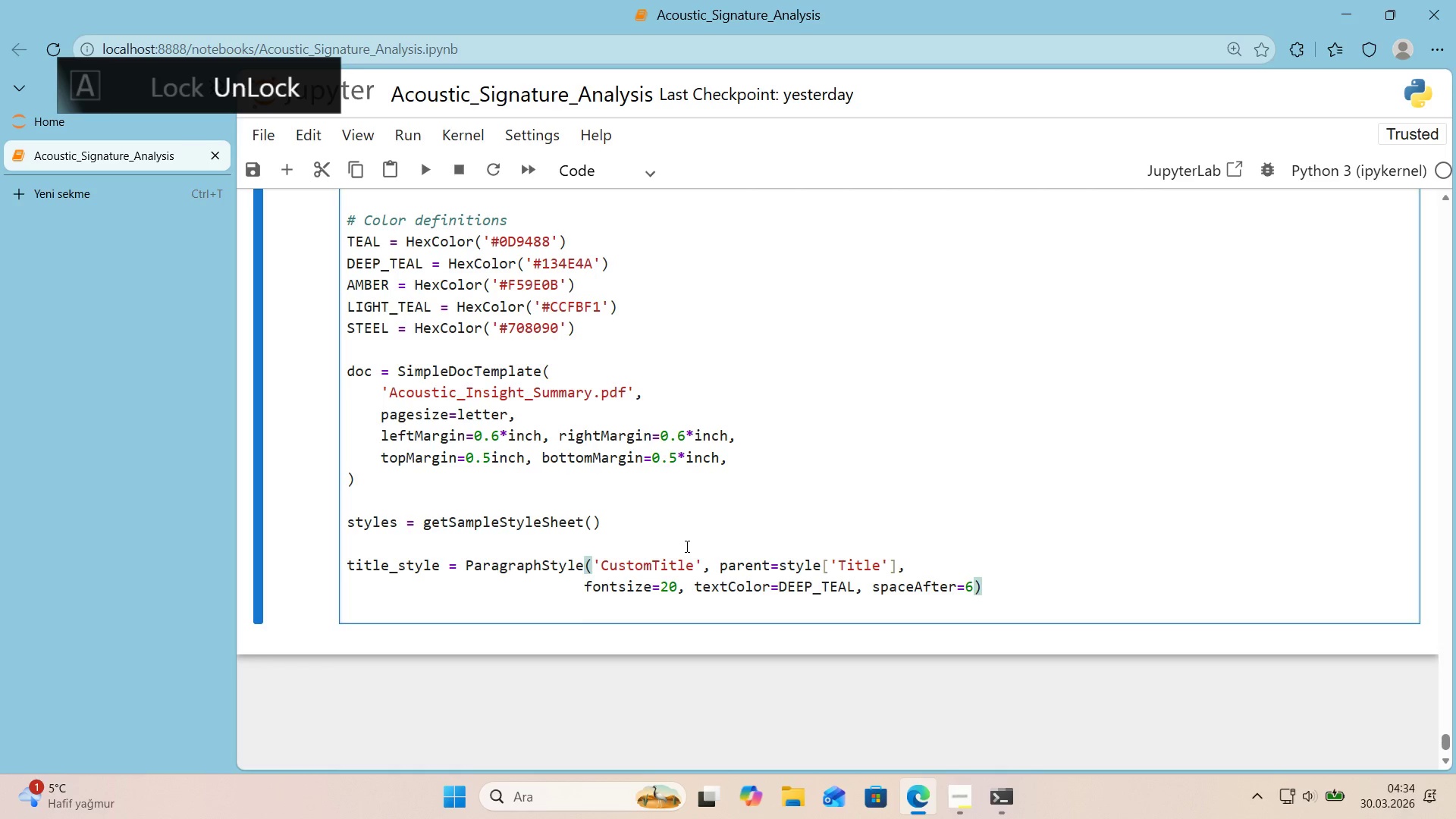 
key(Enter)
 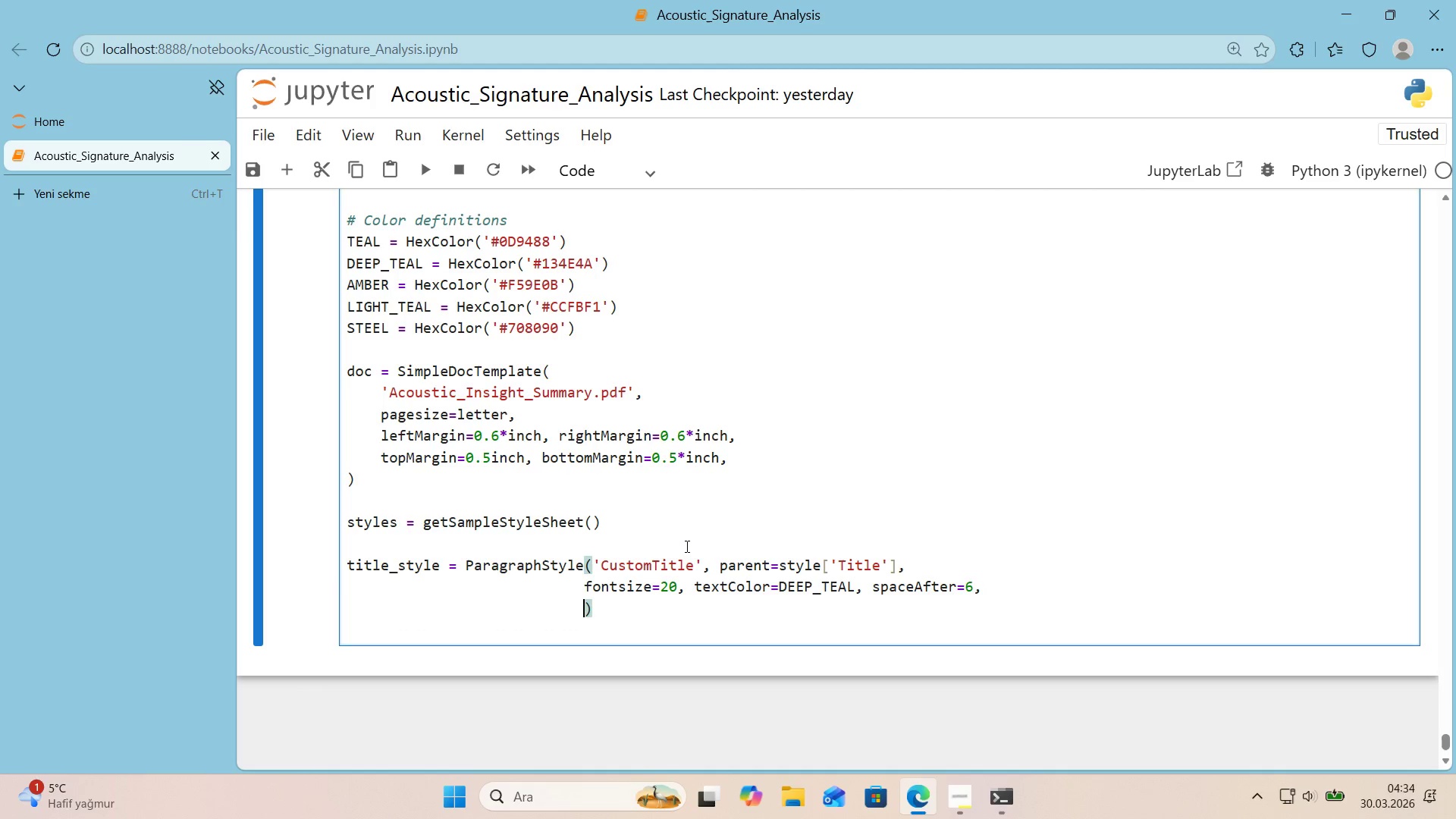 
type(fontName)@@)
 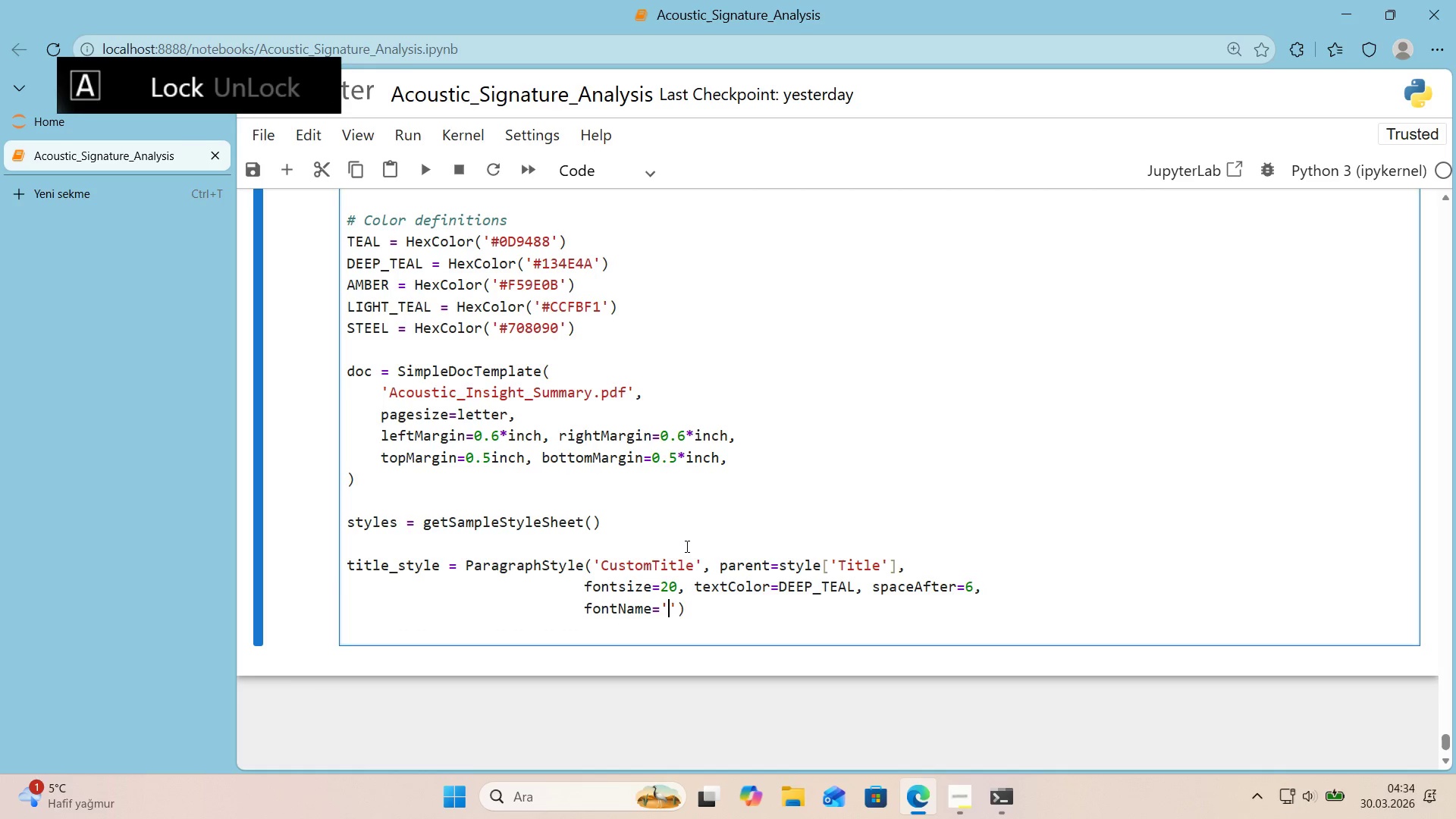 
 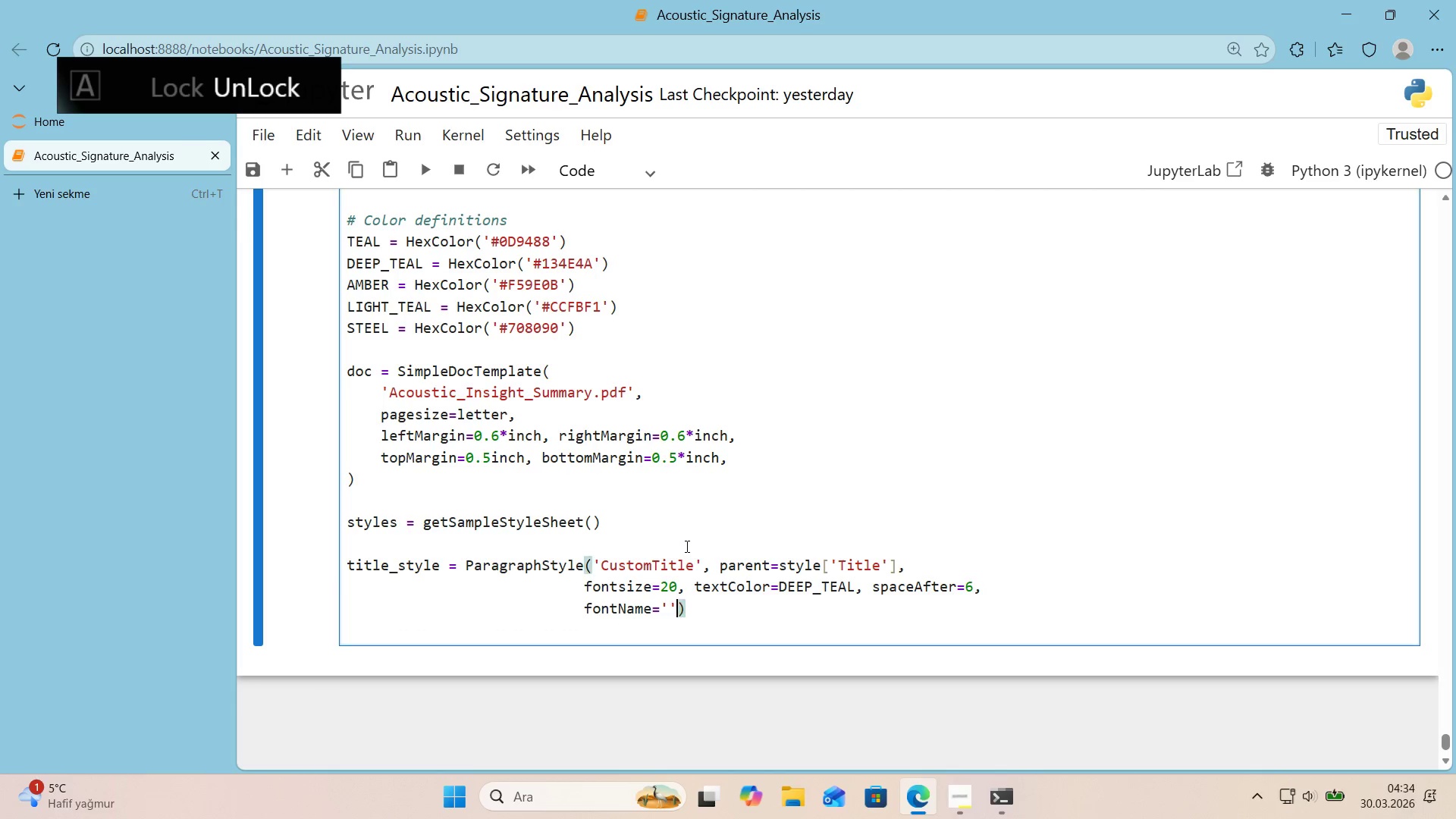 
key(ArrowLeft)
 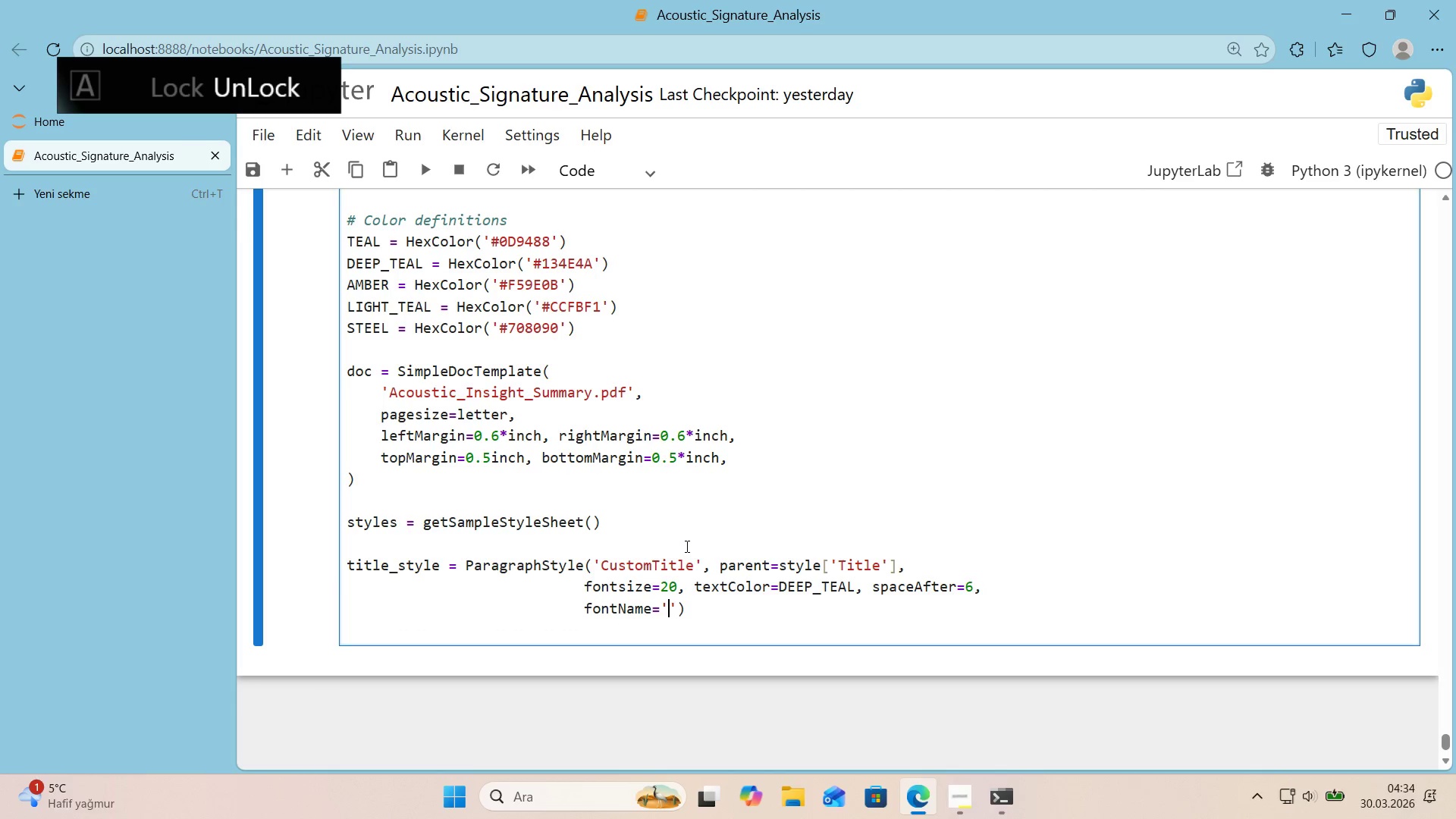 
type(Helvet'ca-Bold)
 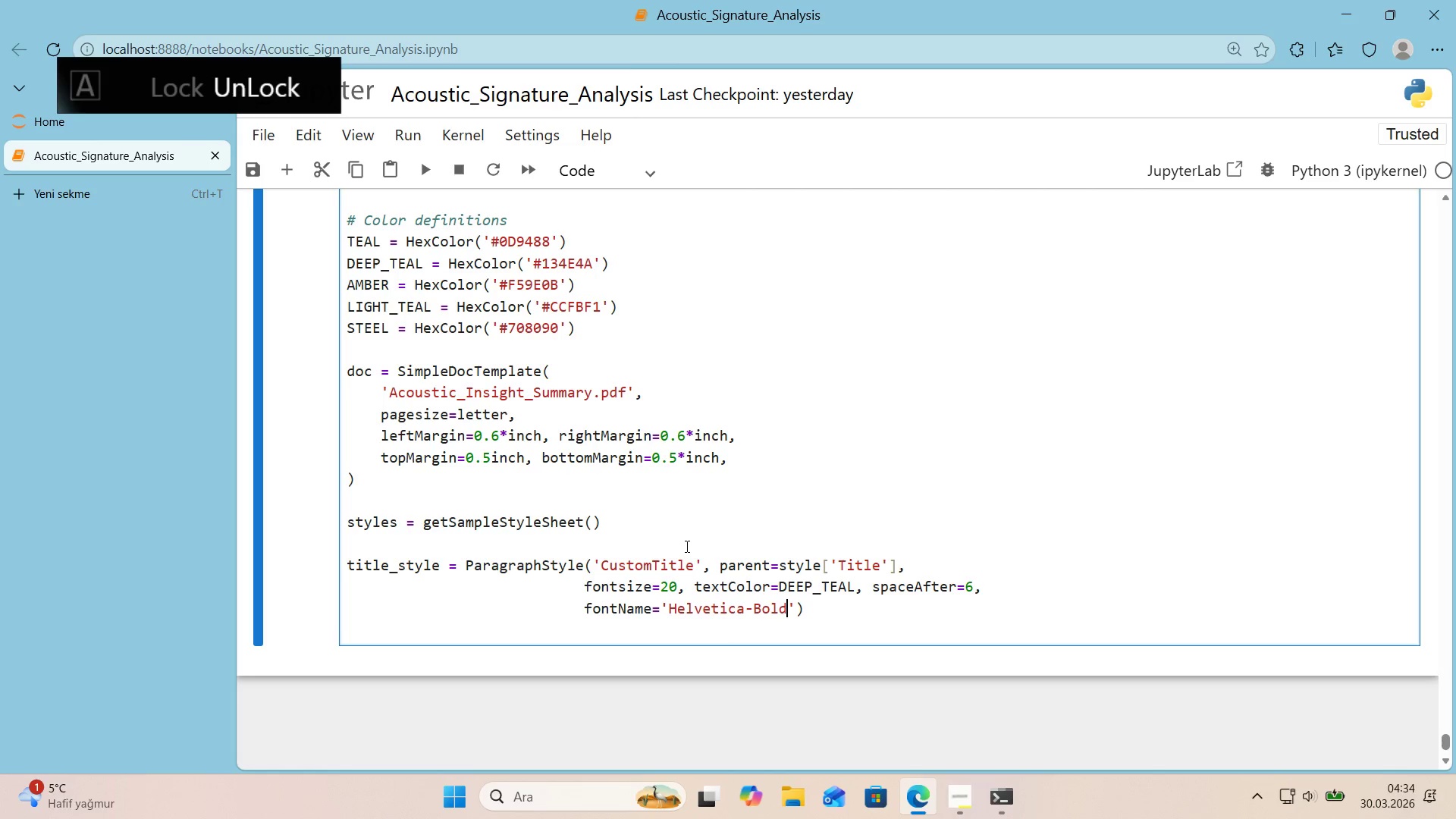 
key(ArrowRight)
 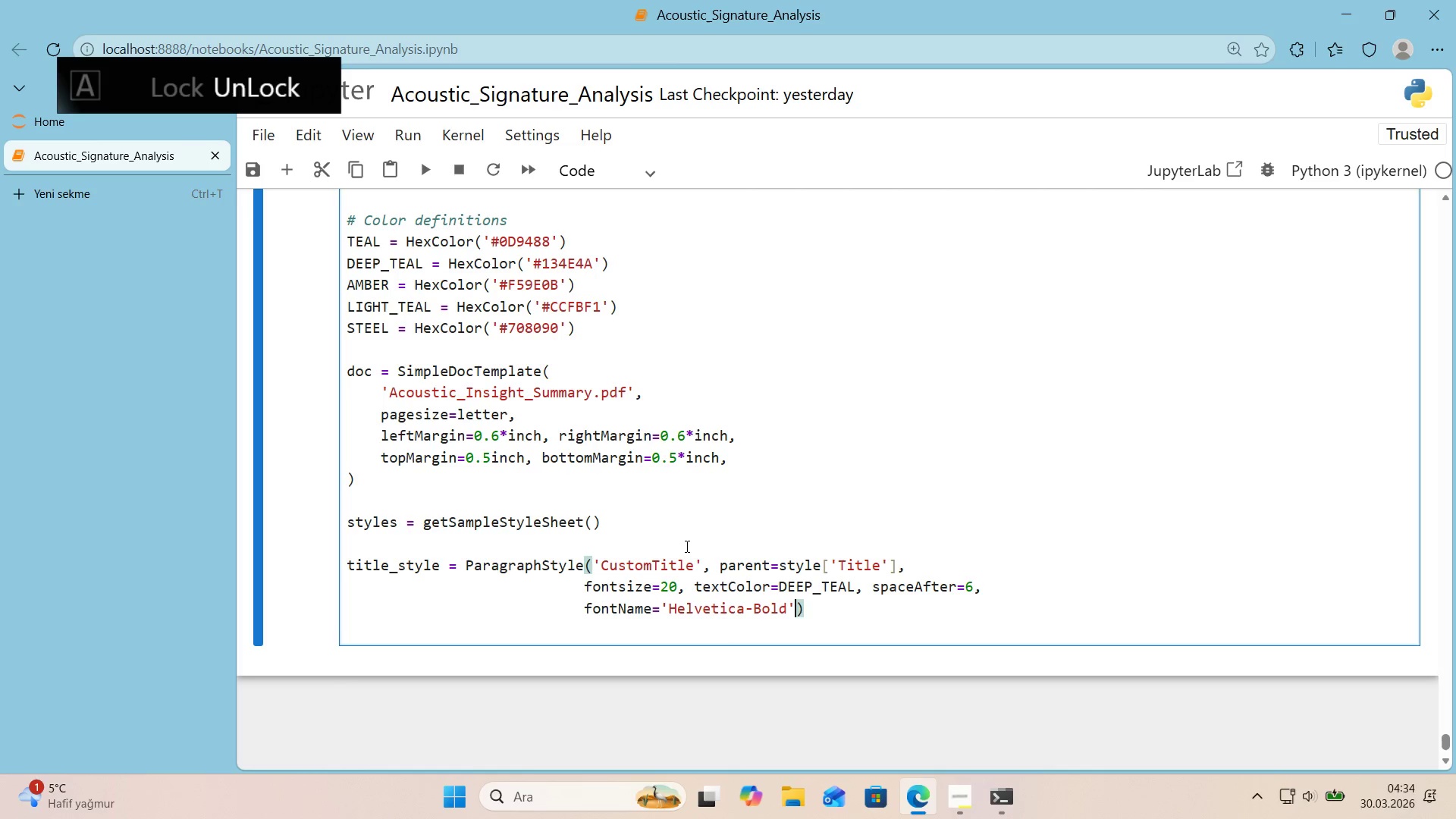 
type(, al'gnment)TA_CENTER)
 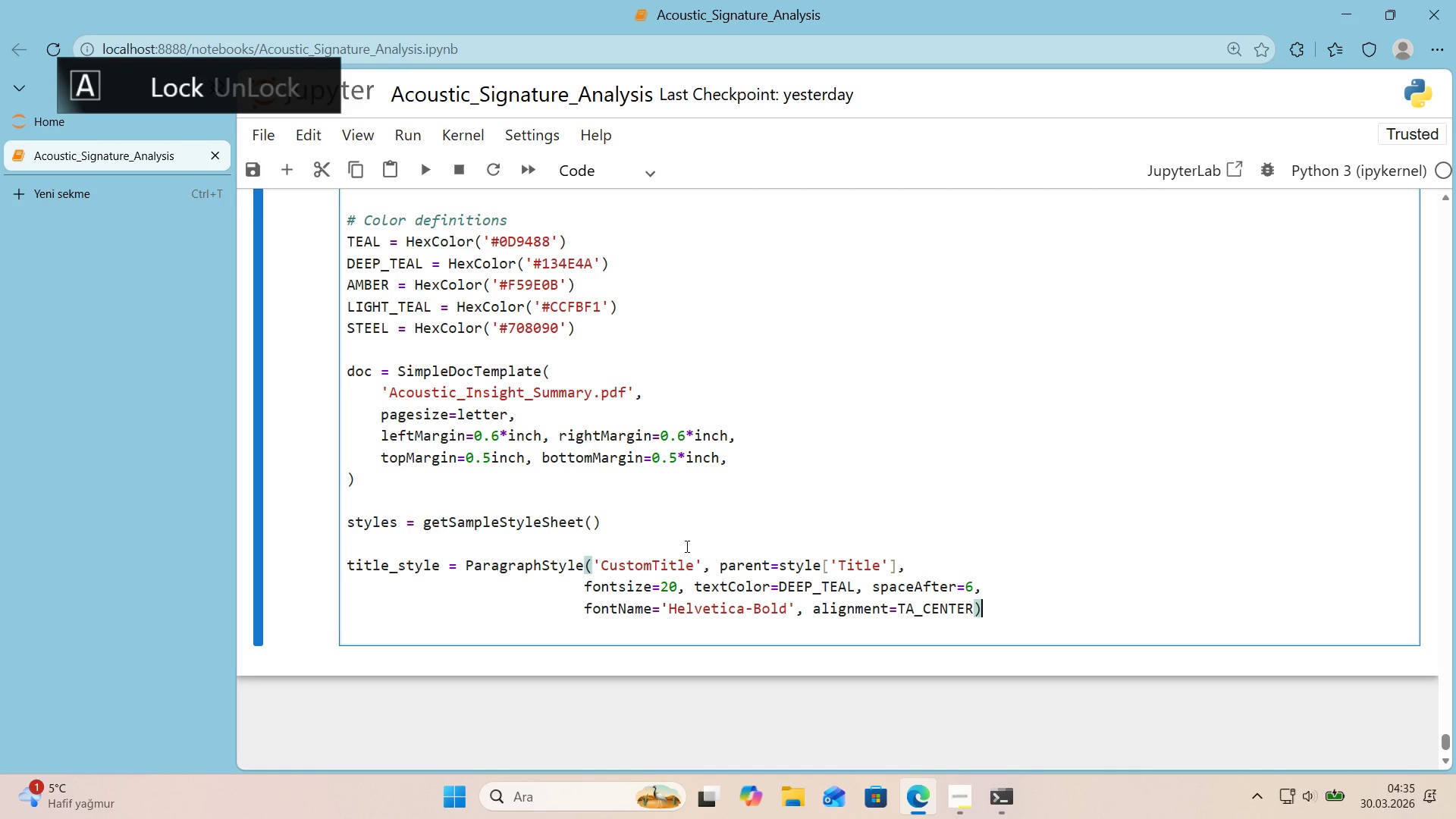 
 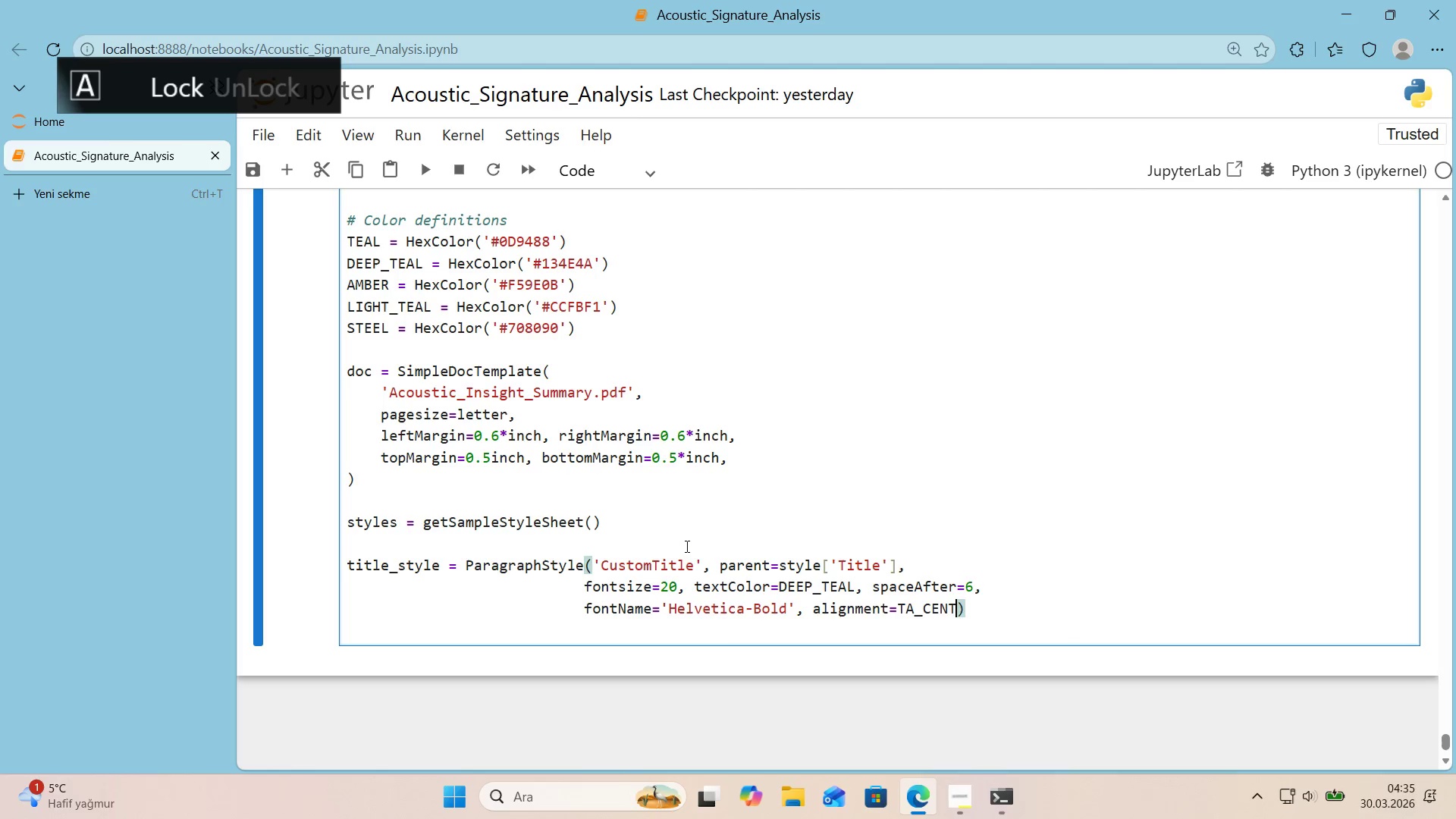 
key(ArrowRight)
 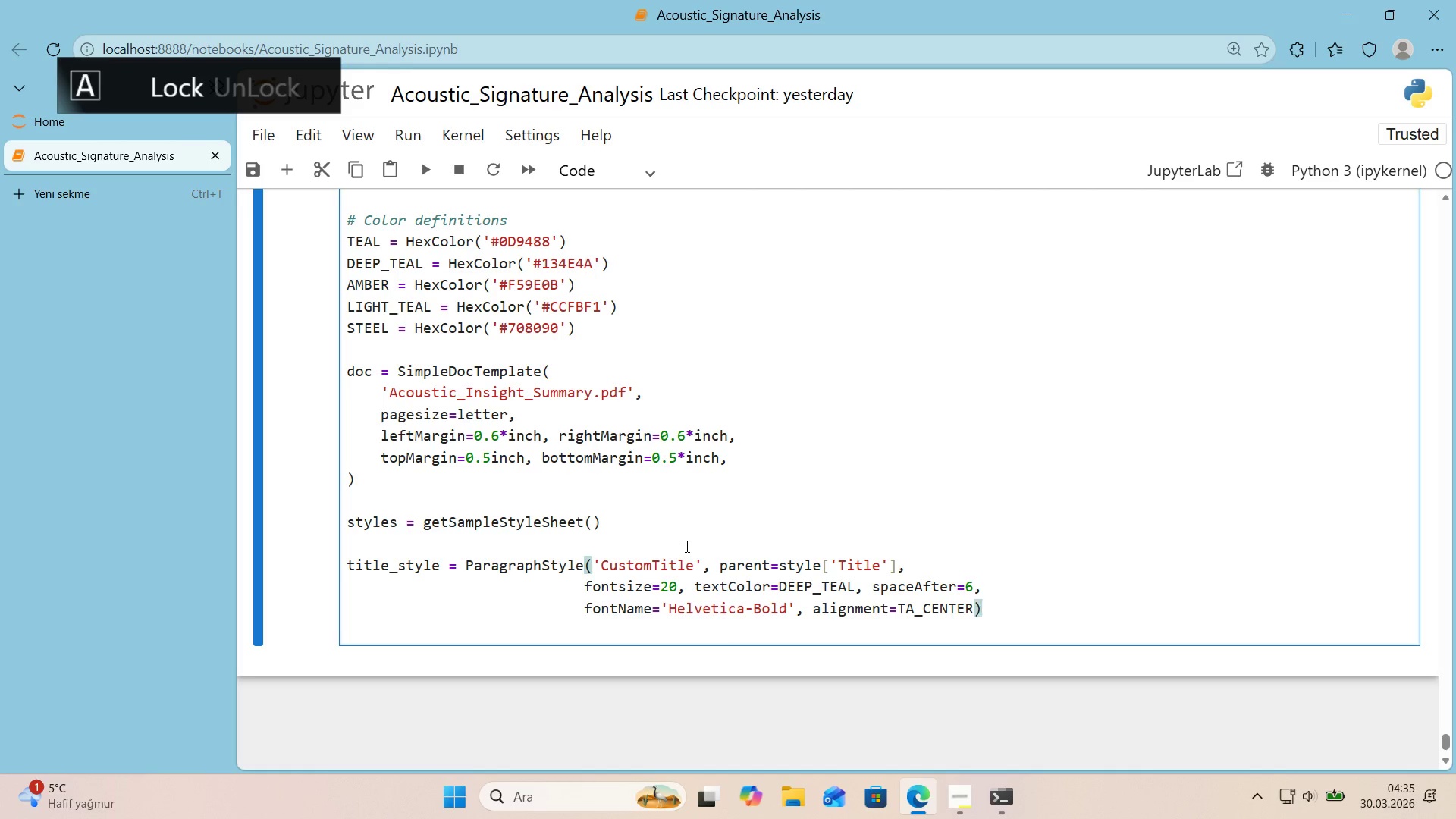 
key(ArrowDown)
 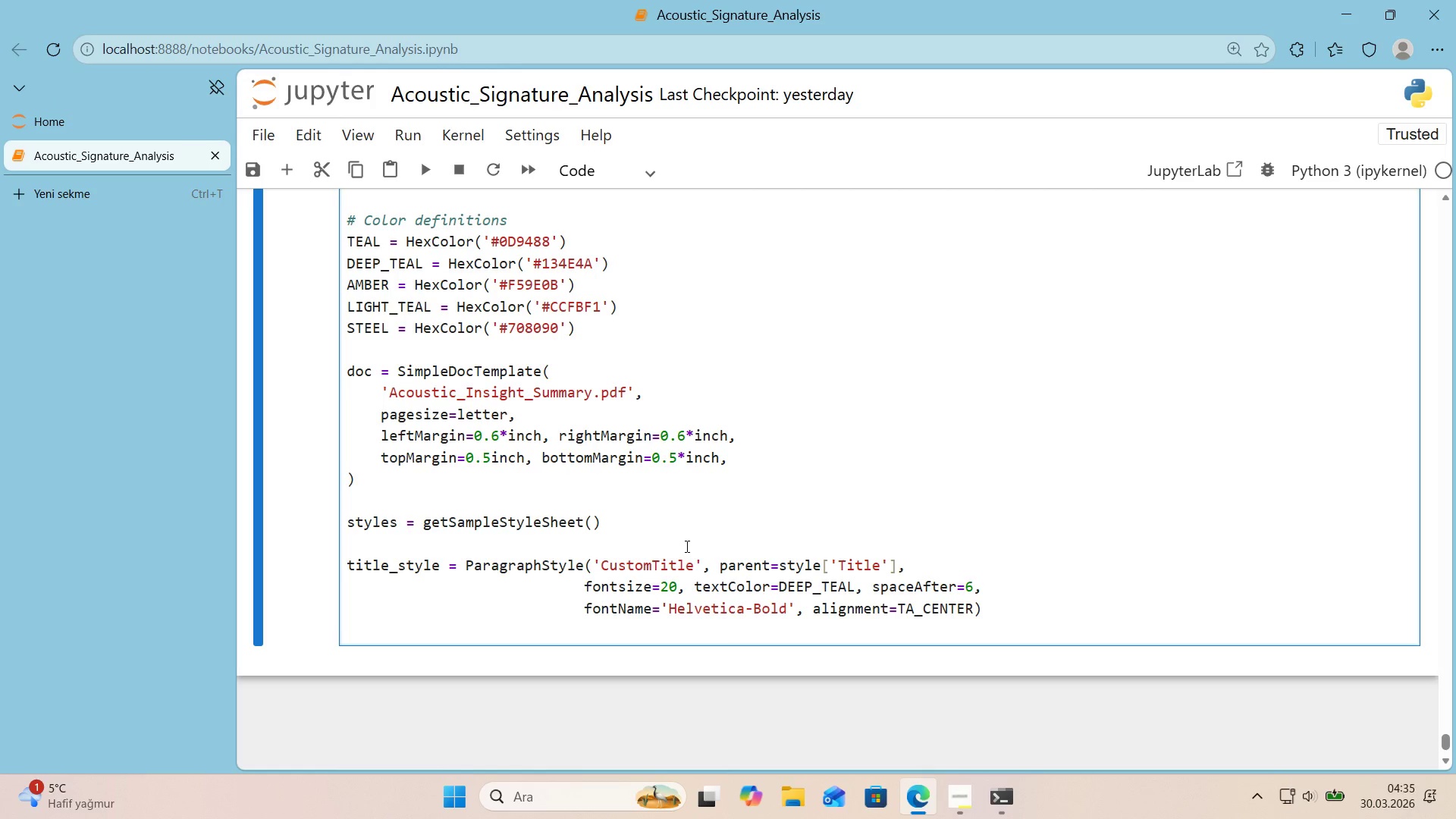 
type(subt'tle_style ) ParagraphStyle*()
 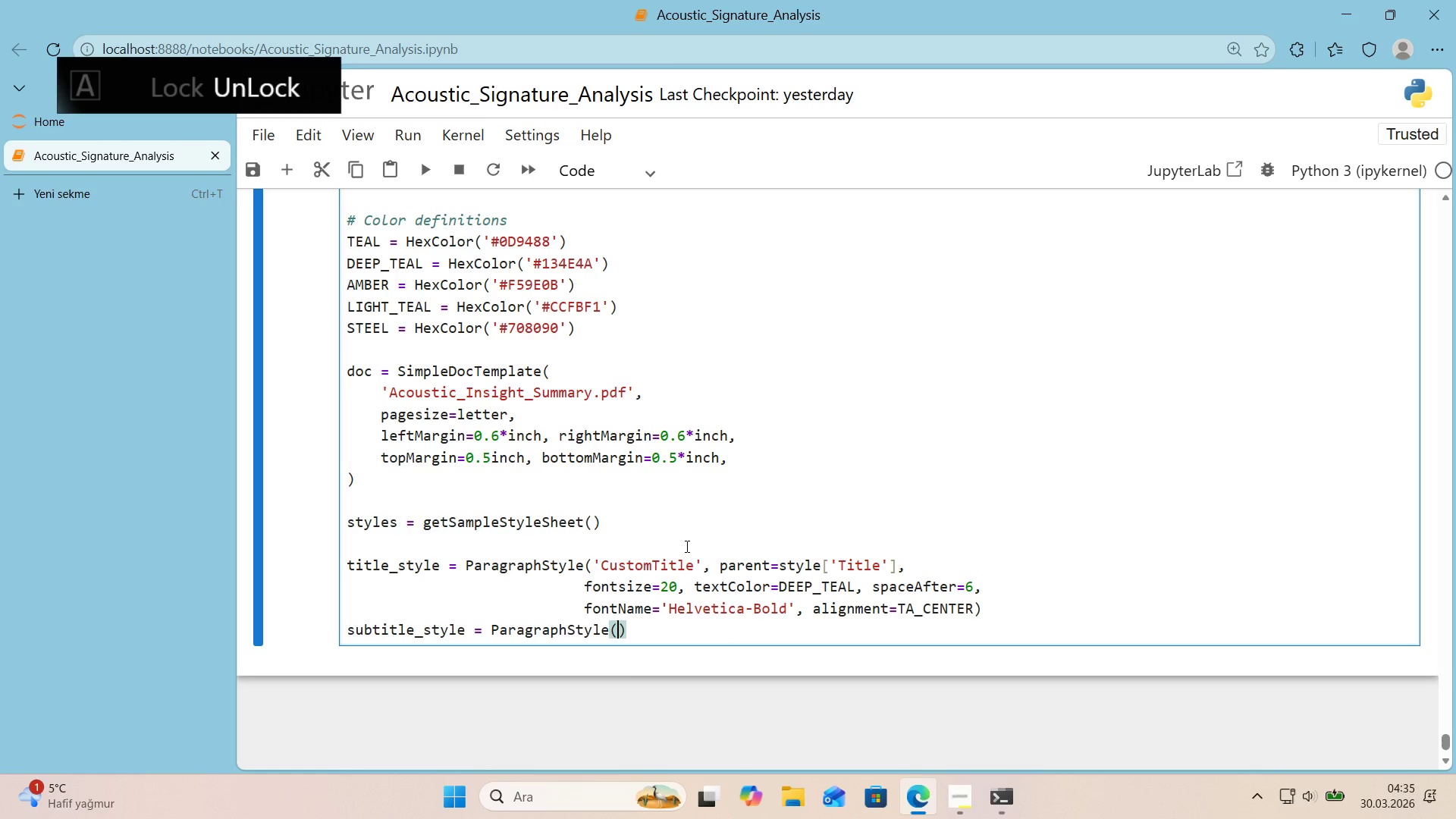 
 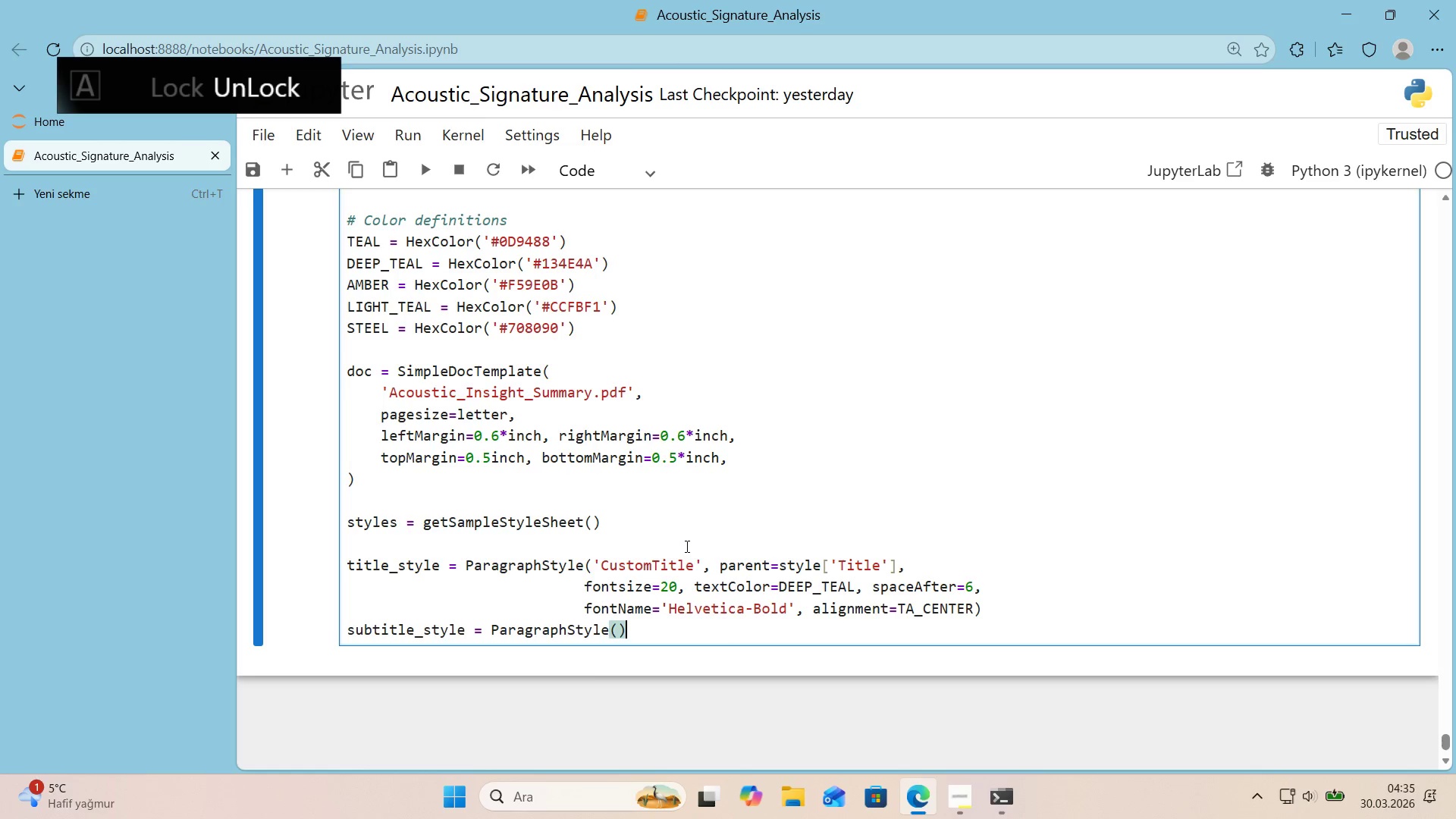 
key(ArrowLeft)
 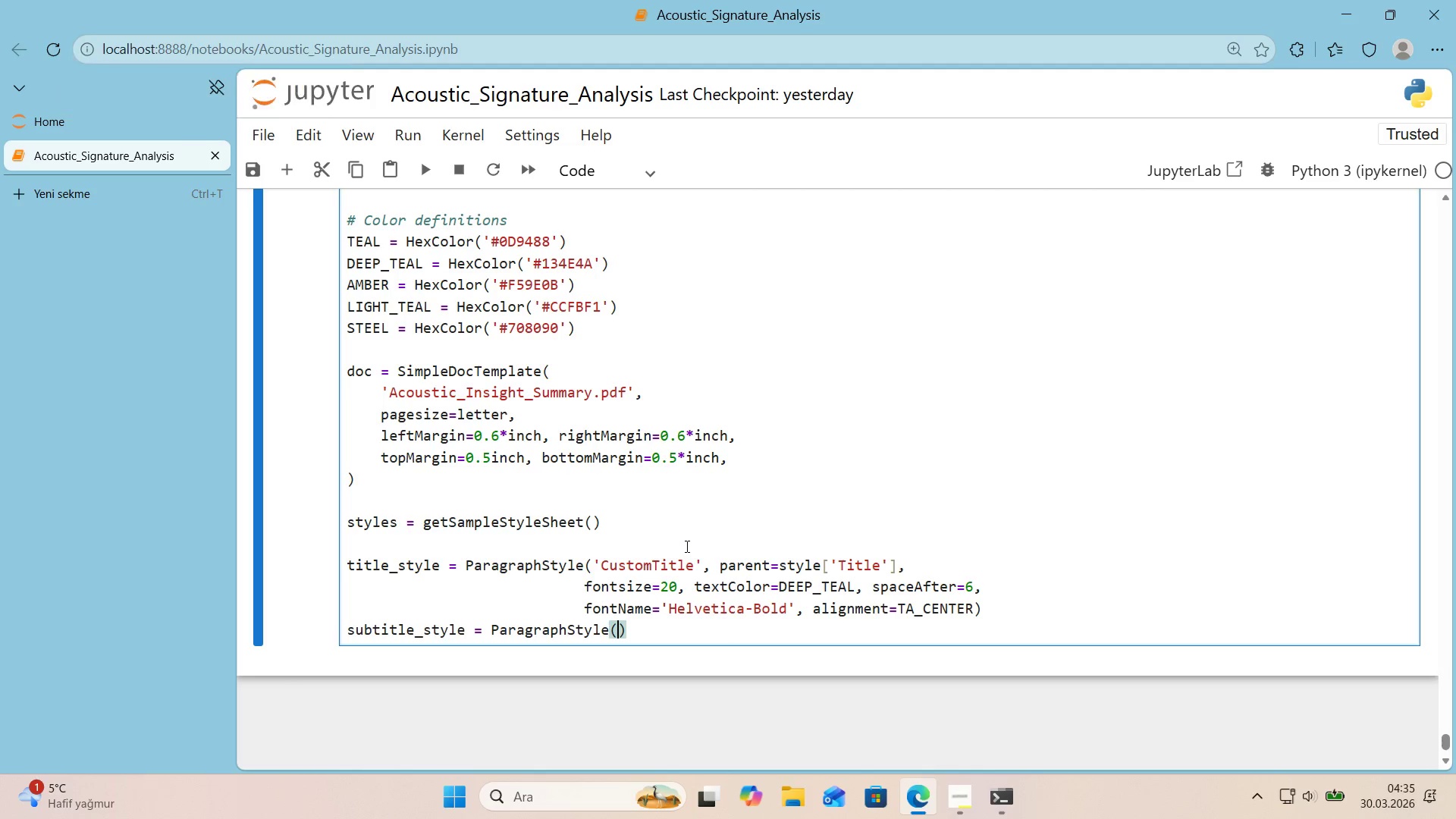 
type(@@)
 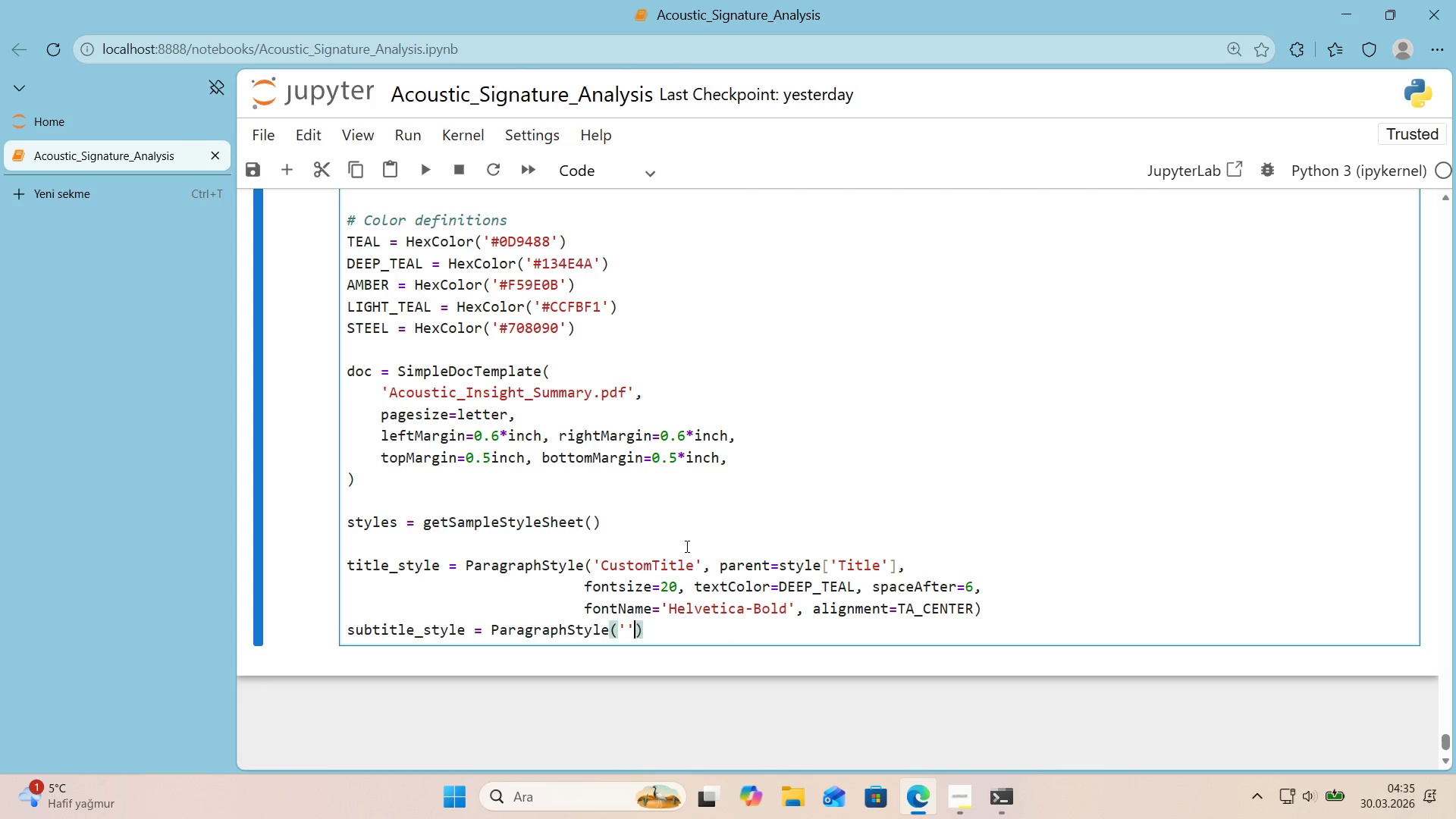 
key(ArrowLeft)
 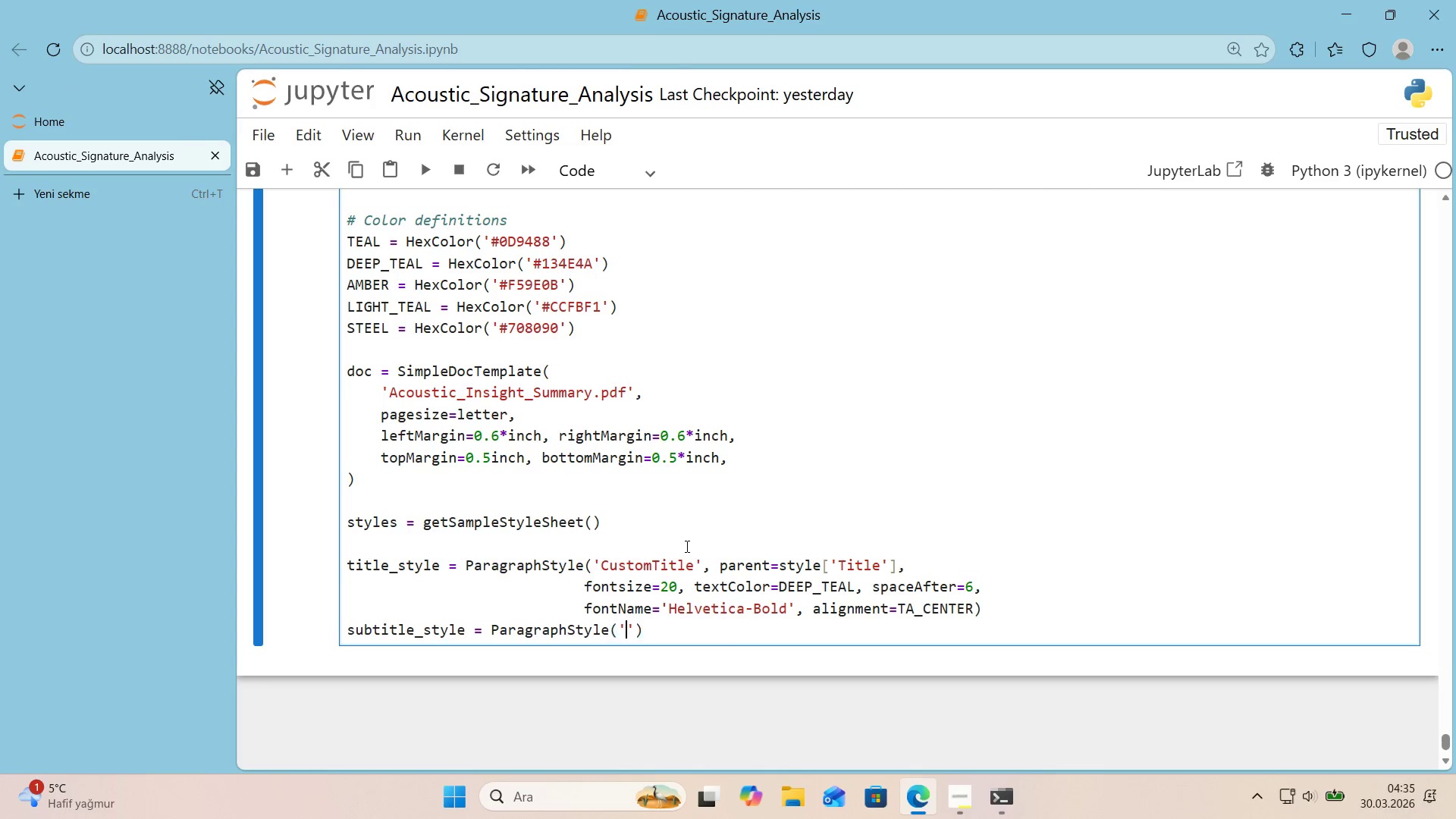 
type(Subt'tle)
 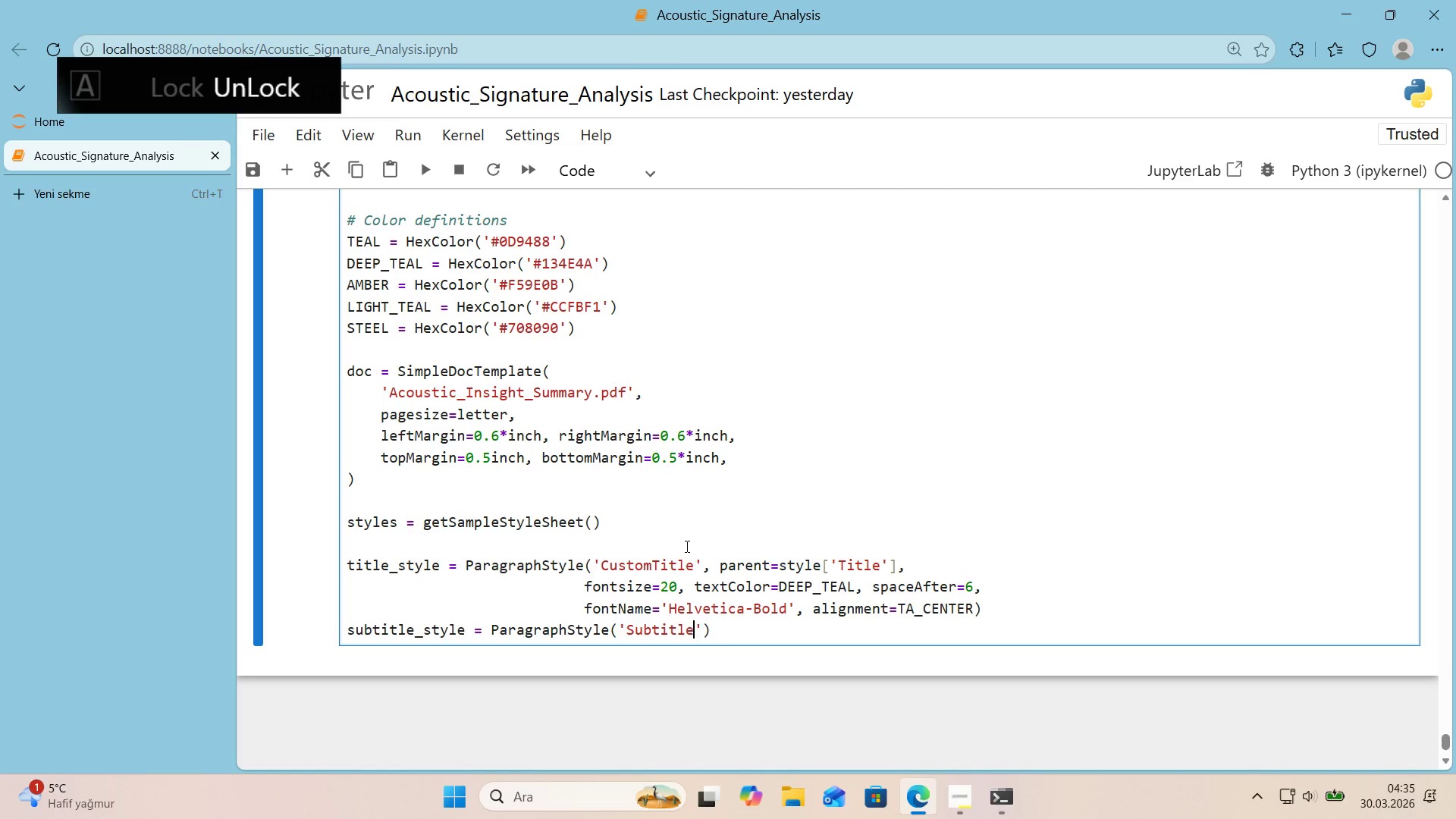 
key(ArrowRight)
 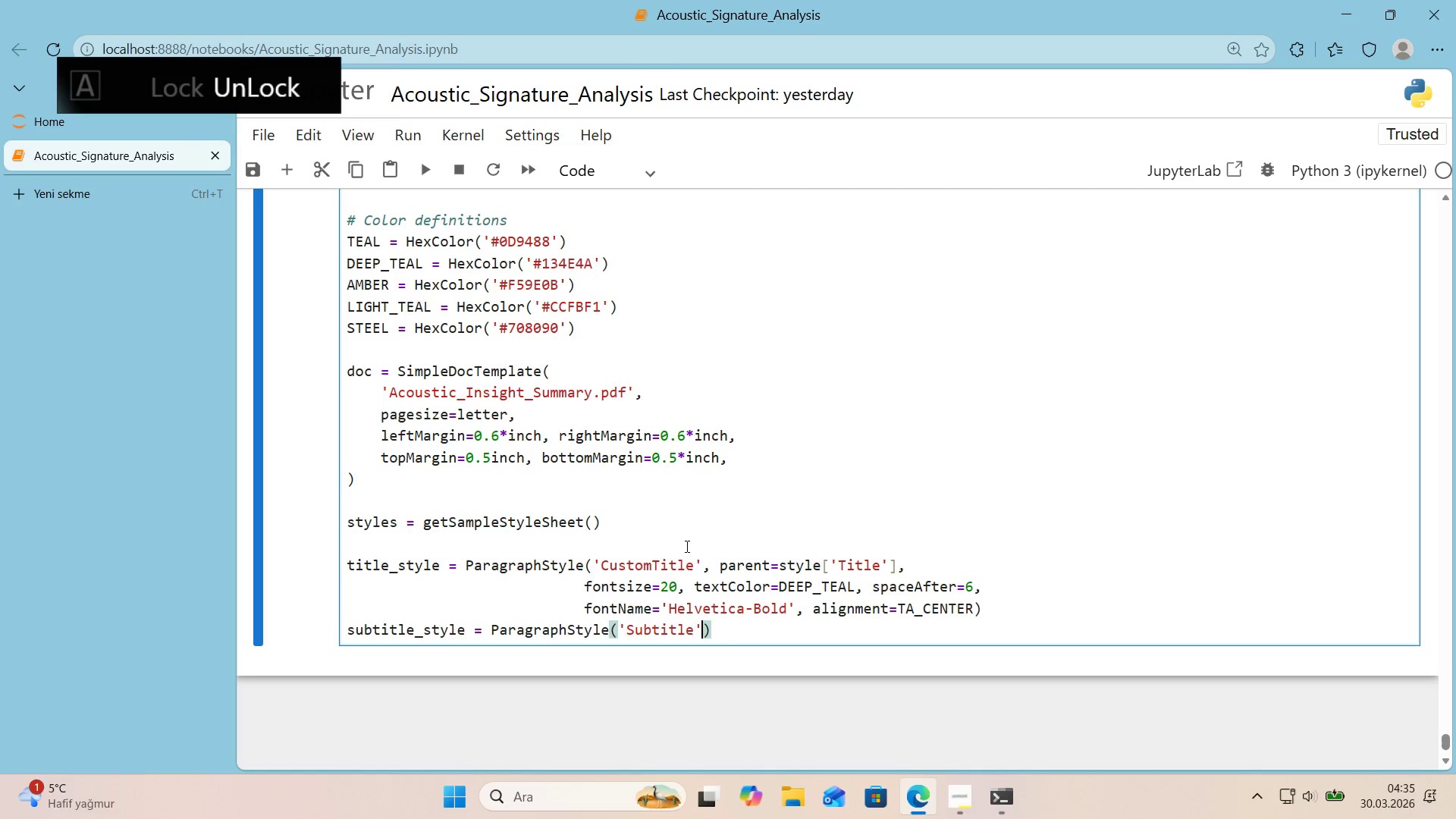 
type(, parent)styles)
 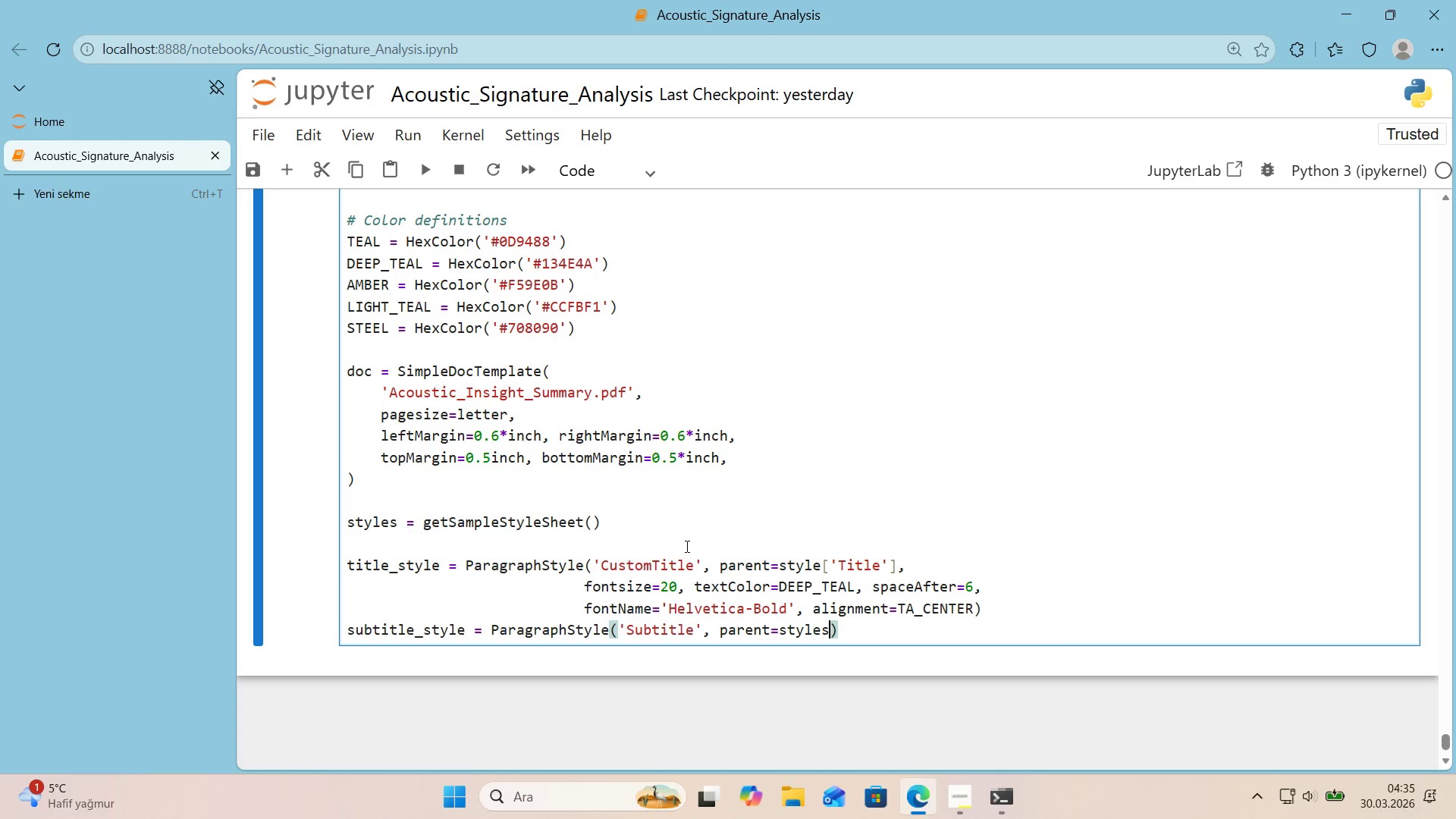 
key(Alt+Control+8)
 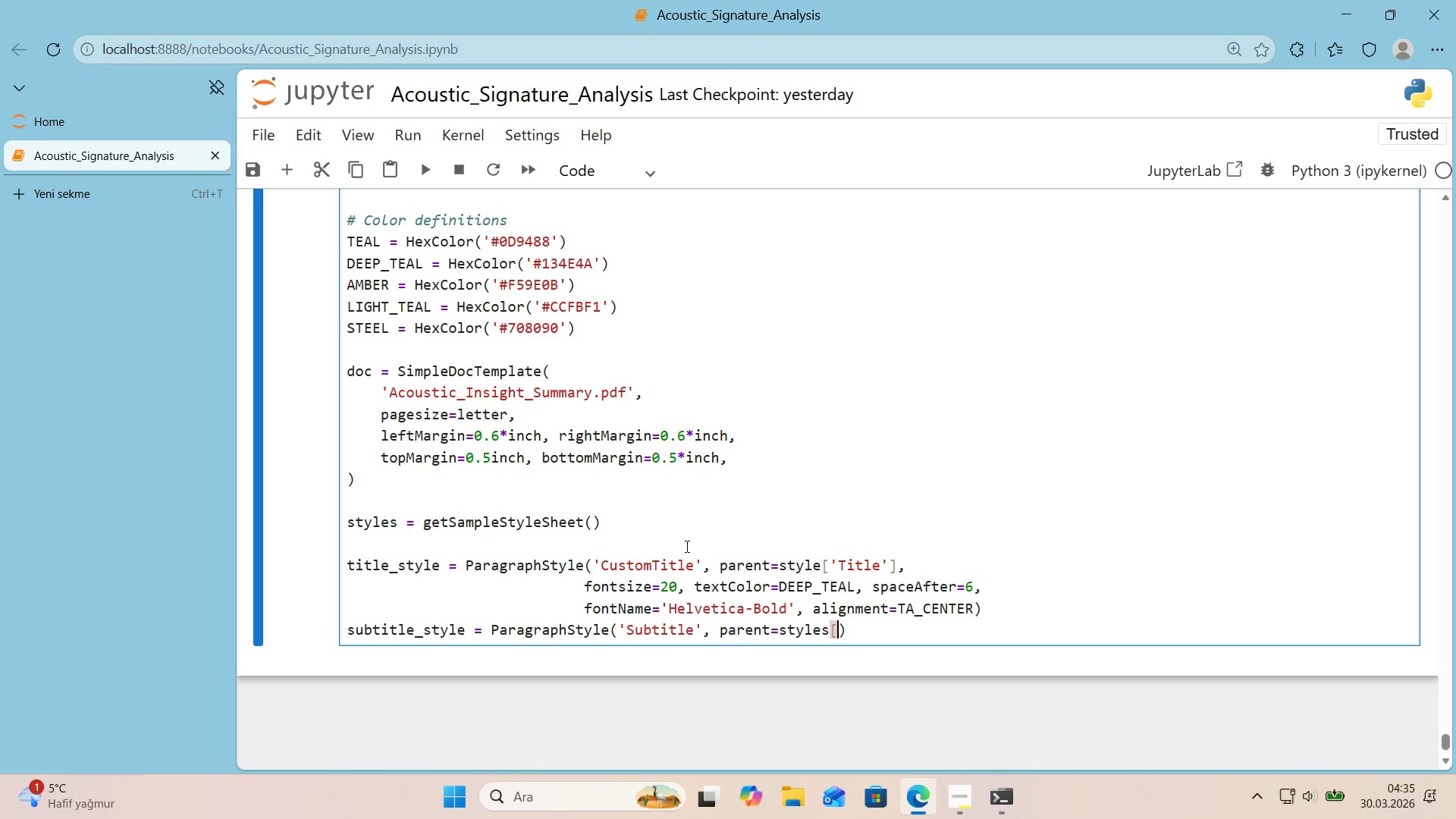 
key(Alt+Control+9)
 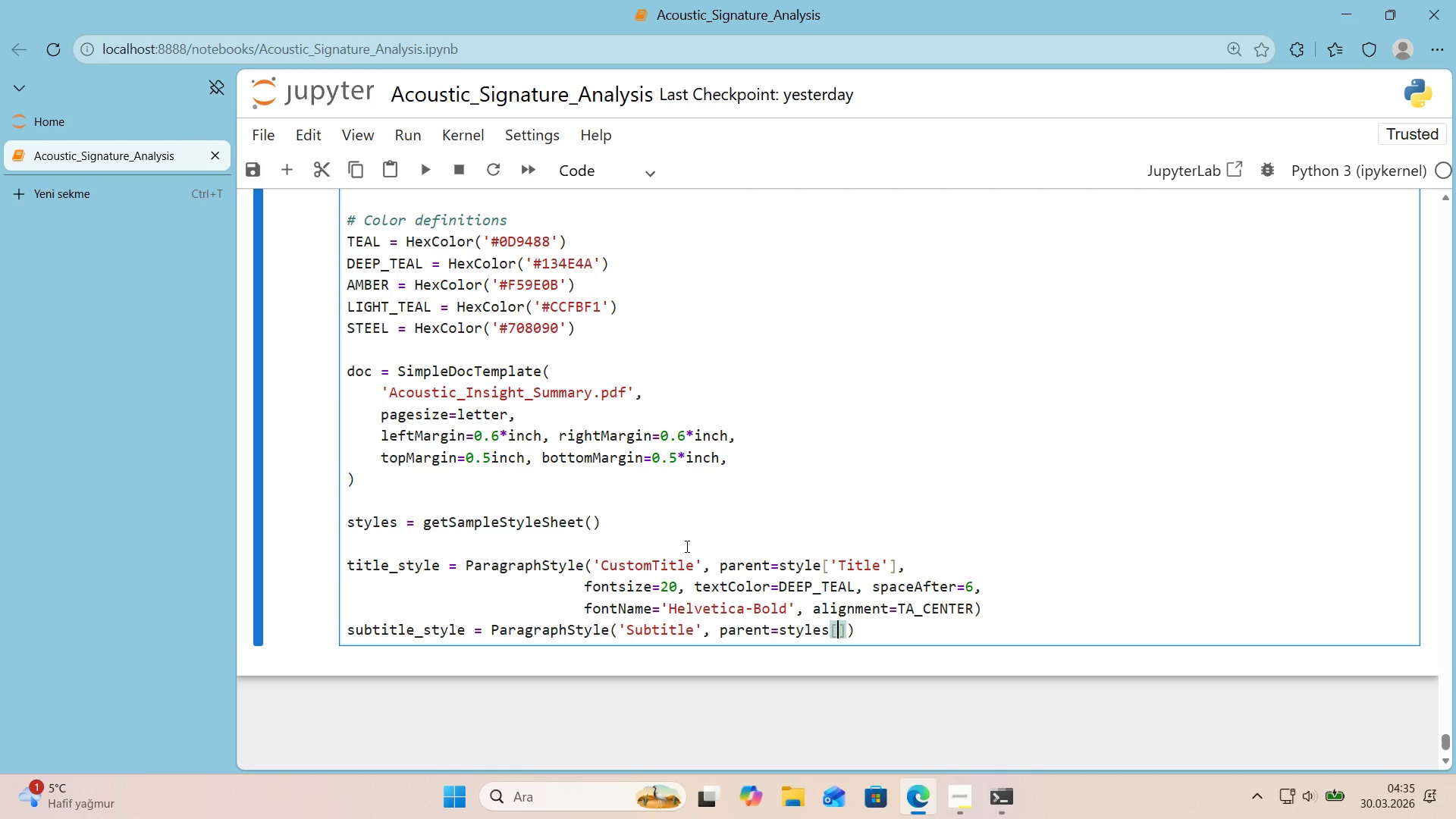 
key(ArrowLeft)
 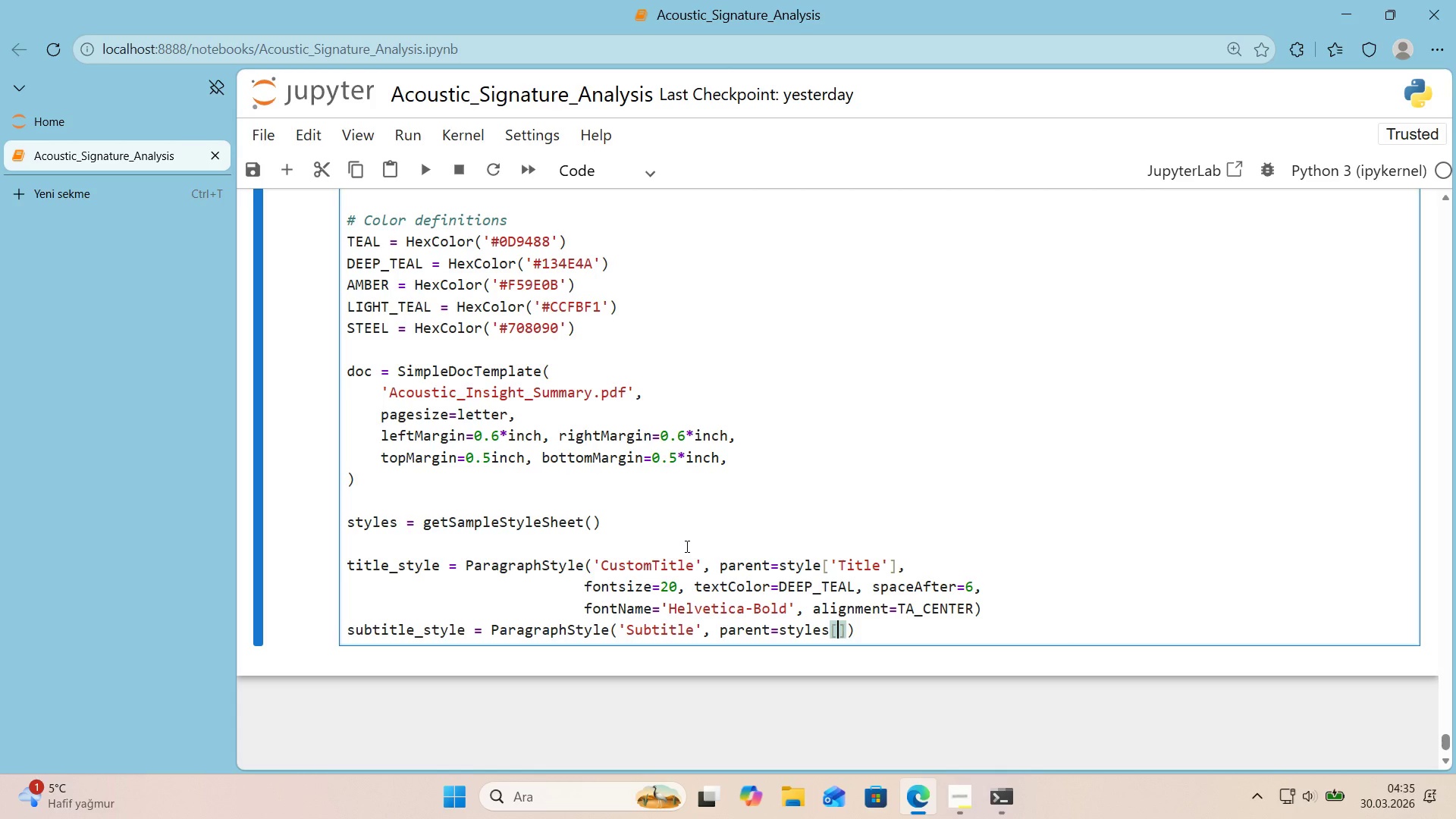 
type(@@)
 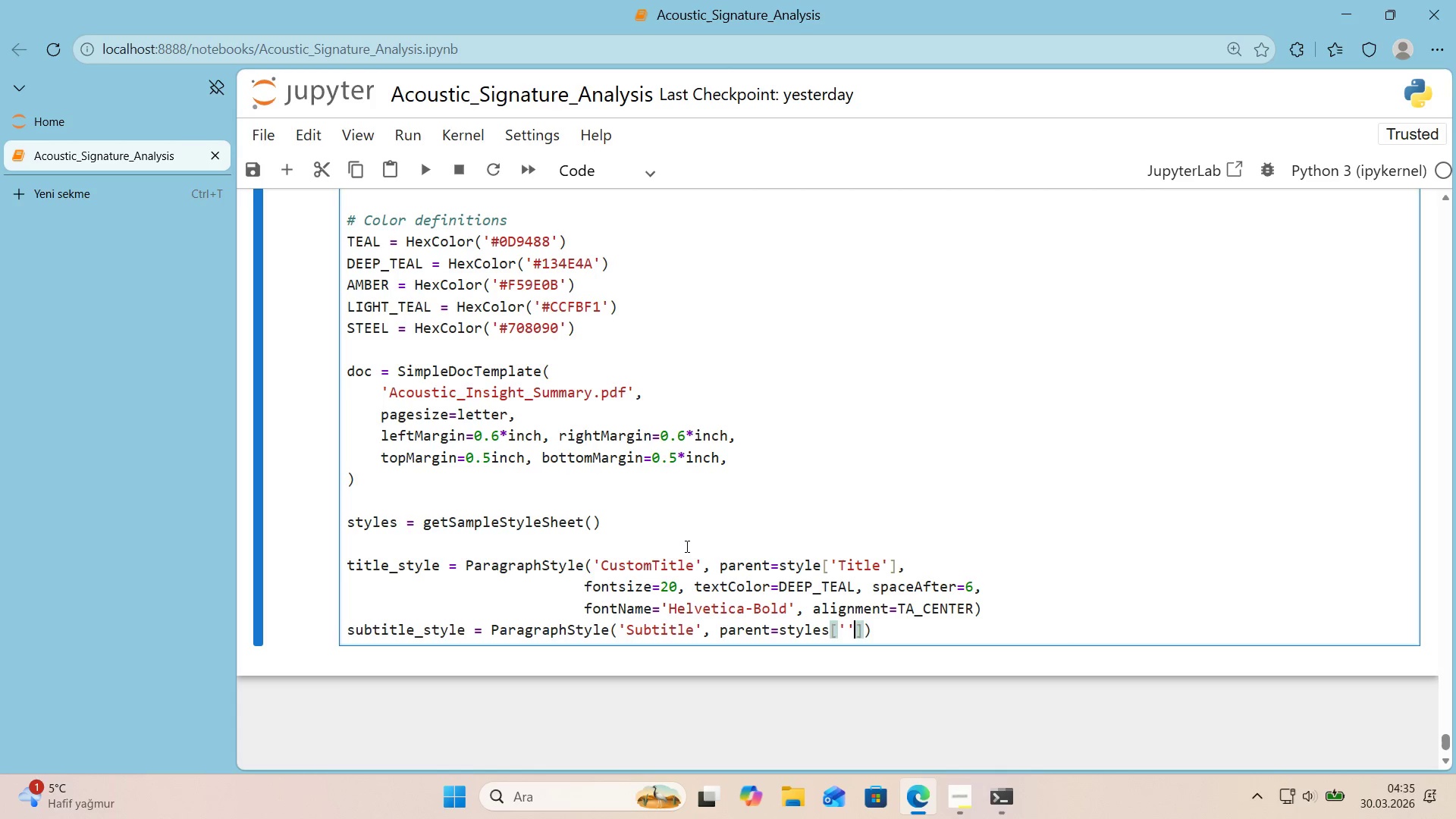 
key(ArrowLeft)
 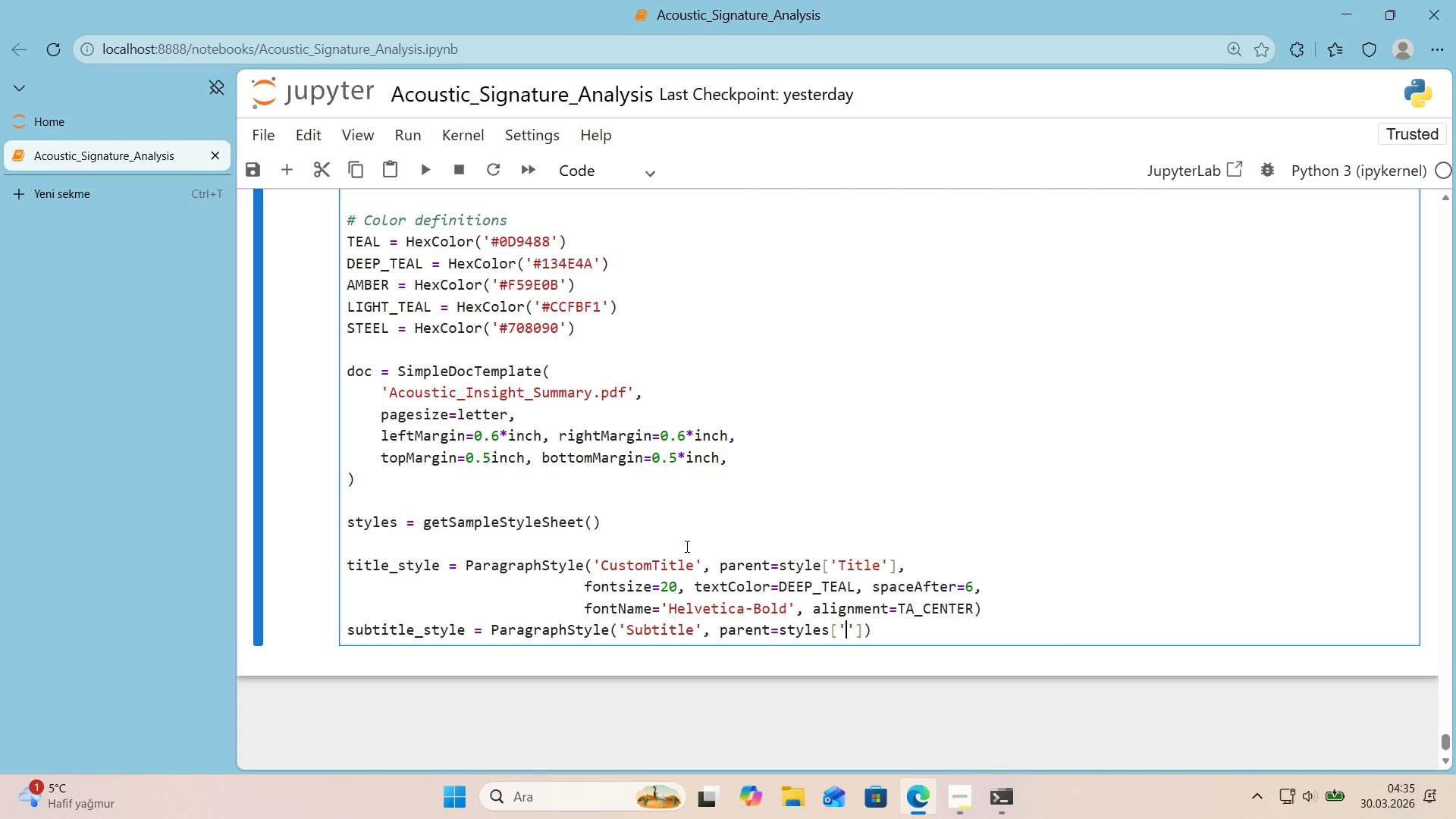 
type(Normal)
 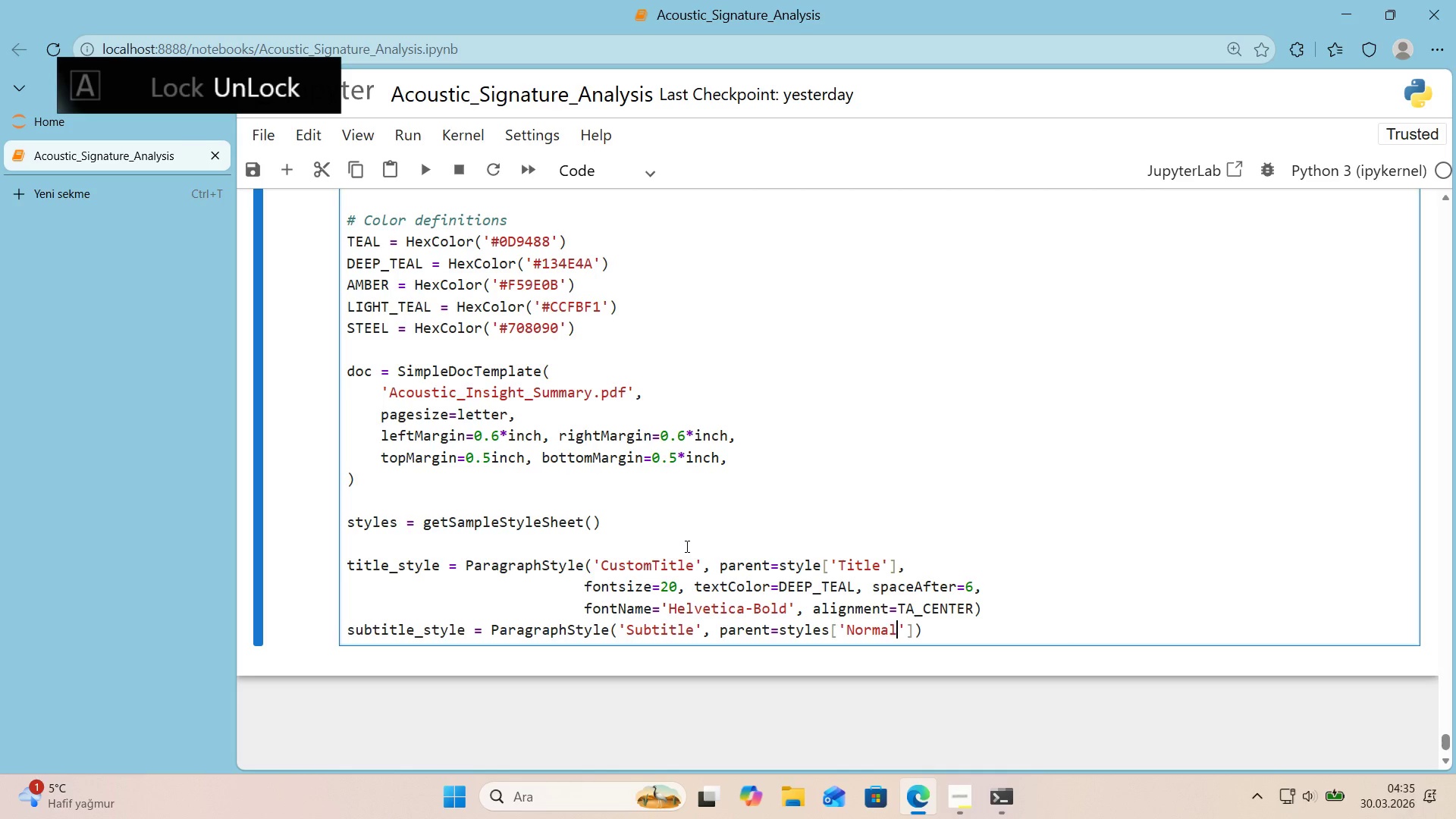 
key(ArrowRight)
 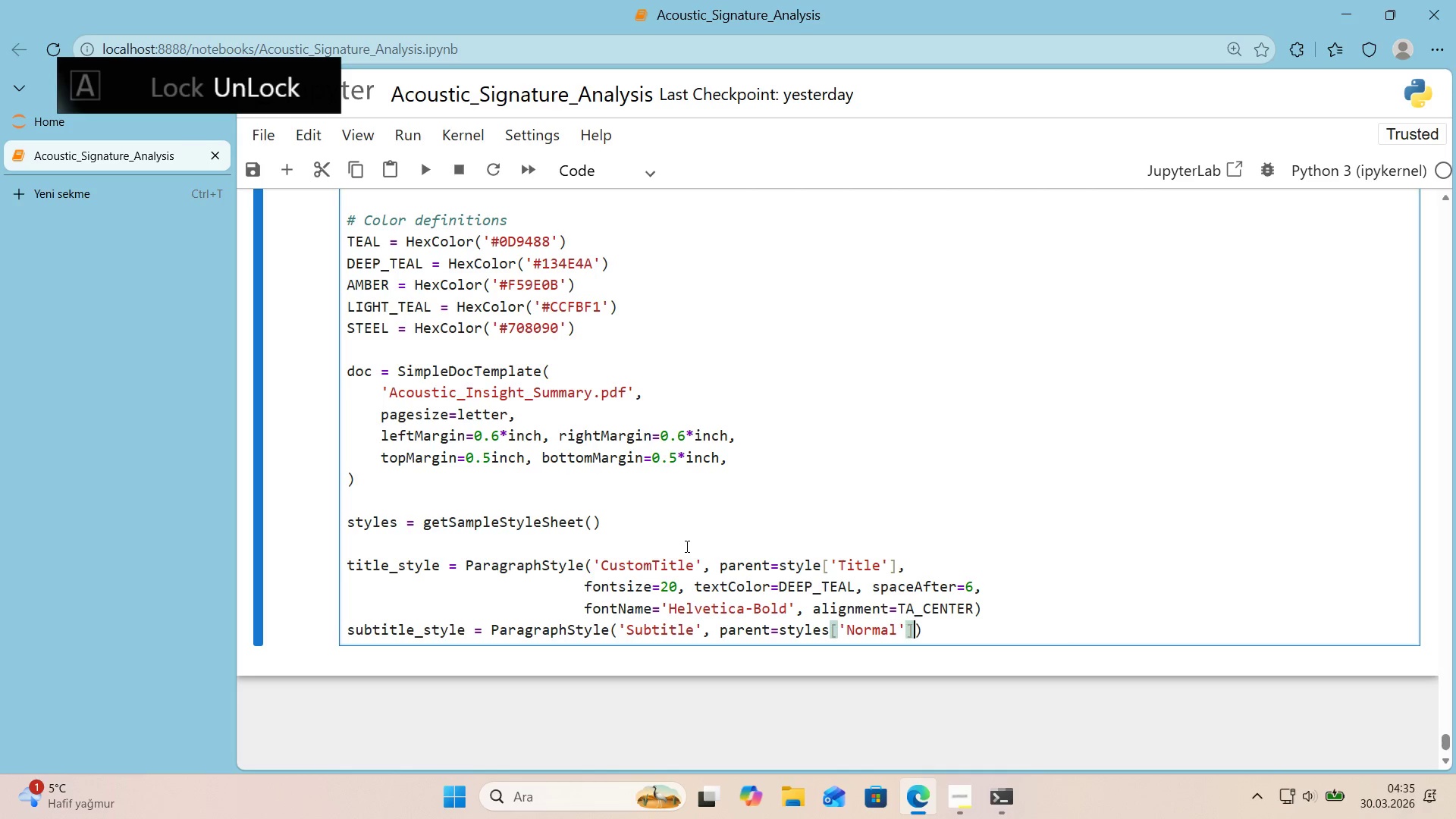 
key(ArrowRight)
 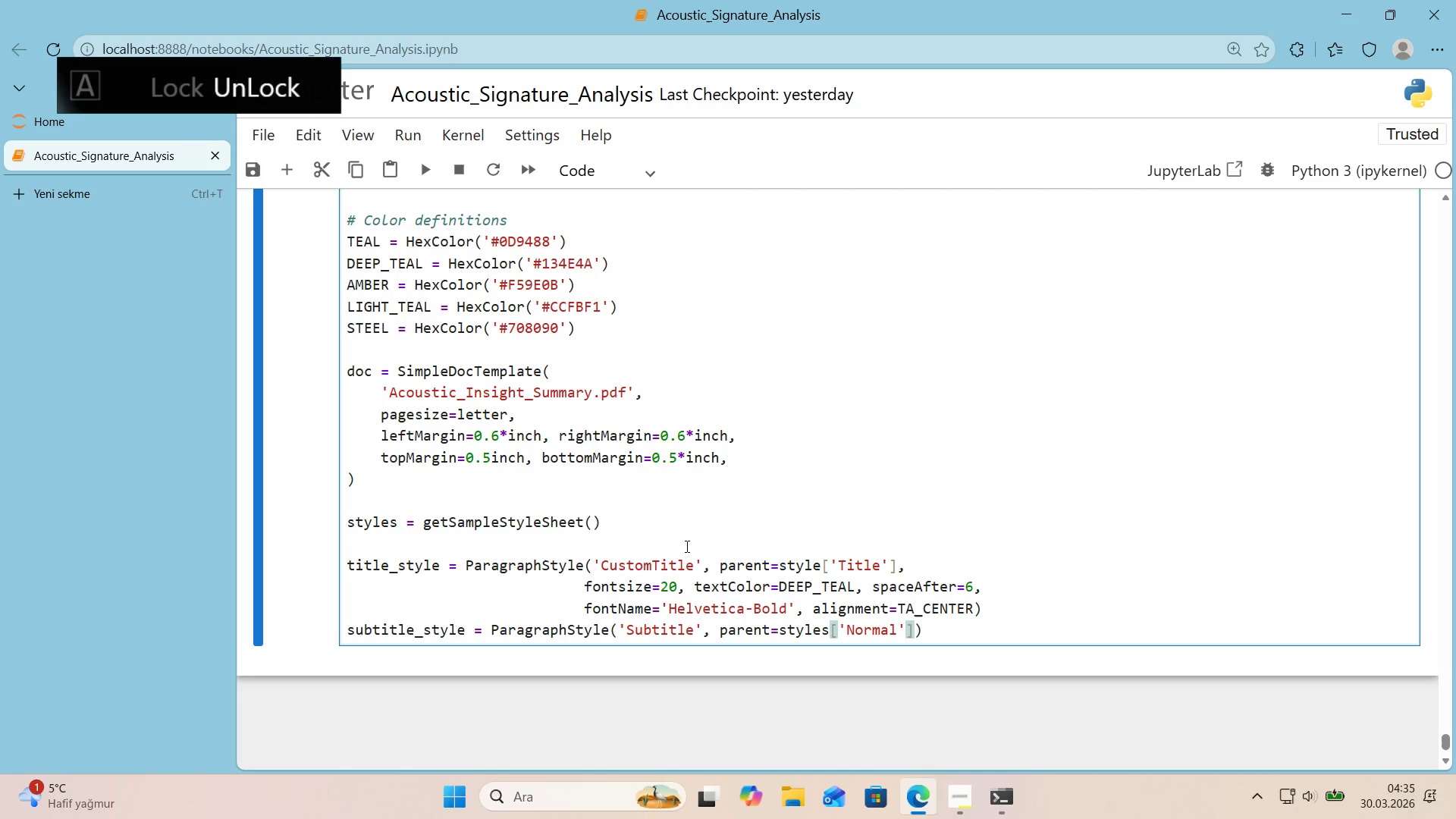 
key(Comma)
 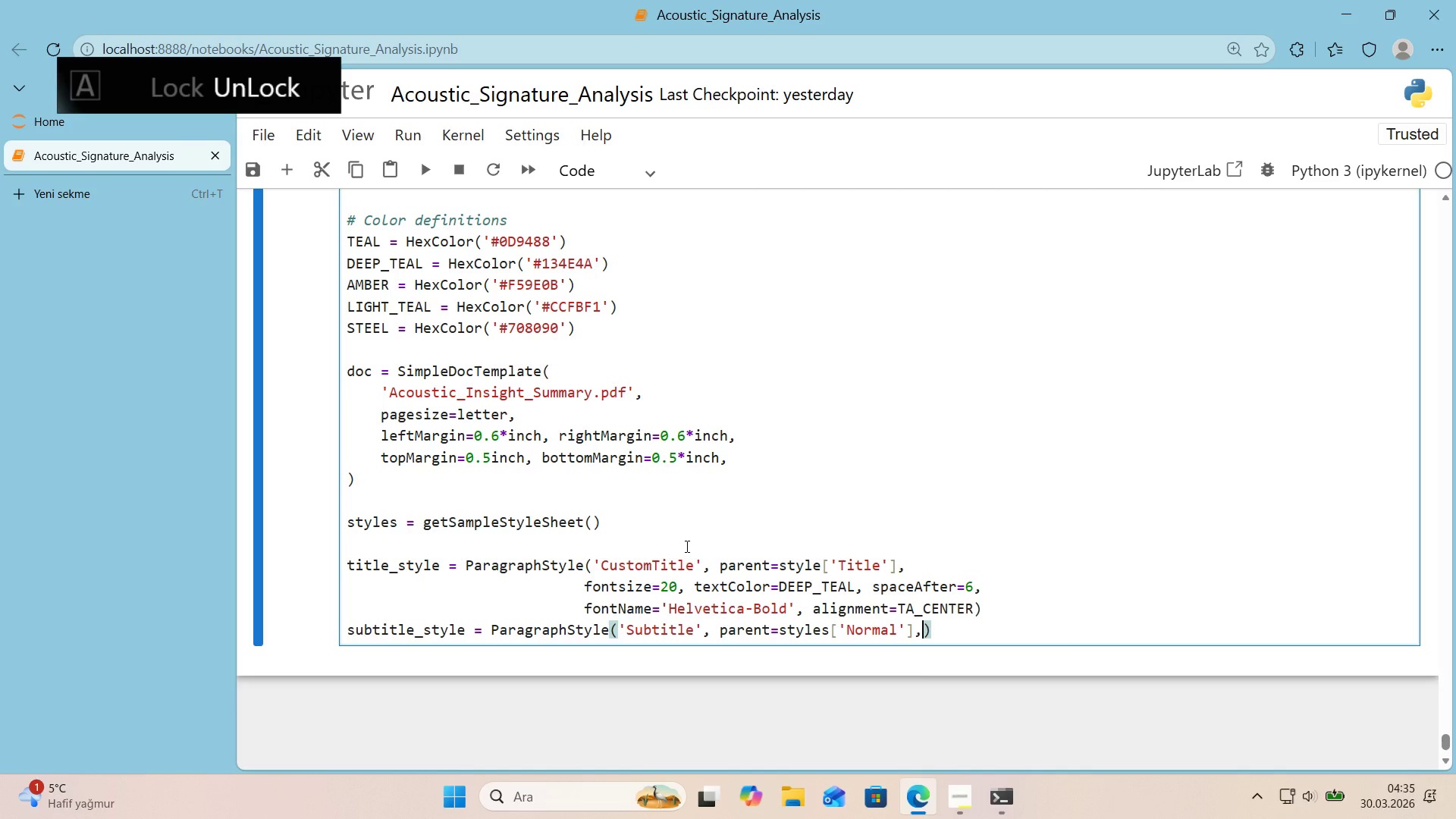 
key(Enter)
 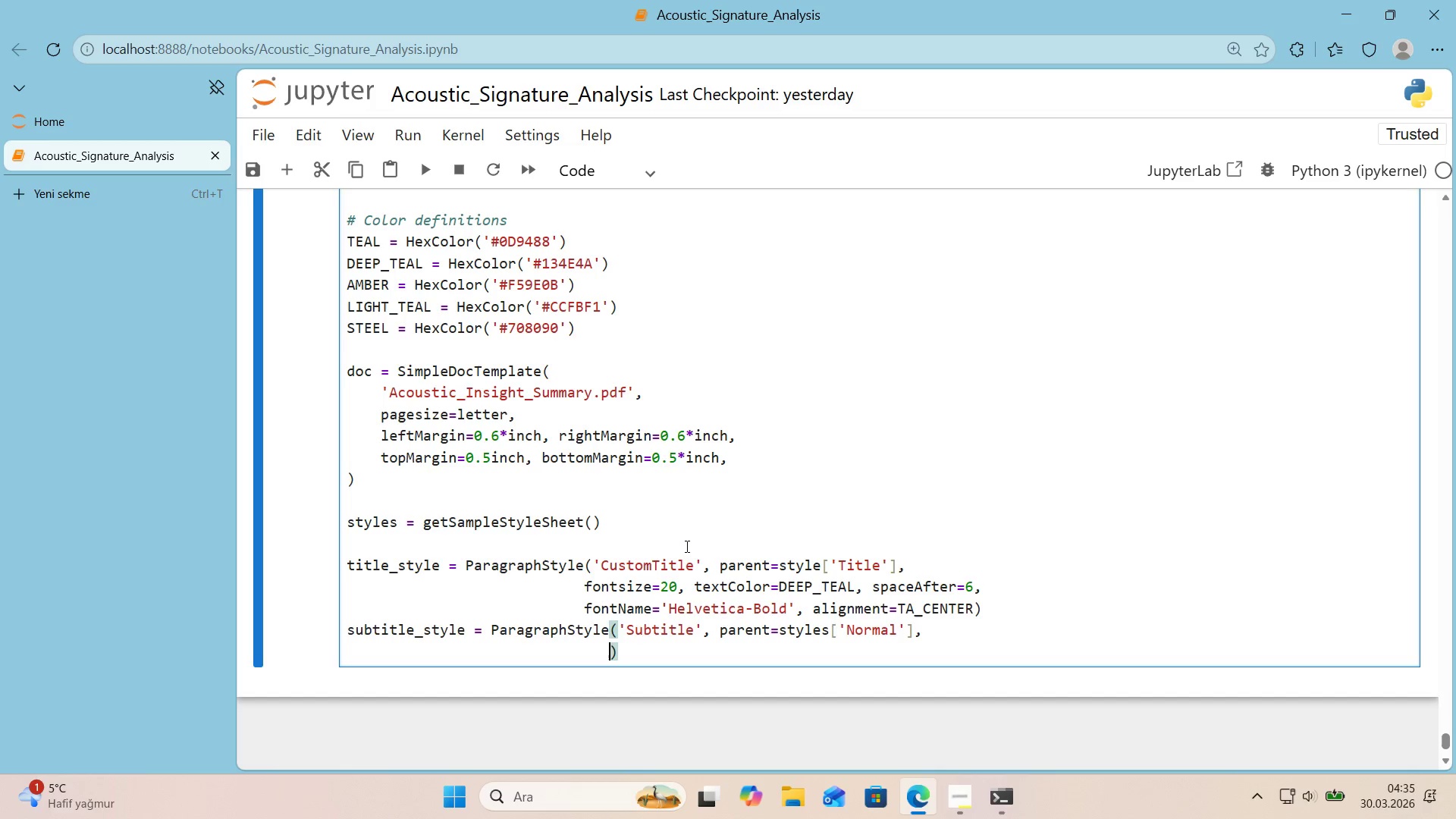 
type(fonts'ze)10, textColor)STEEL, spaceAfter)2,)
key(Backspace)
type(12)
key(Backspace)
key(Backspace)
key(Backspace)
type(12,)
 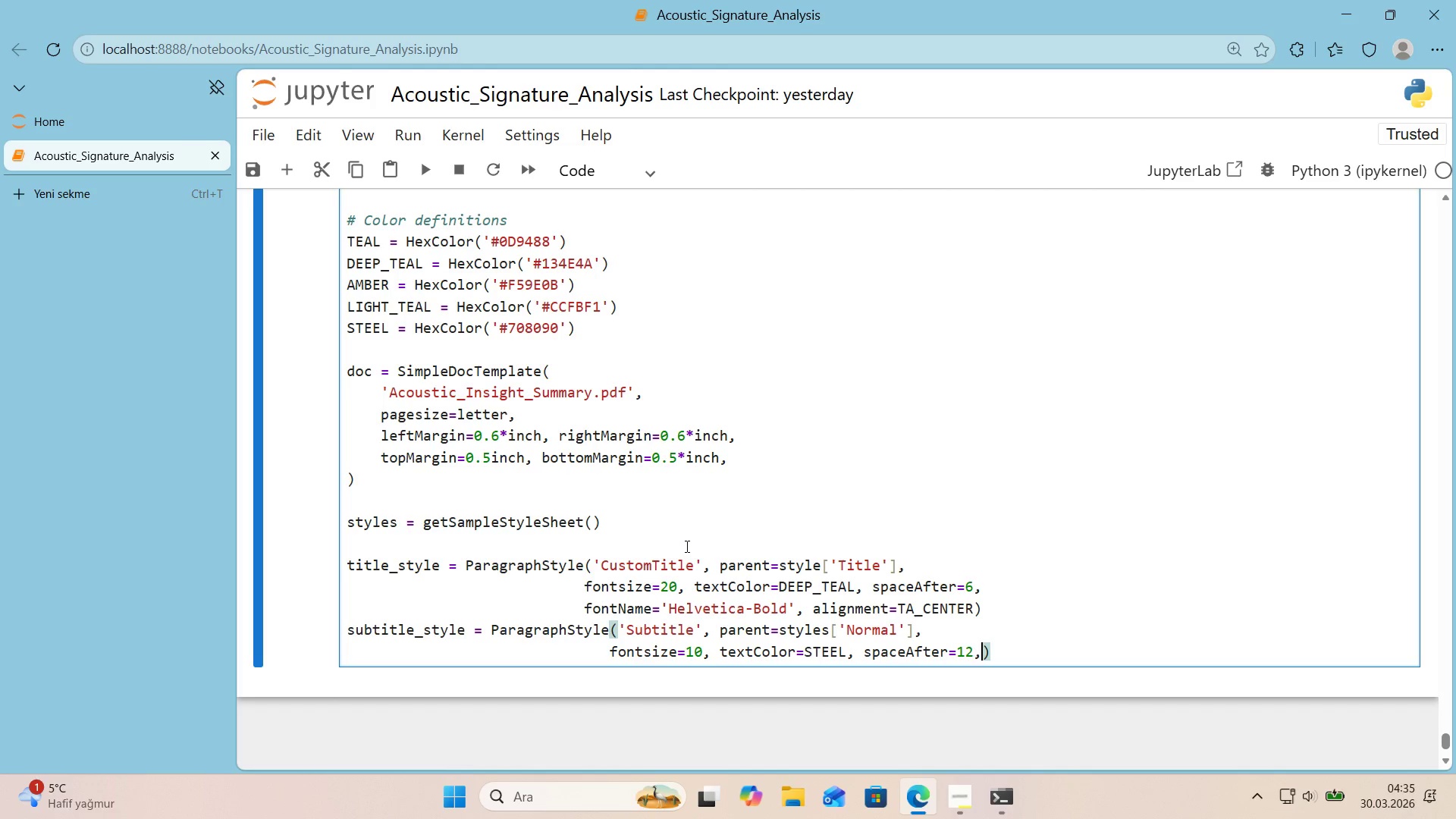 
key(Enter)
 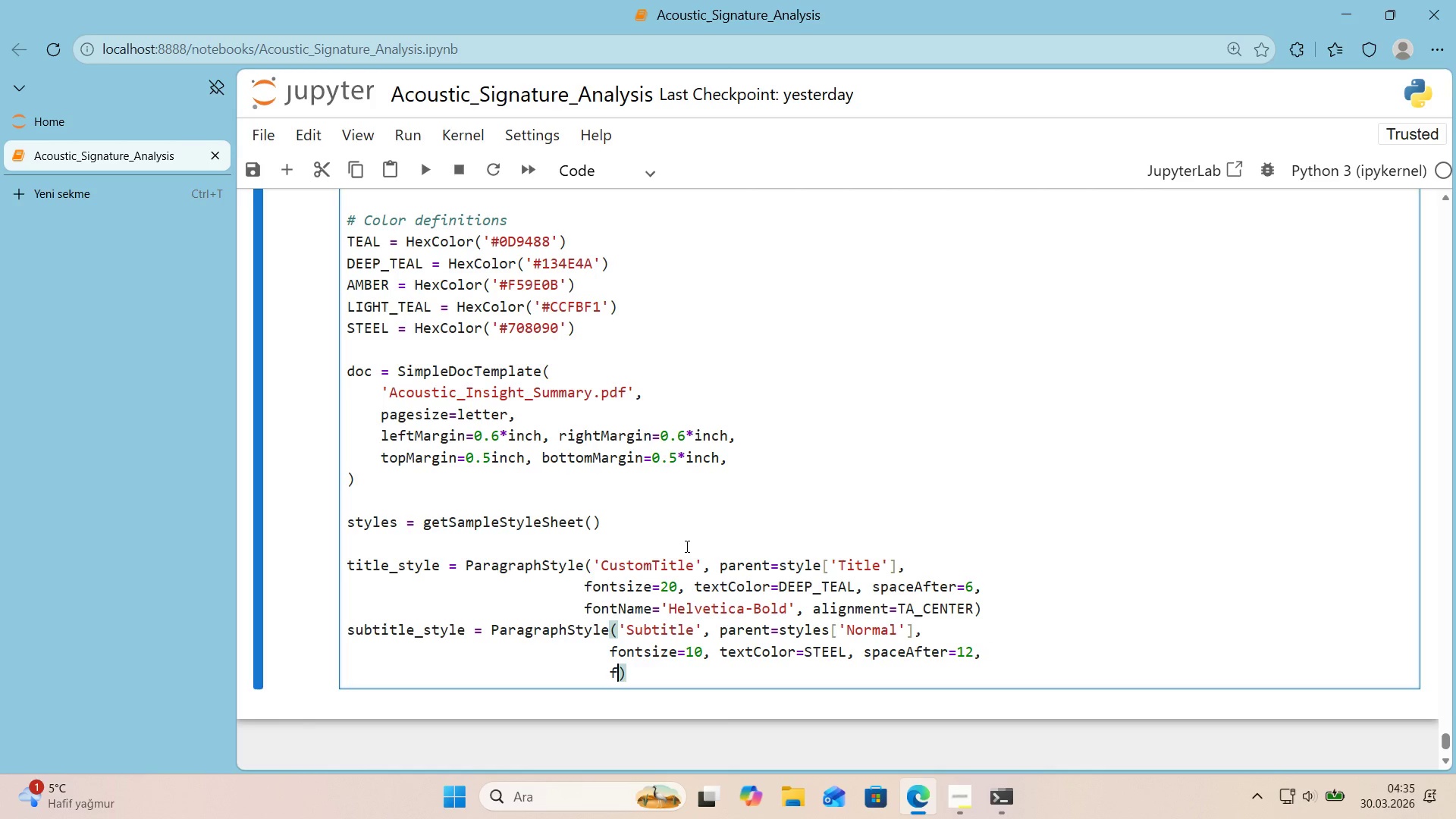 
type(fotn)
key(Backspace)
key(Backspace)
type(ntName)@@)
 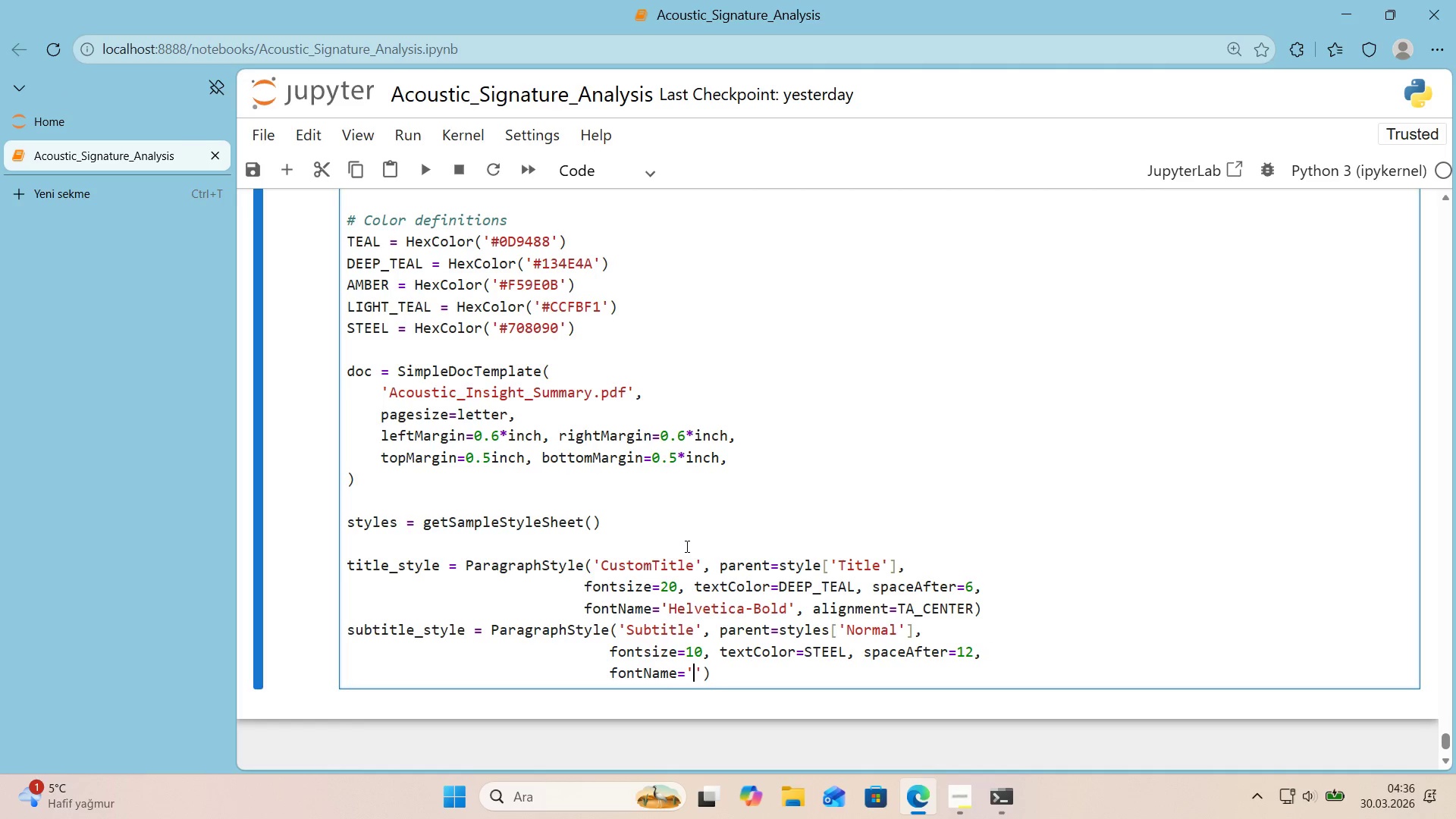 
 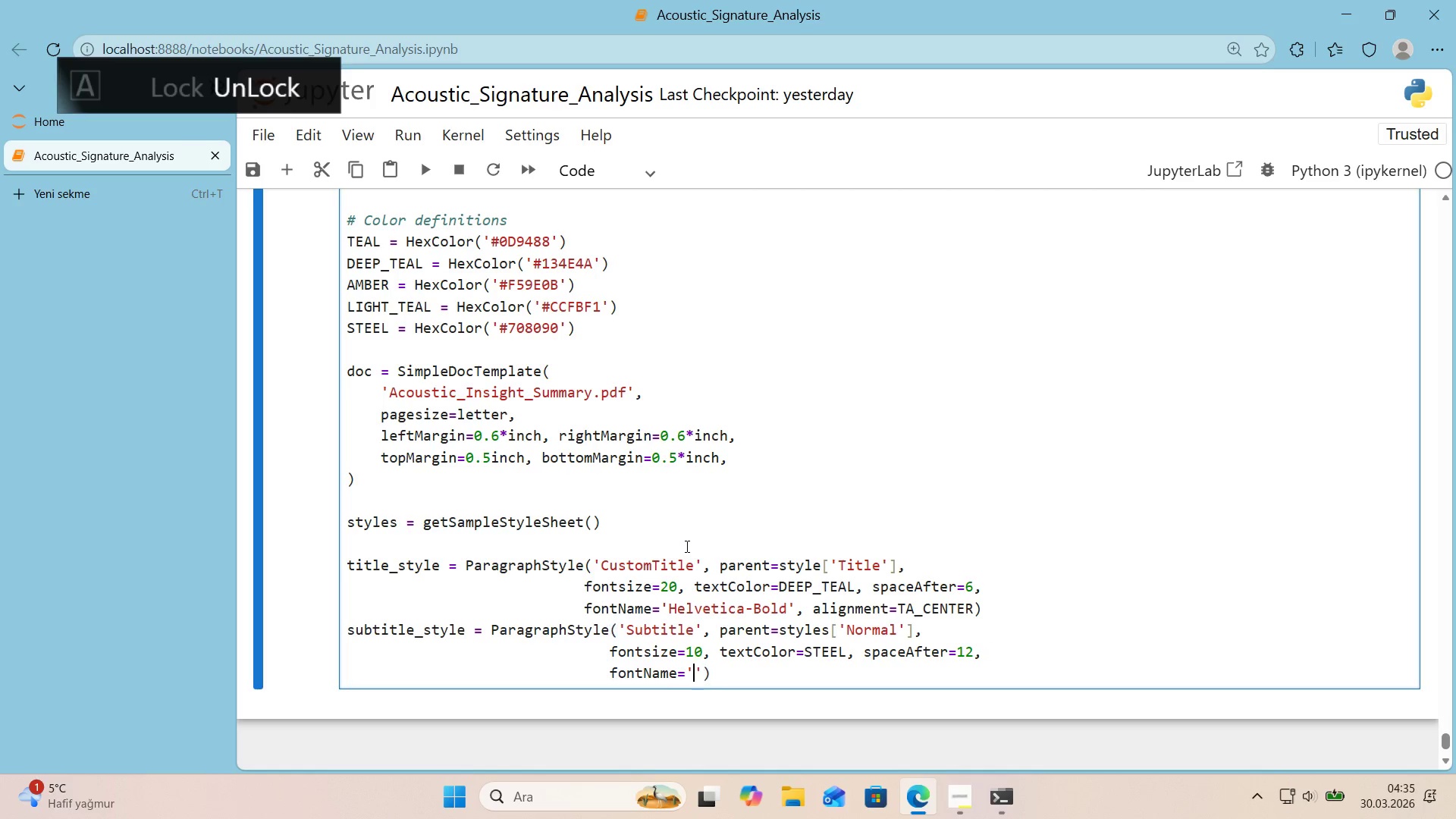 
key(ArrowLeft)
 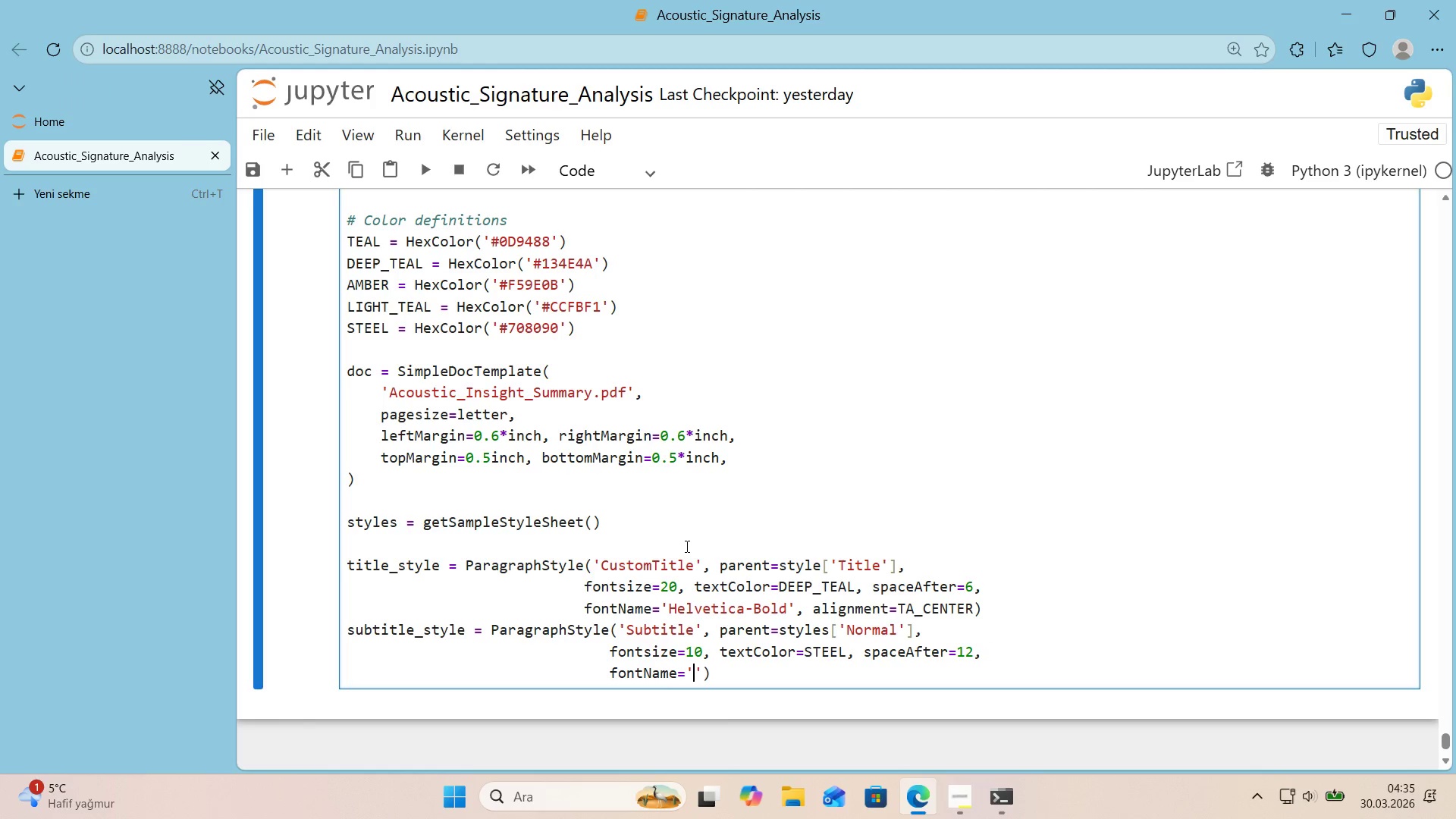 
type(Helvet'ca)
 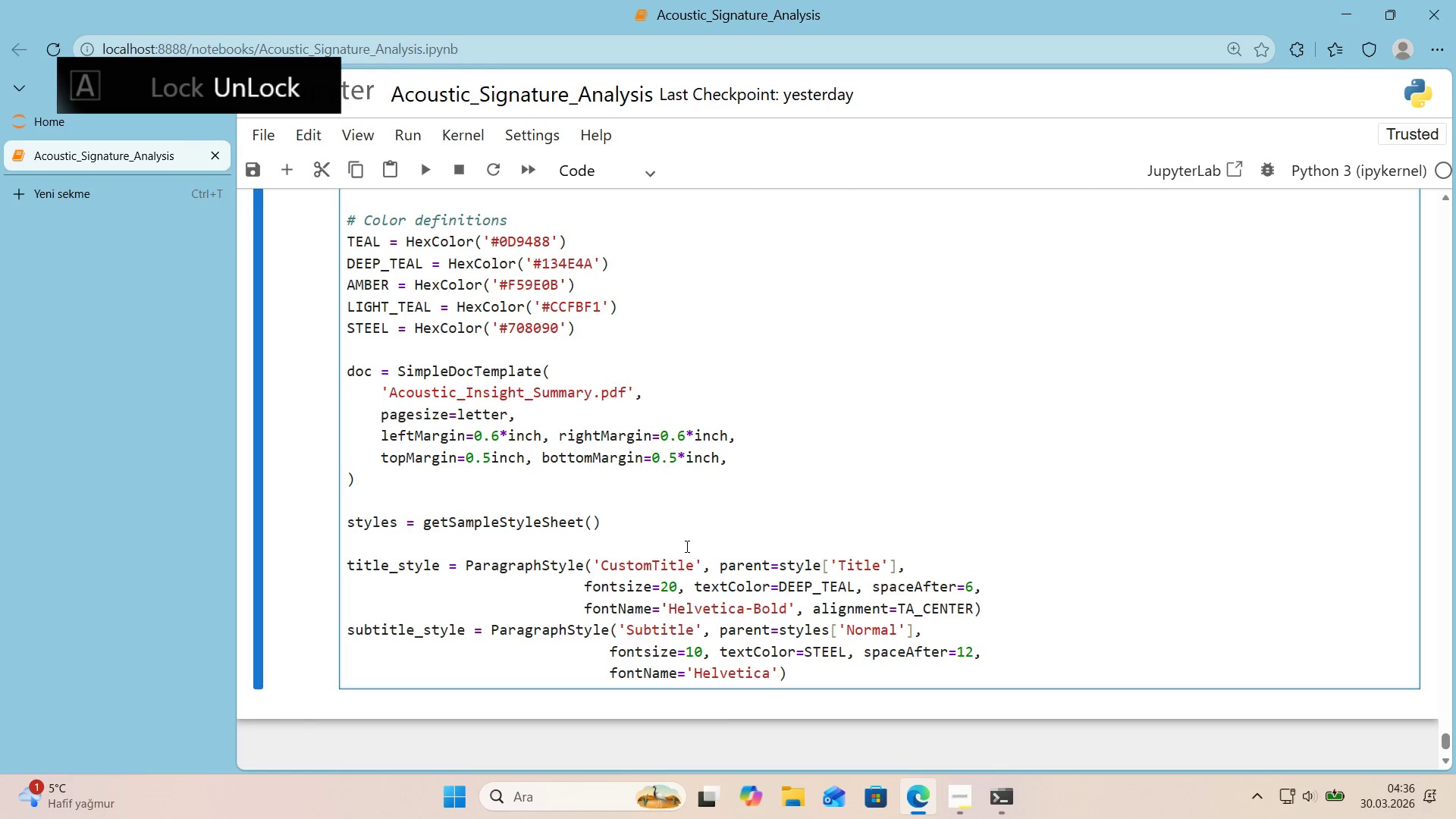 
key(ArrowRight)
 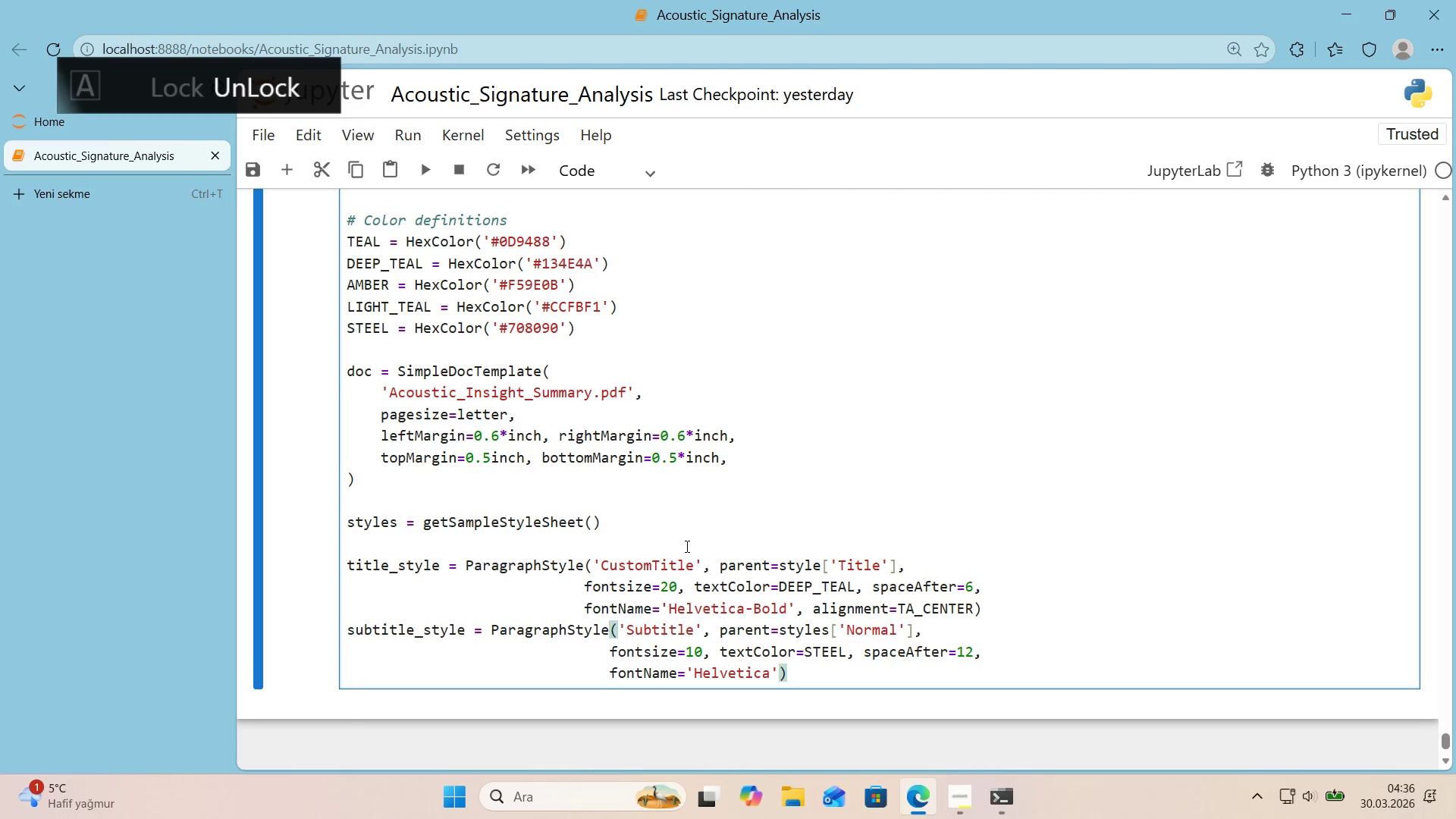 
type(, al'gnment)@@)
 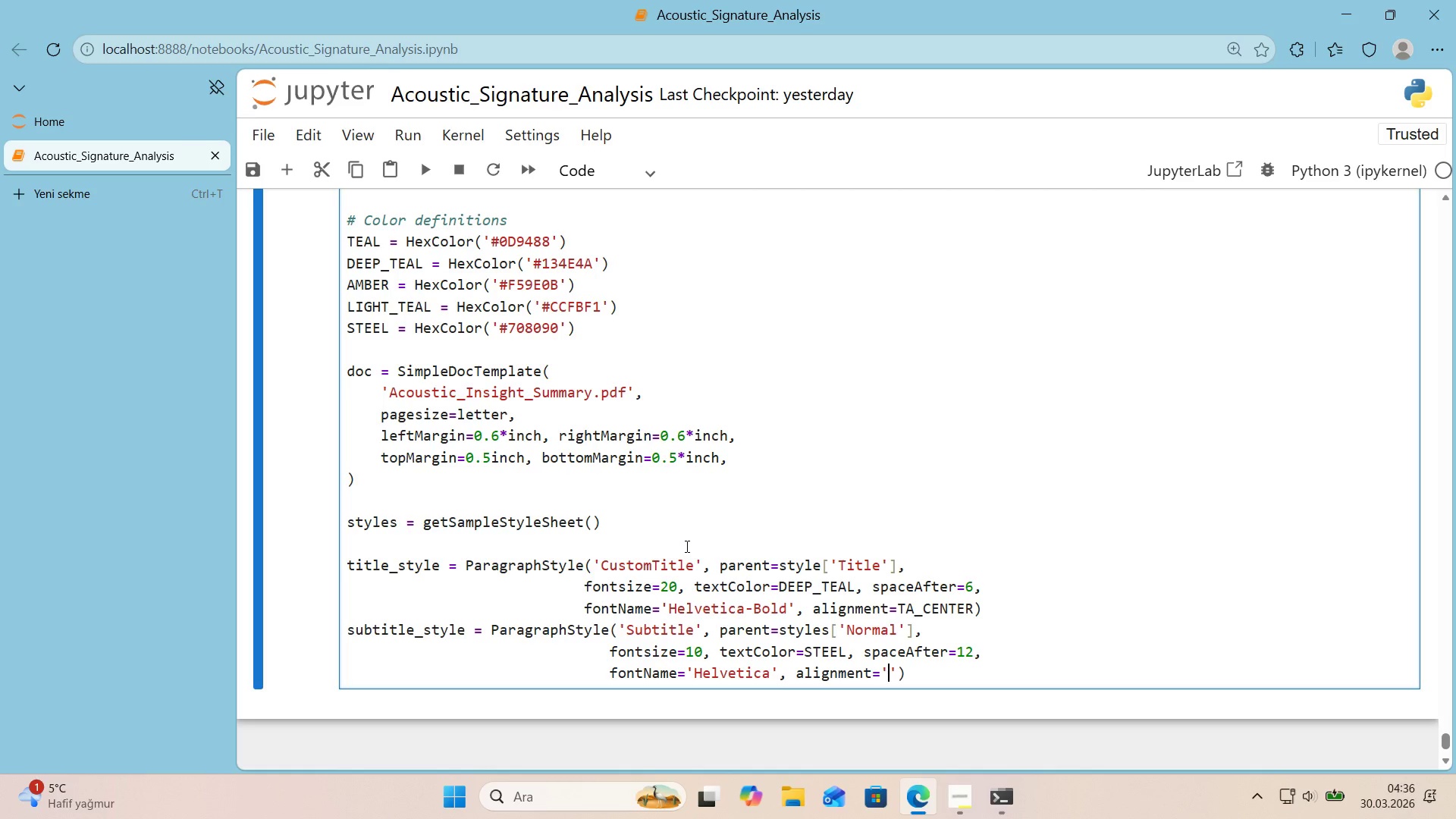 
 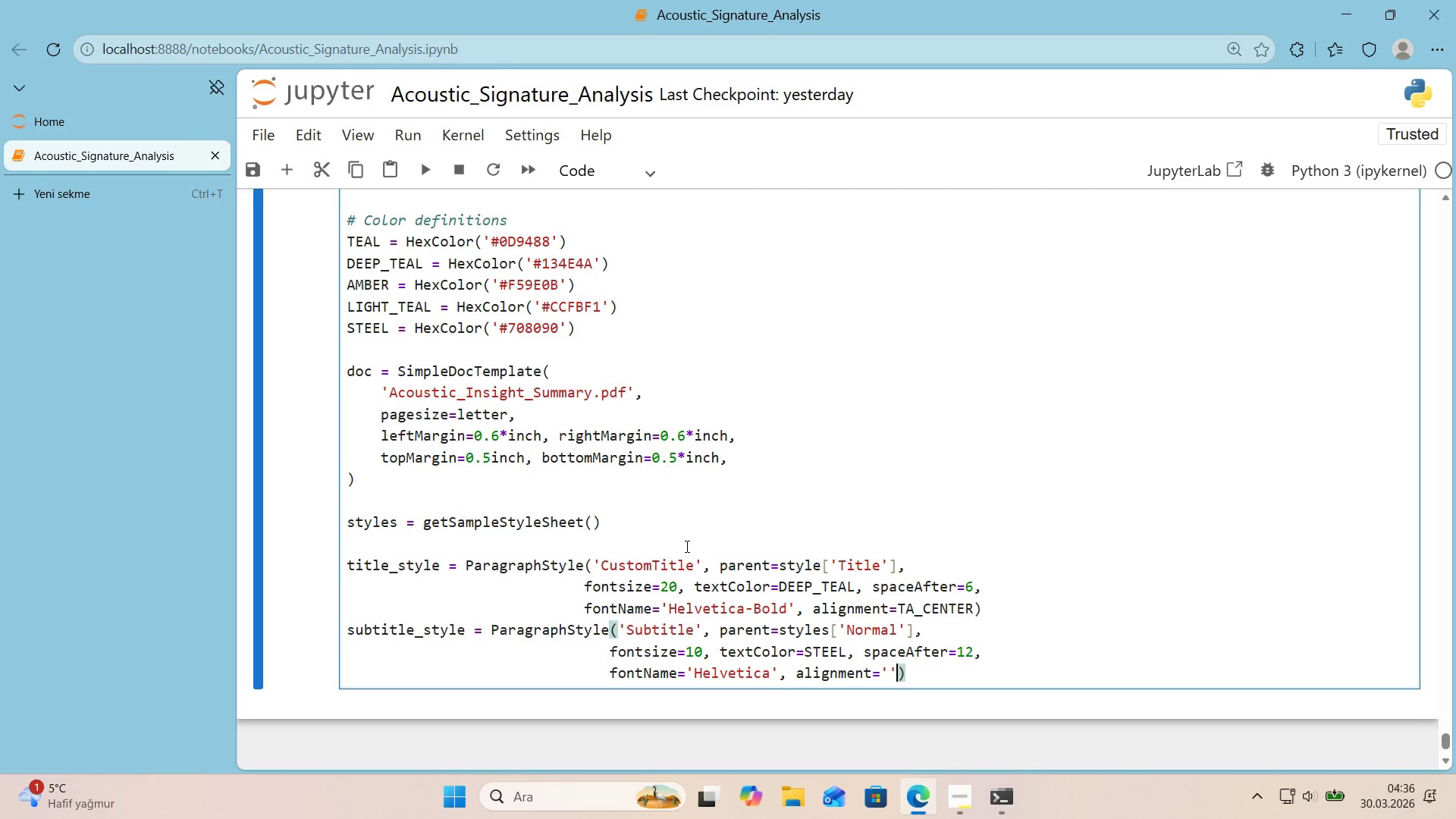 
key(ArrowLeft)
 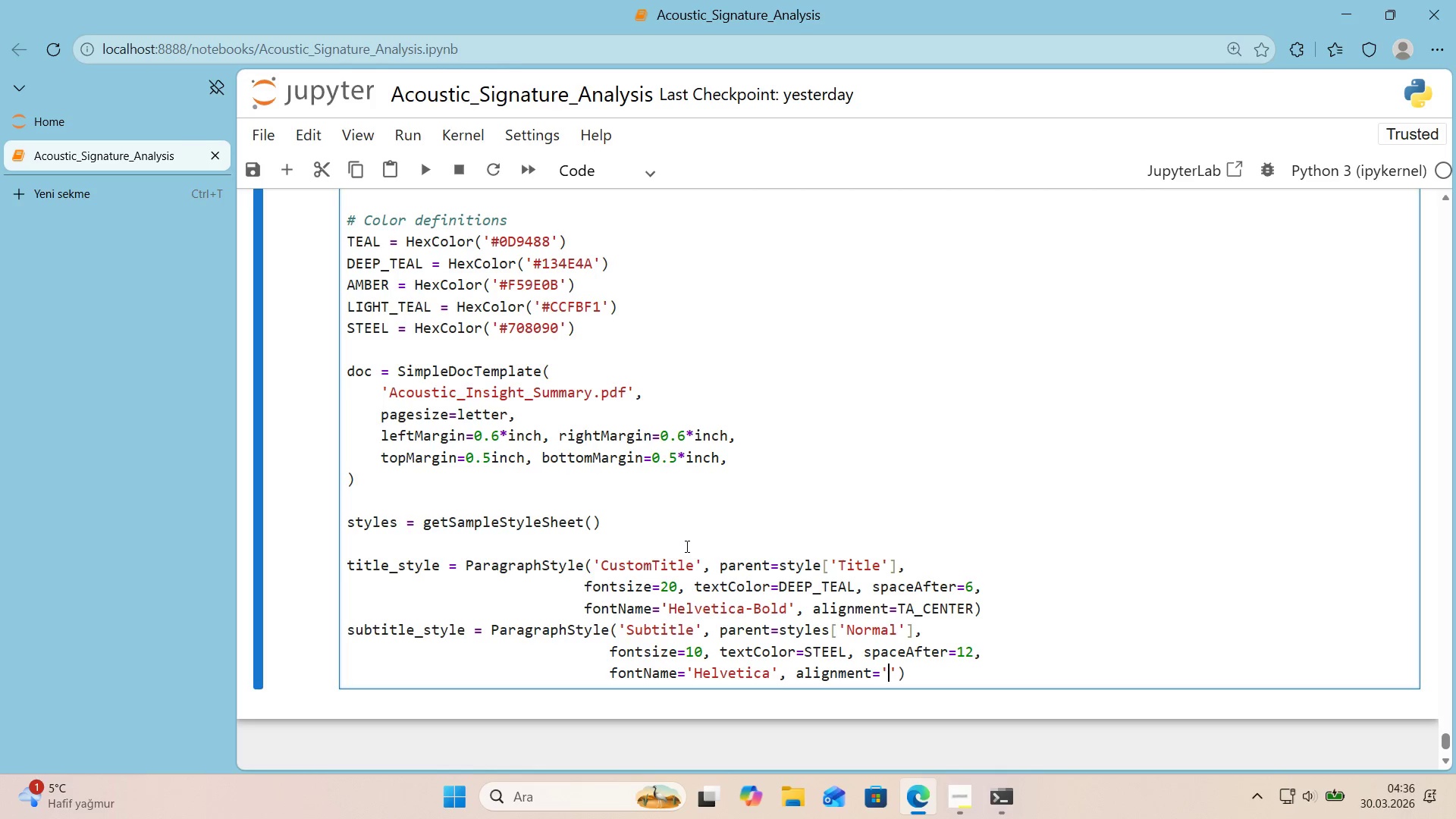 
type(A)
key(Backspace)
type(TA_CENTER)
 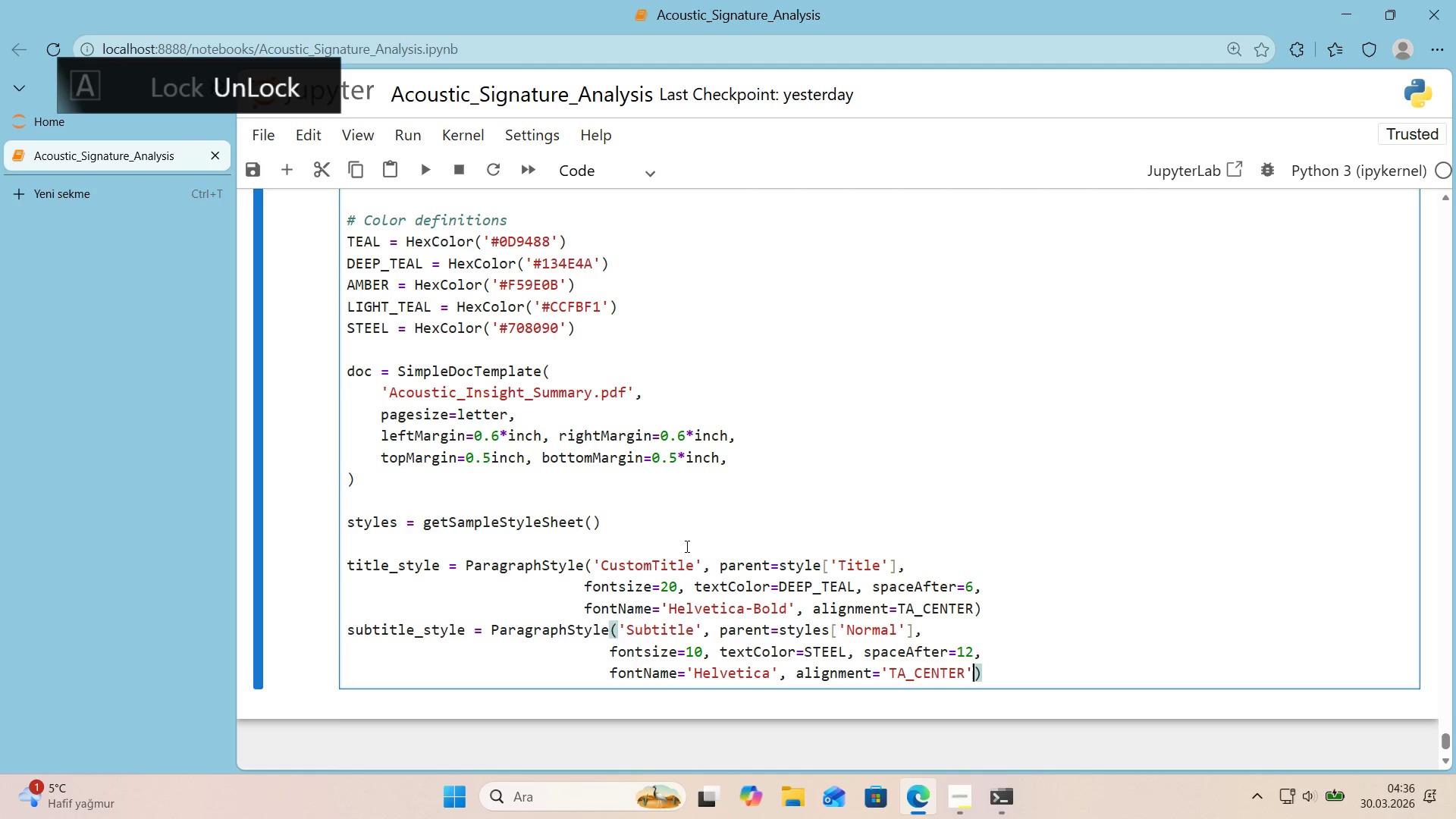 
 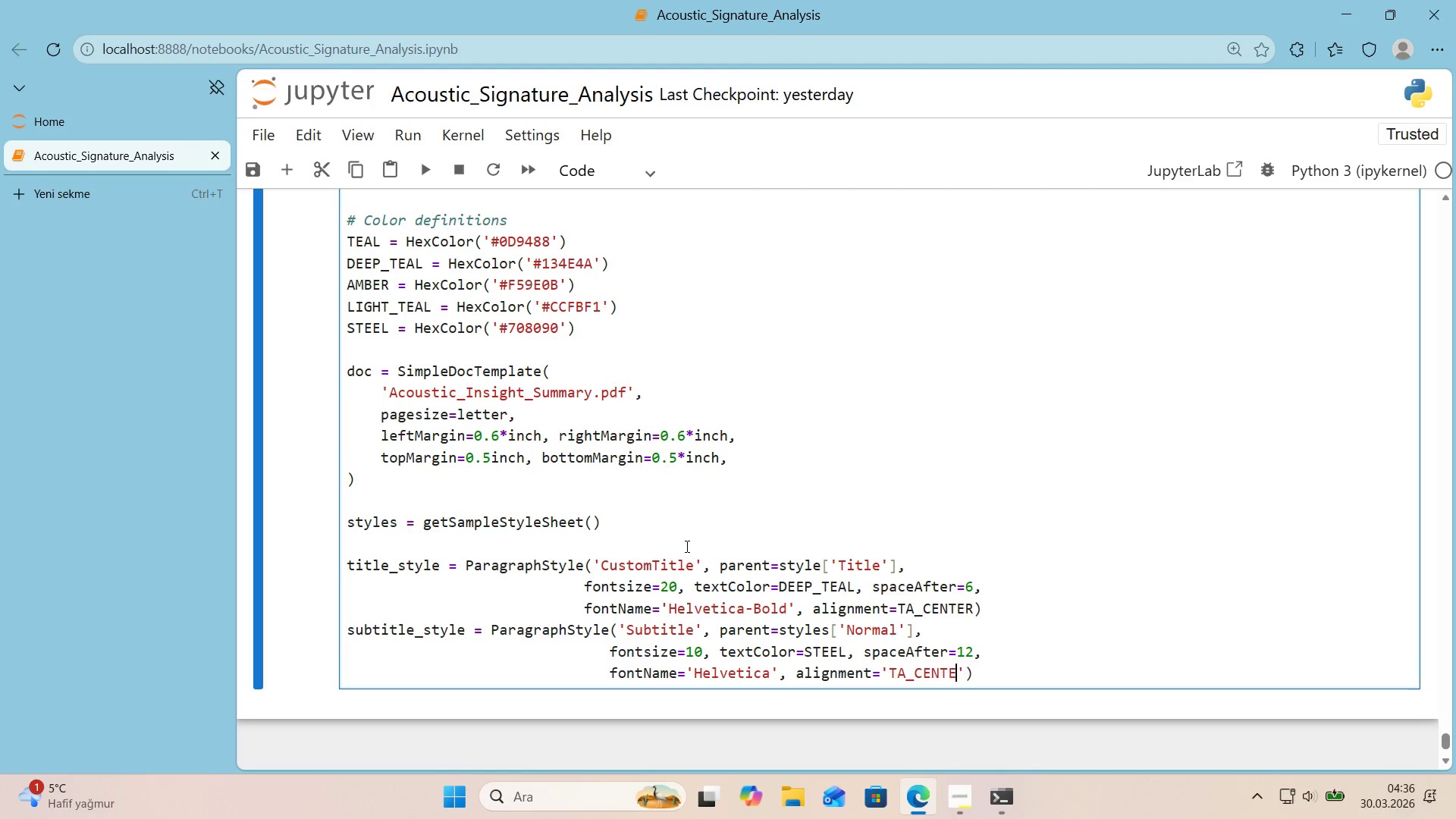 
key(ArrowRight)
 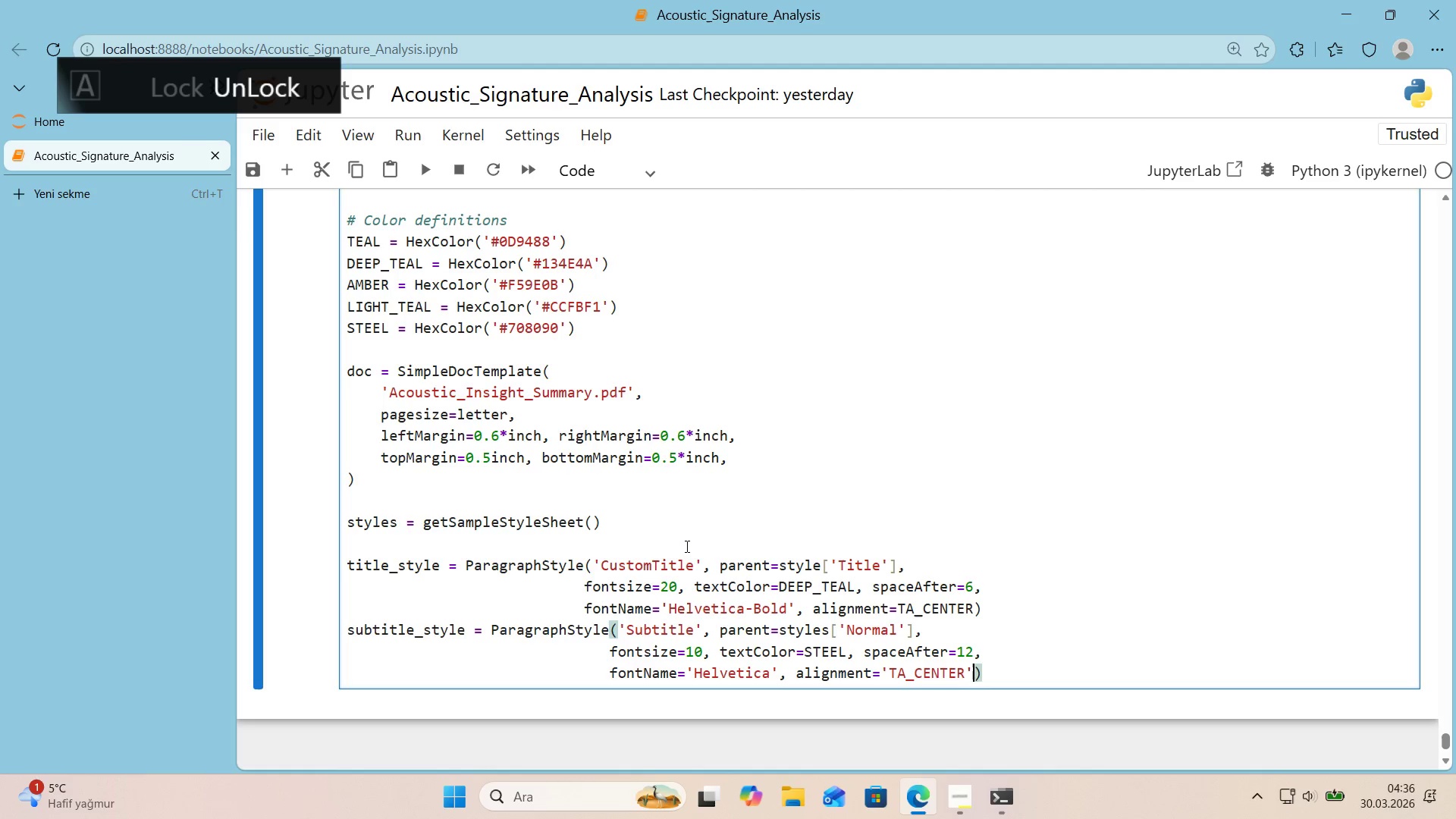 
key(ArrowRight)
 